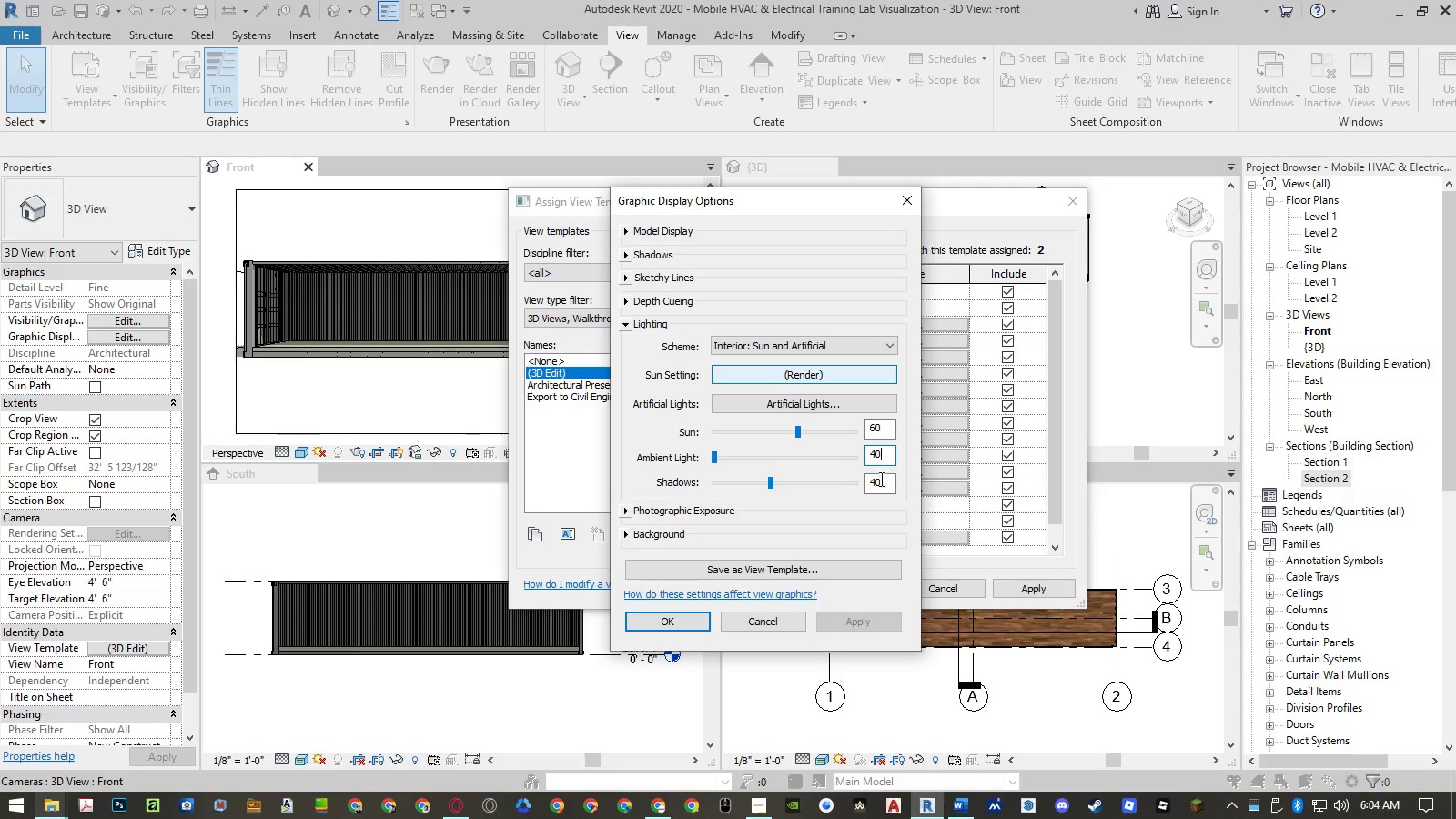 
left_click([880, 481])
 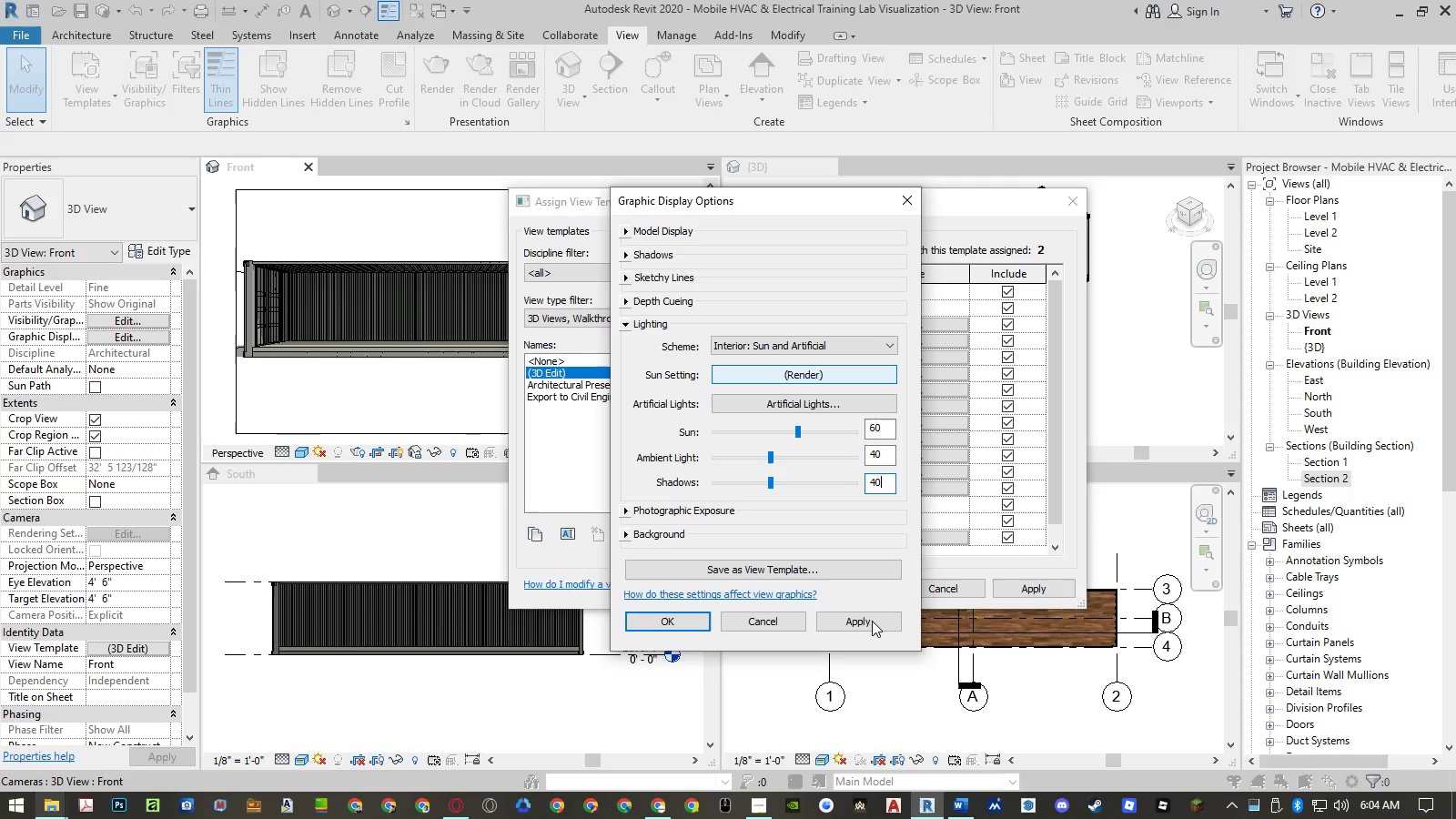 
left_click([872, 623])
 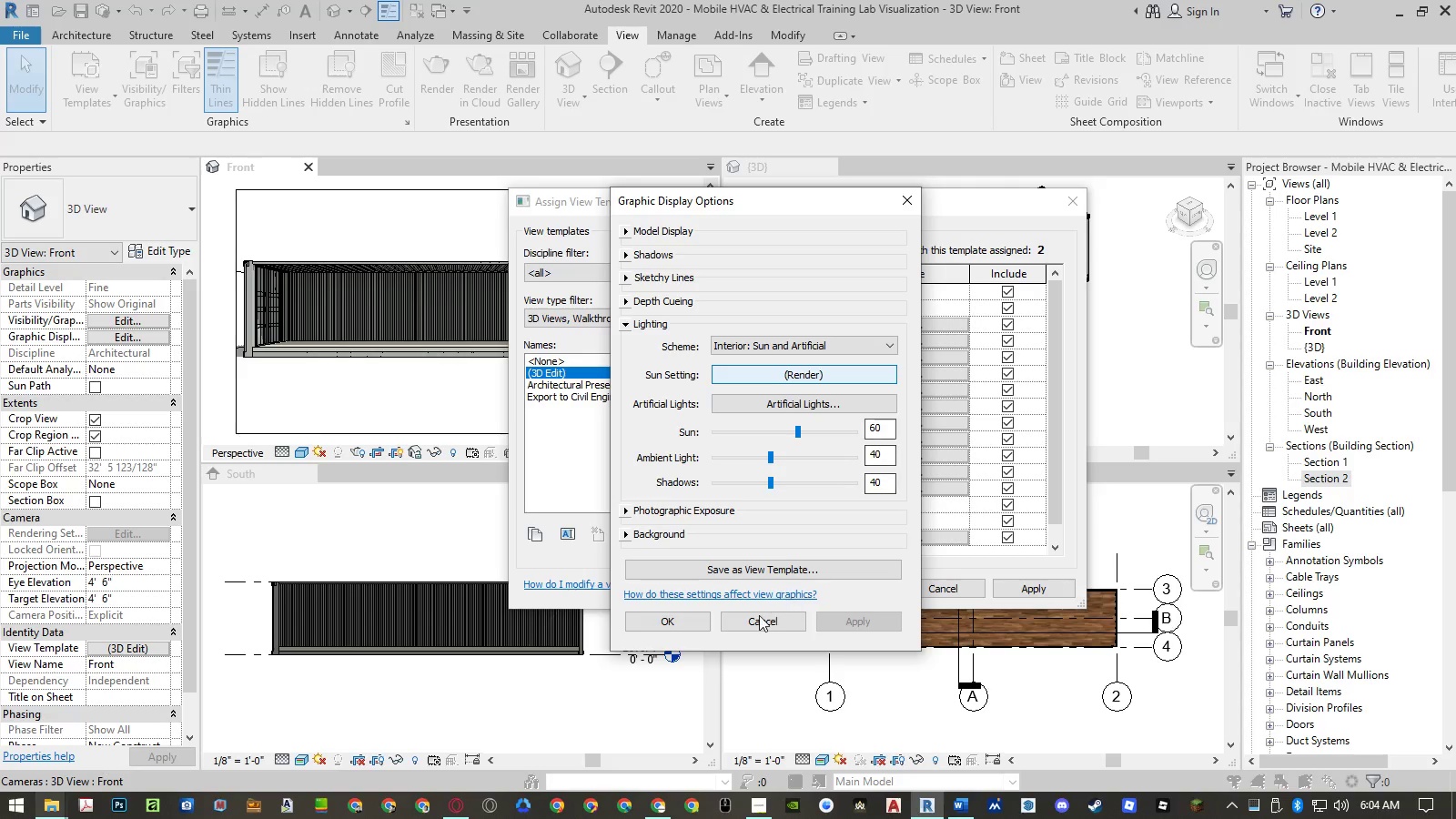 
wait(8.58)
 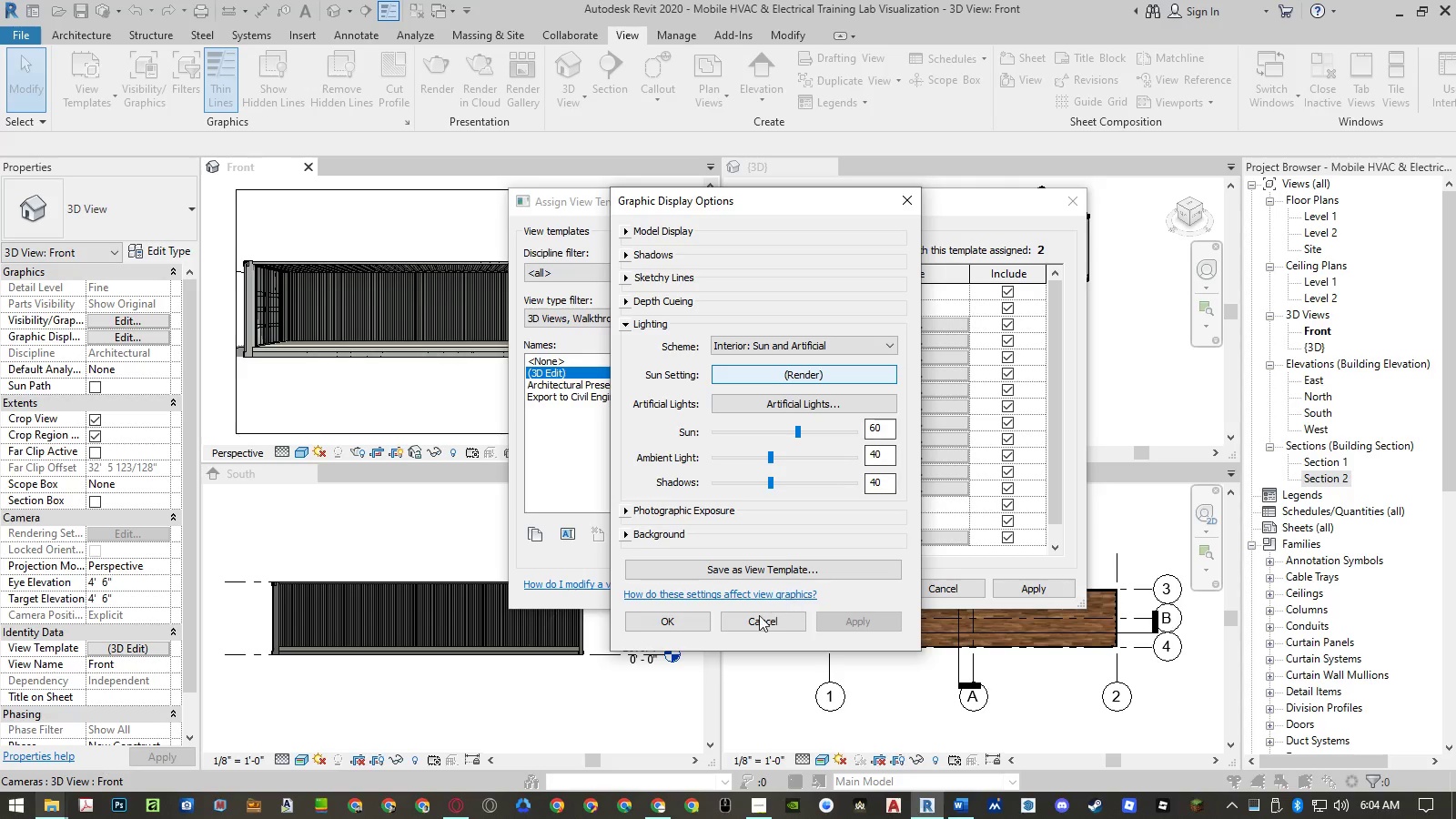 
left_click([697, 622])
 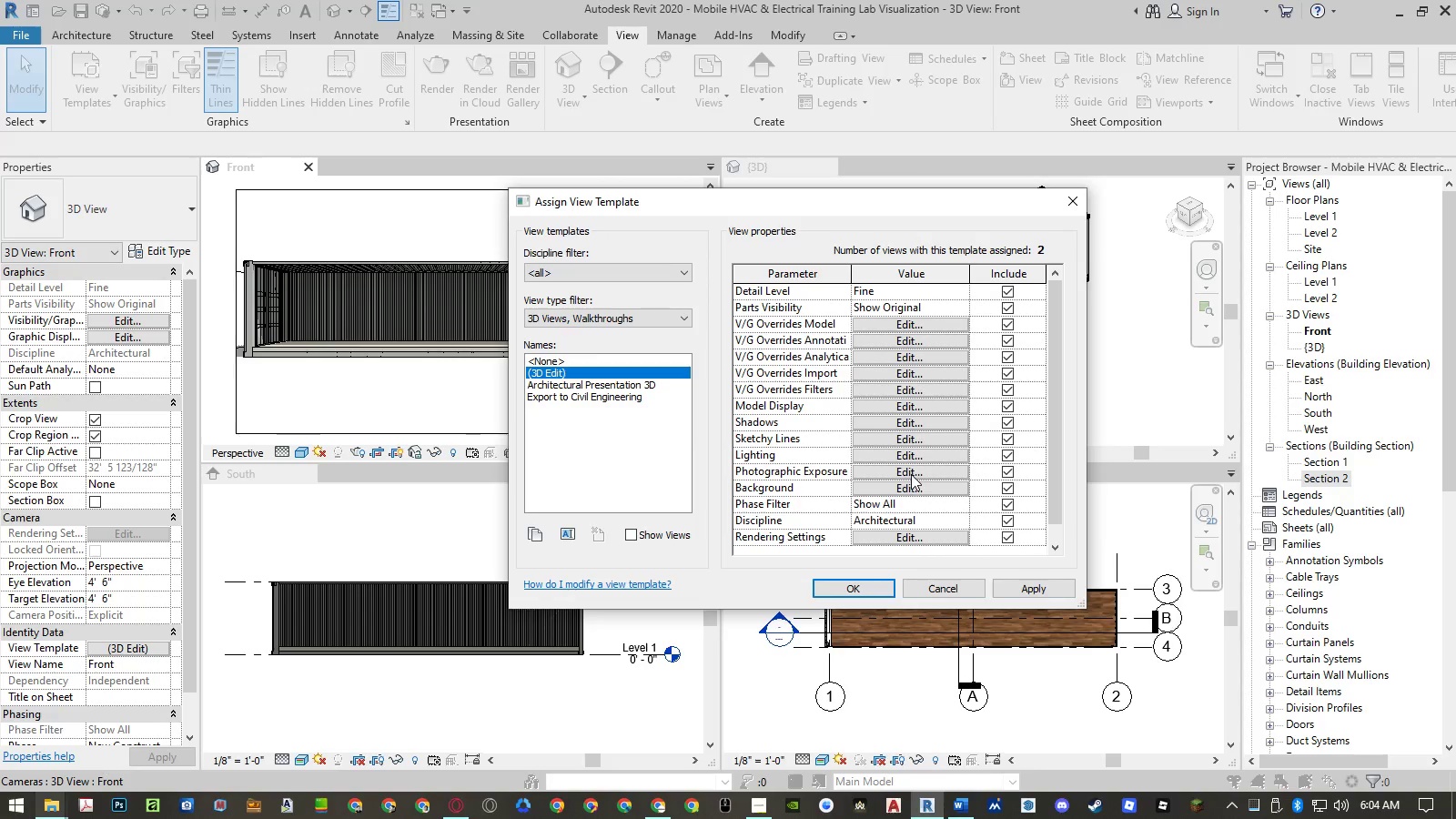 
left_click([913, 455])
 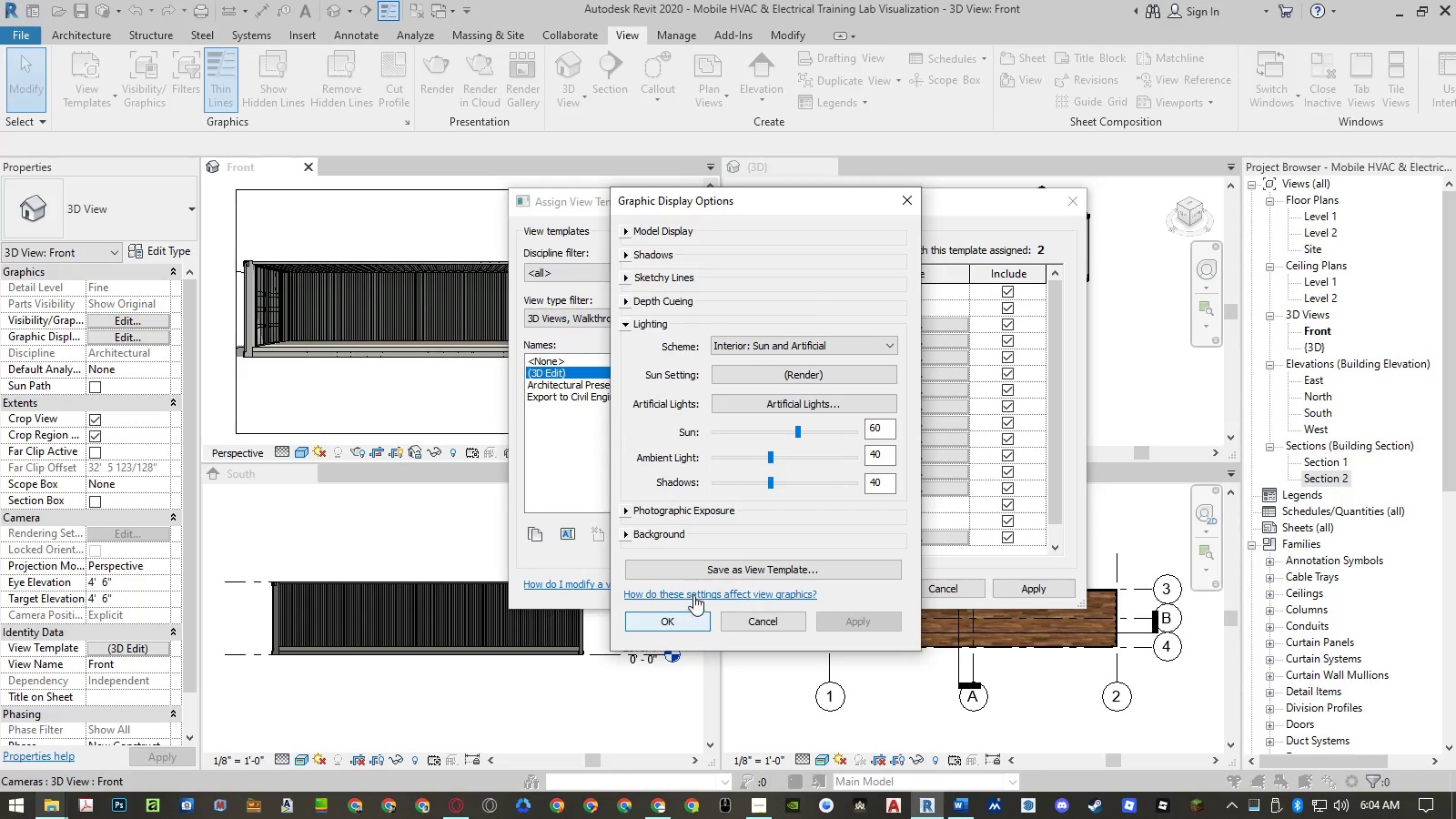 
left_click([689, 613])
 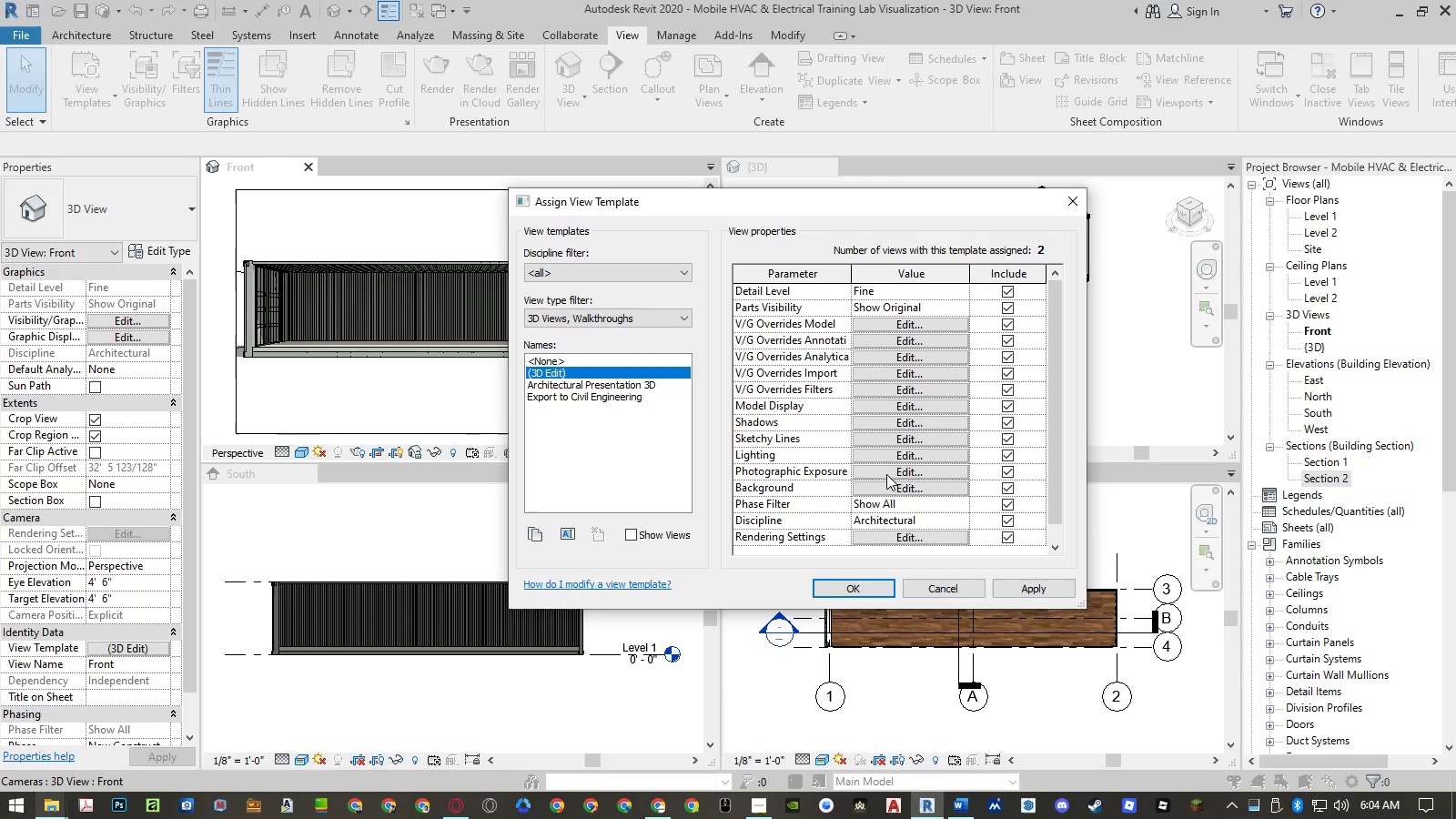 
left_click([886, 474])
 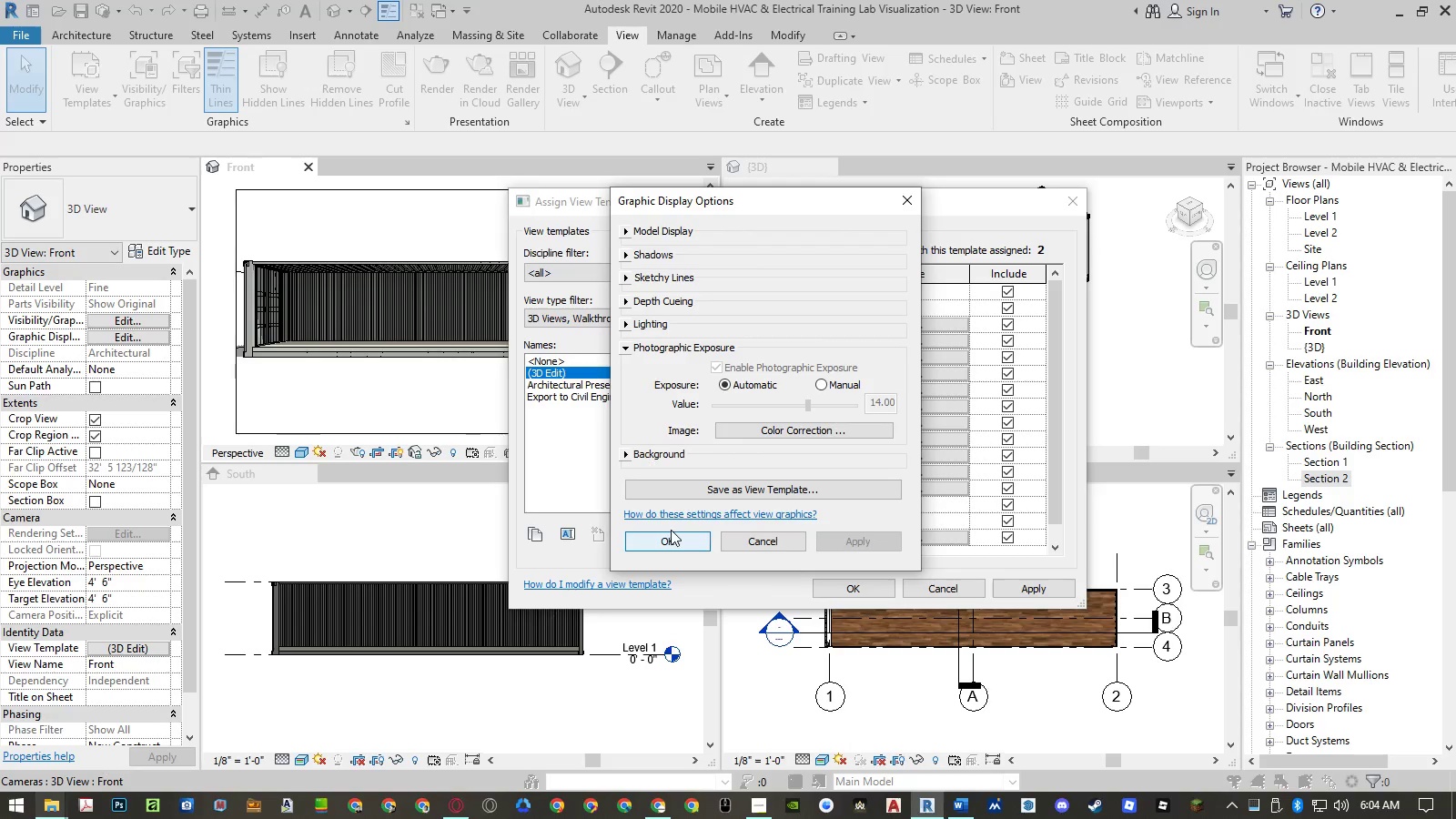 
left_click([672, 541])
 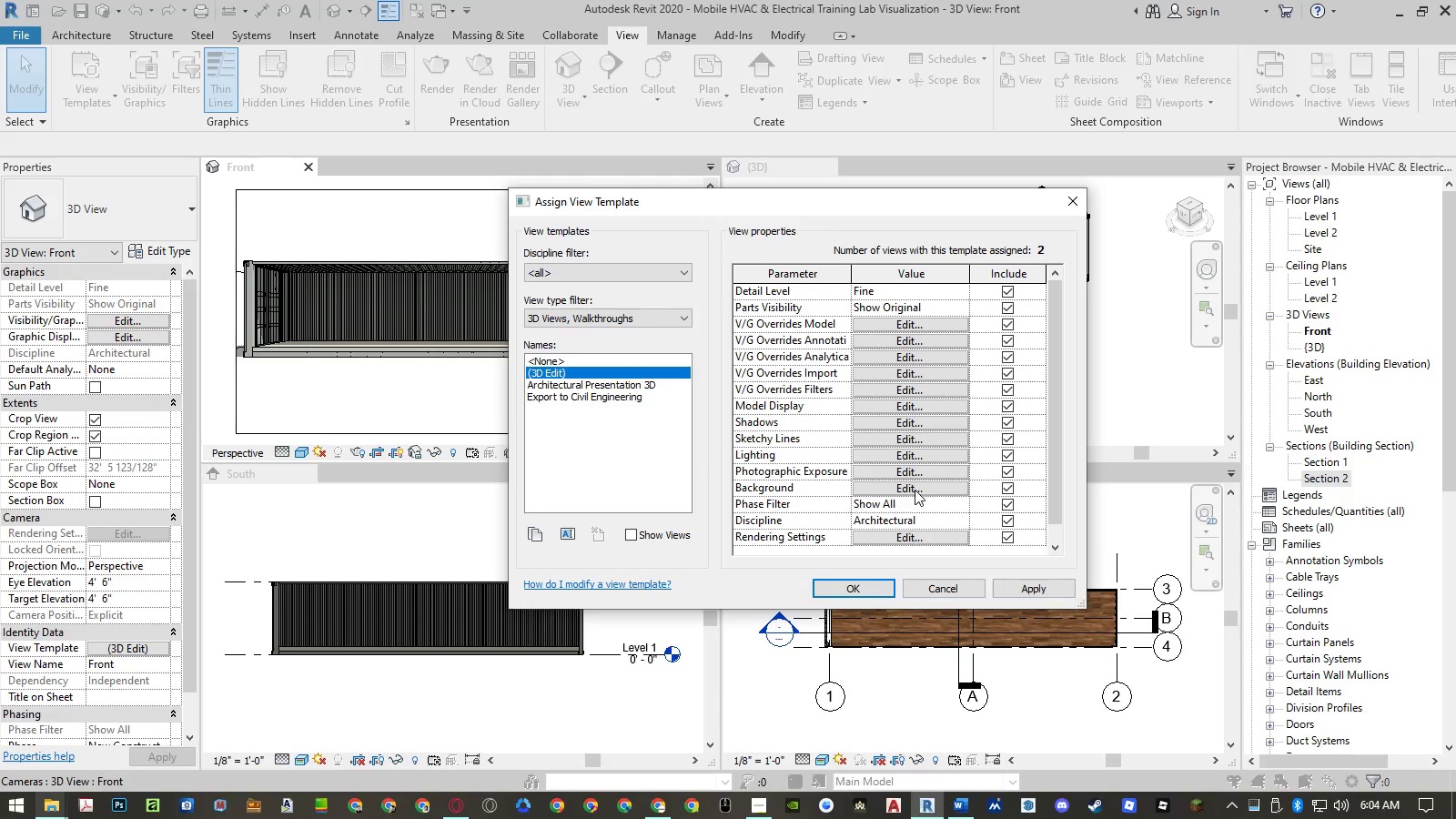 
left_click([915, 490])
 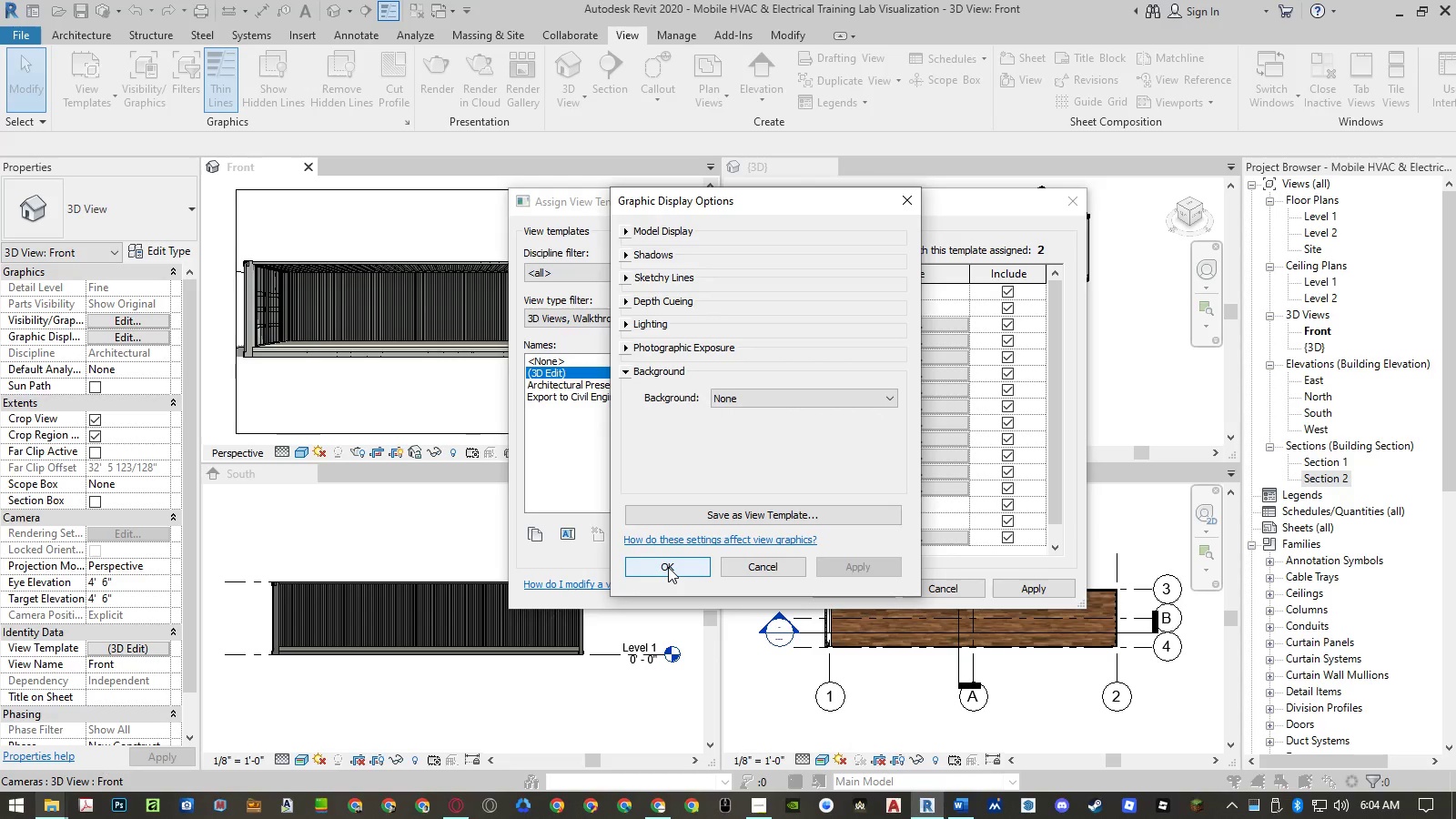 
left_click([668, 567])
 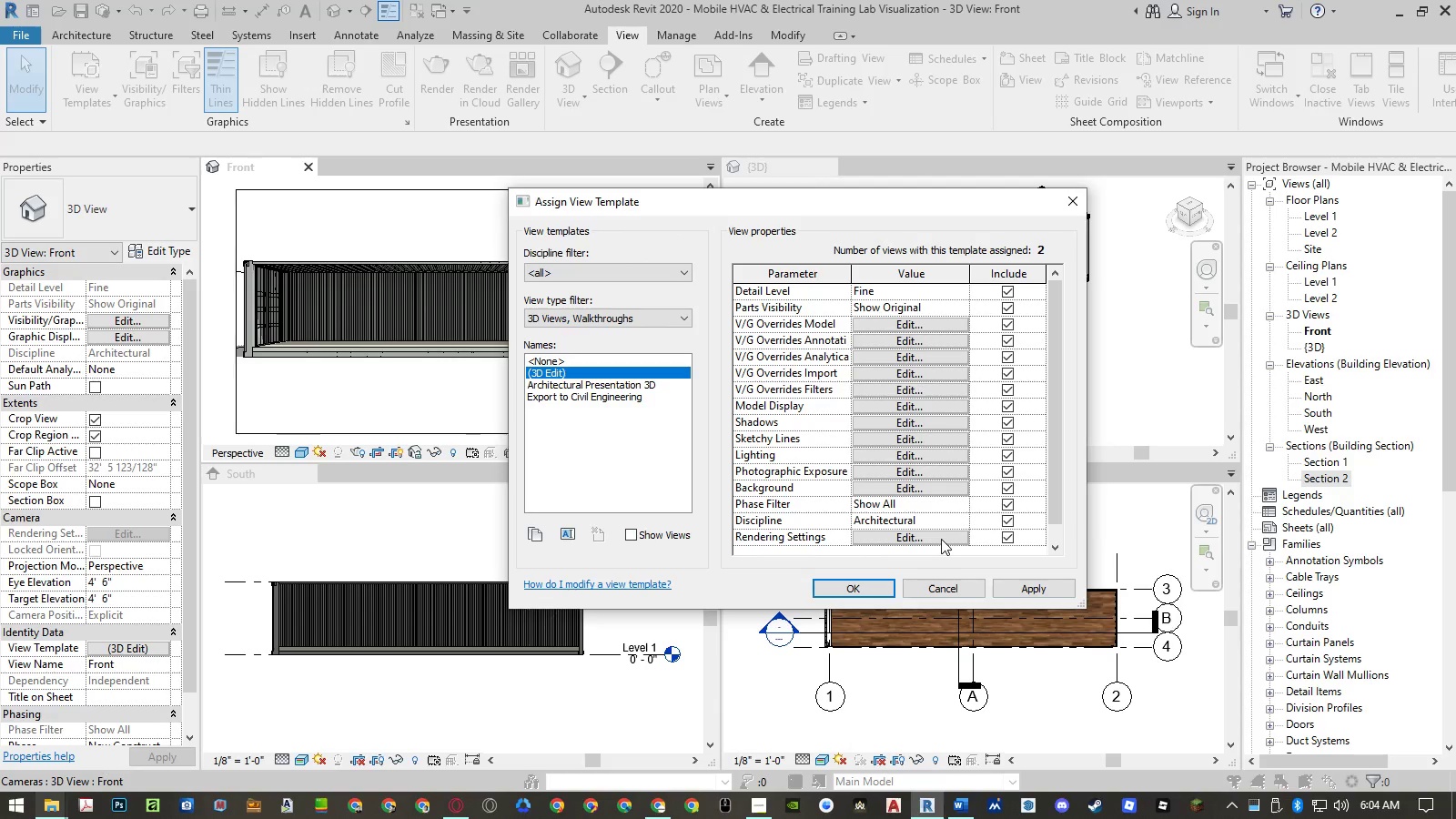 
left_click([941, 539])
 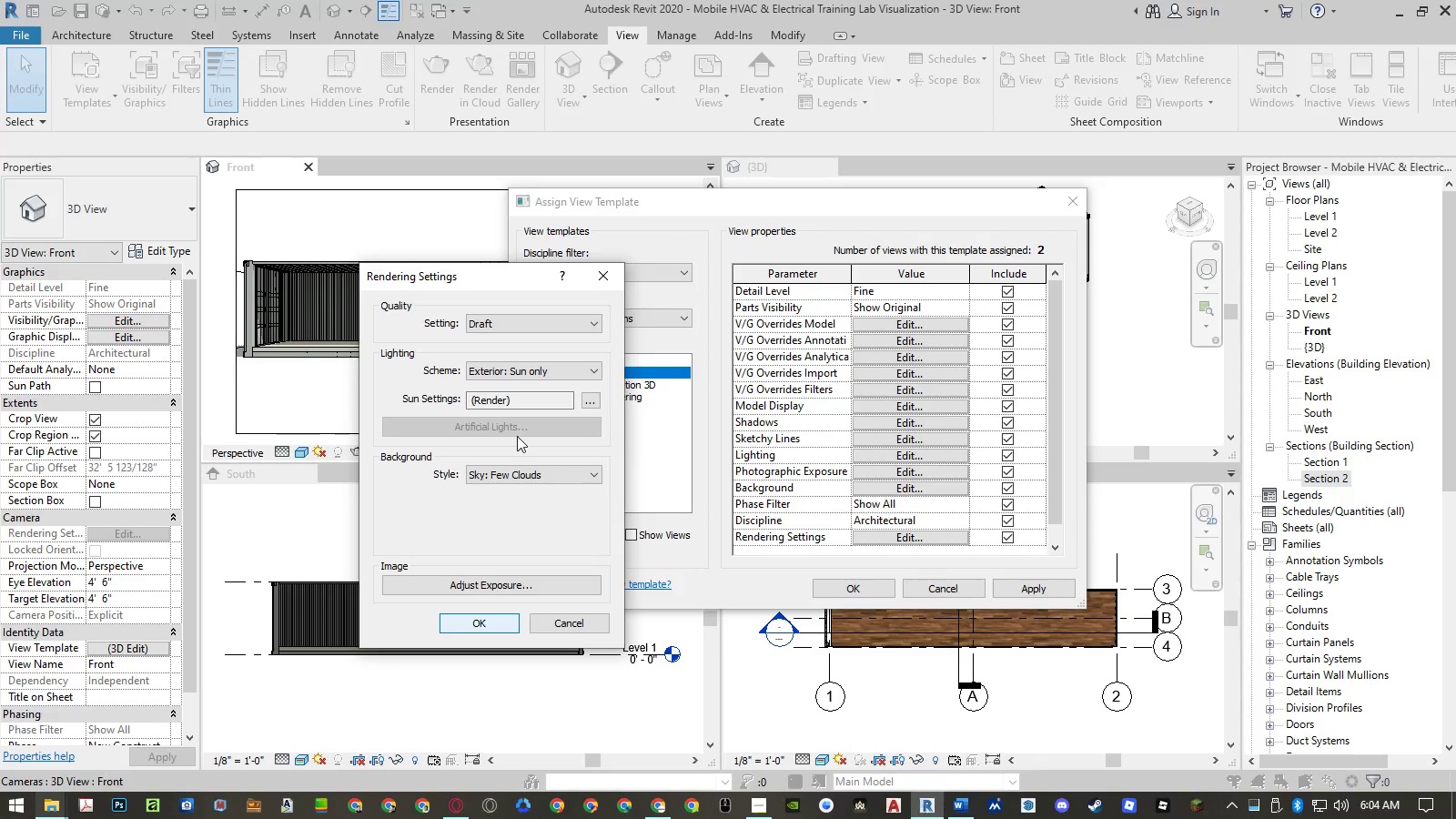 
left_click([524, 369])
 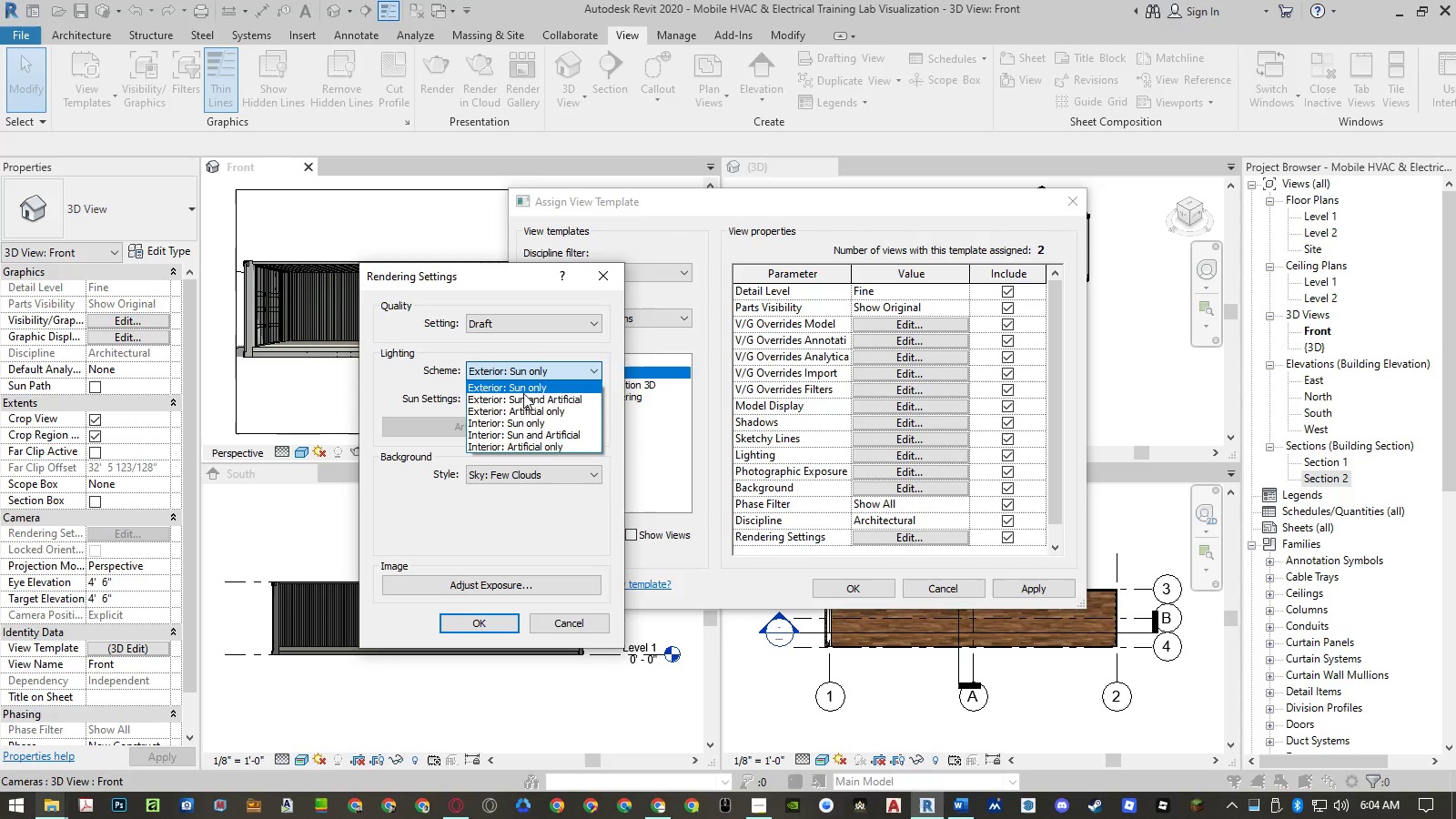 
mouse_move([519, 430])
 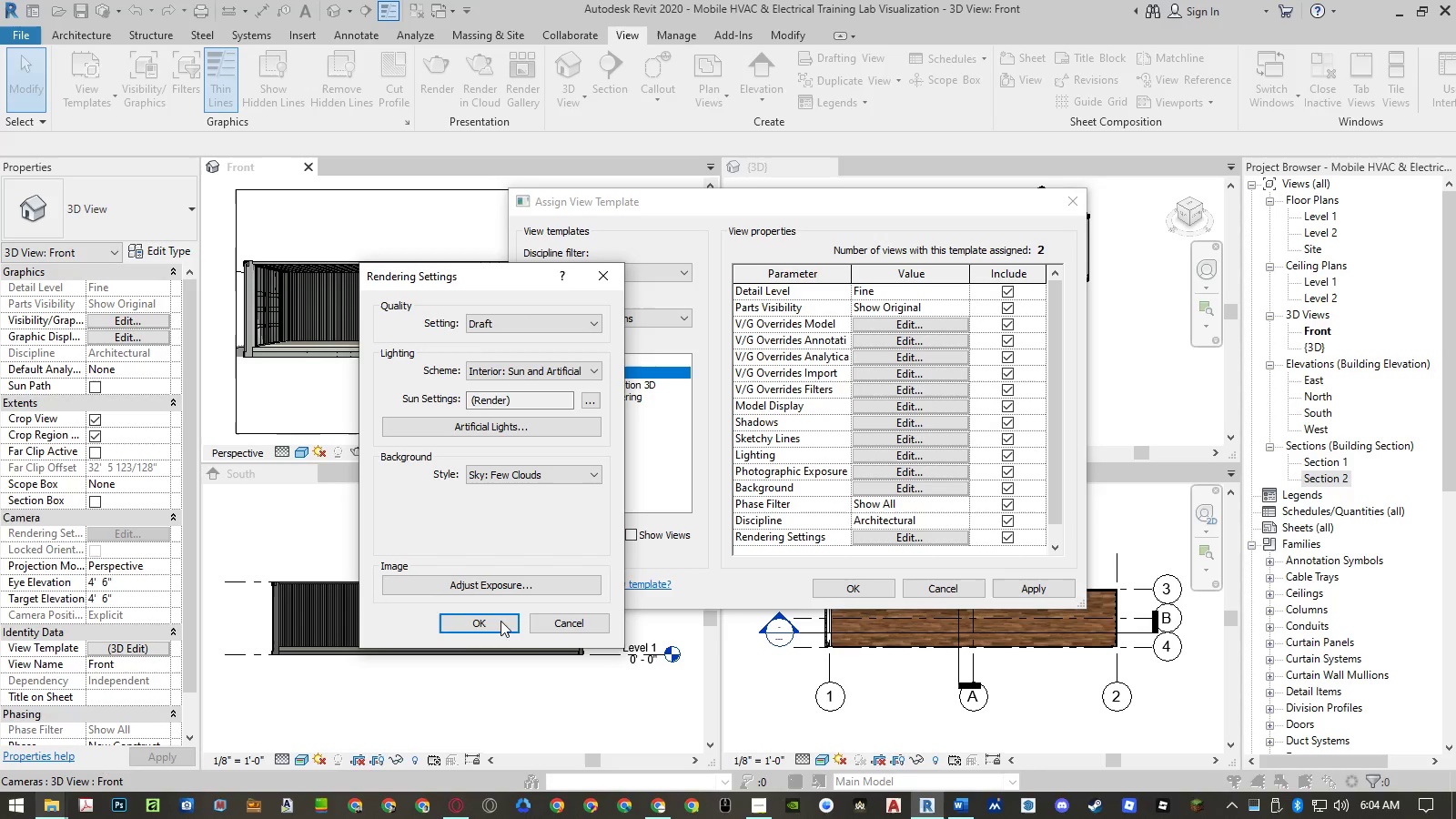 
left_click([497, 624])
 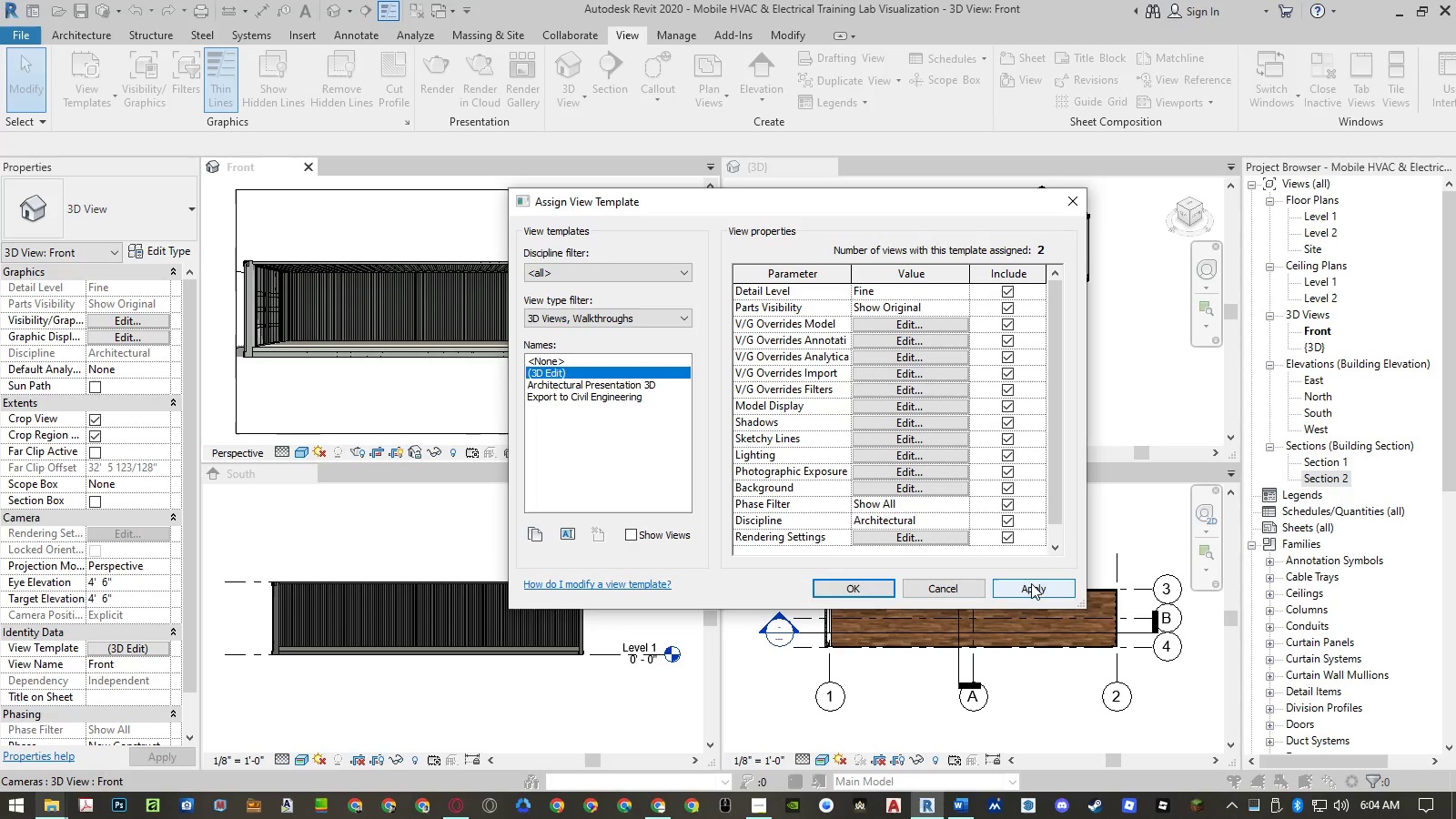 
left_click([1031, 583])
 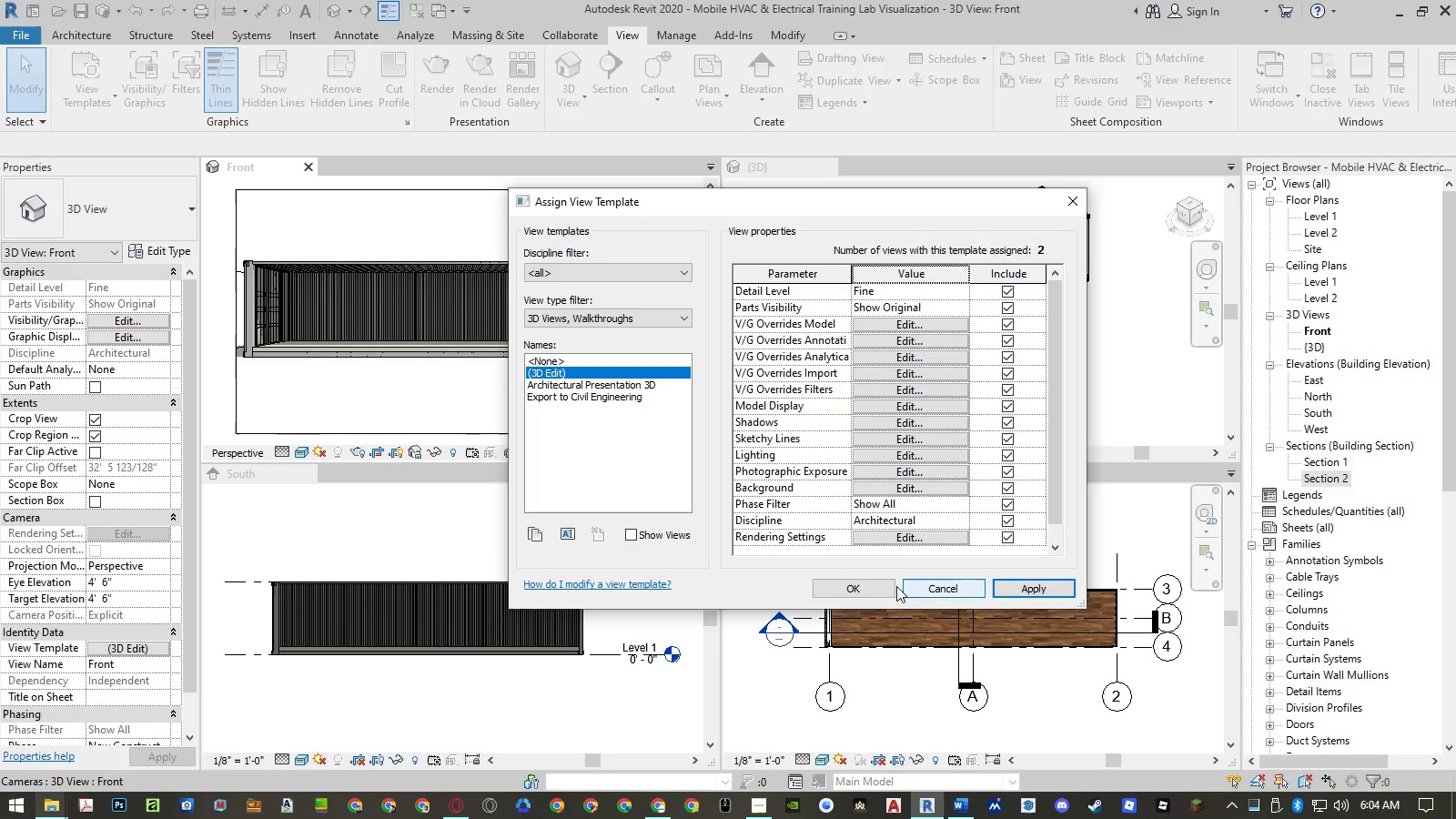 
left_click([875, 582])
 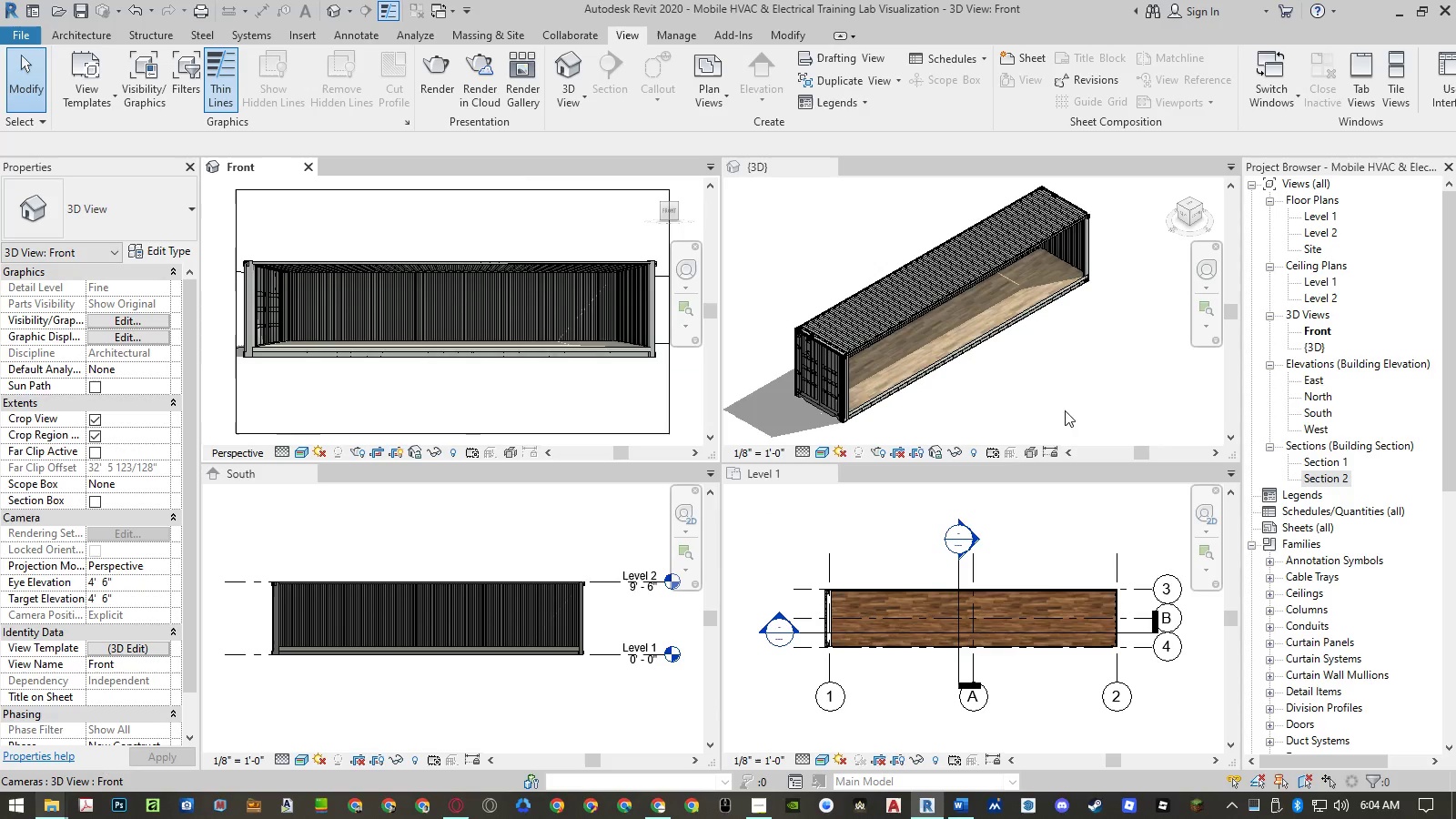 
left_click([1065, 384])
 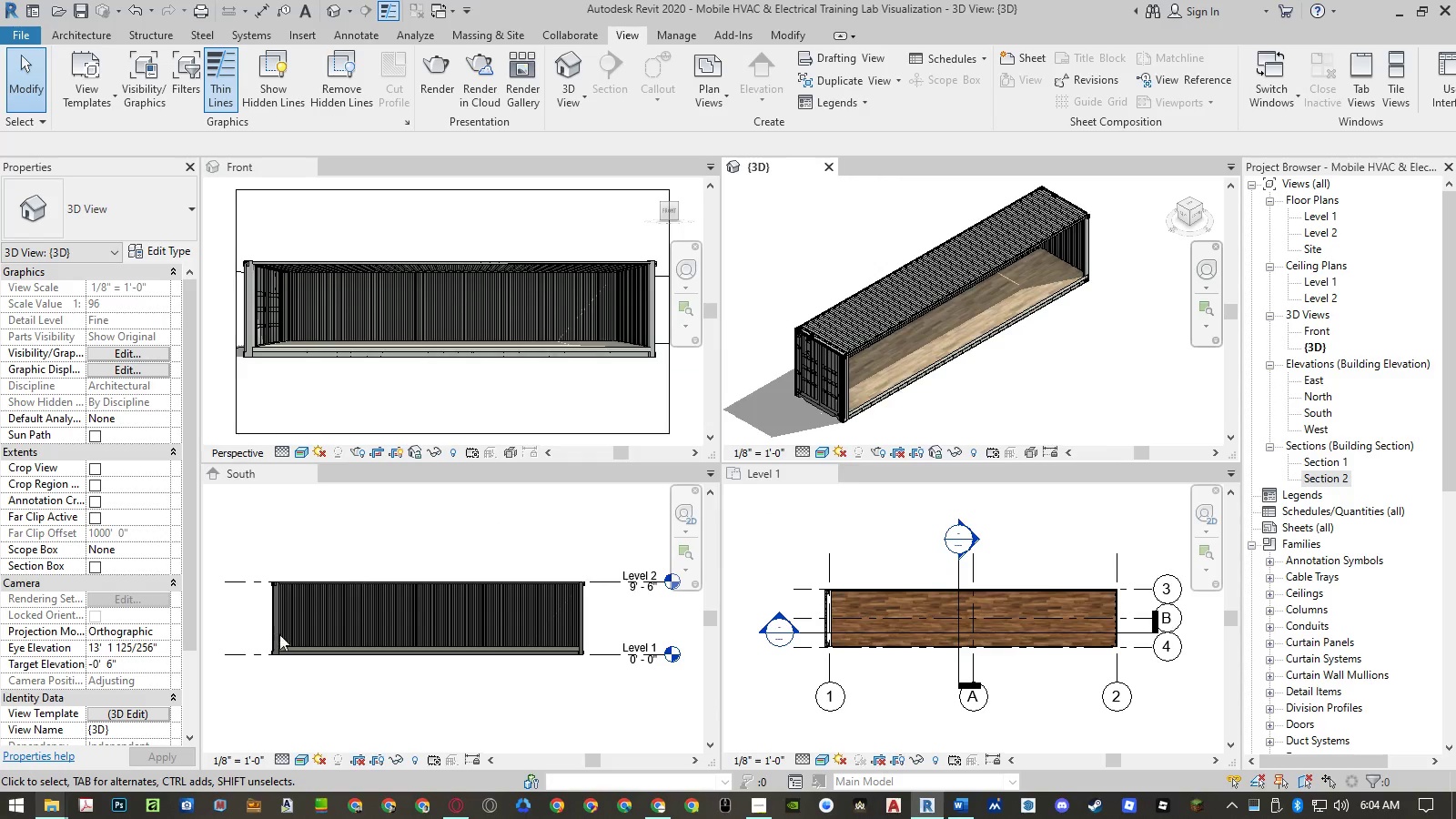 
left_click([155, 711])
 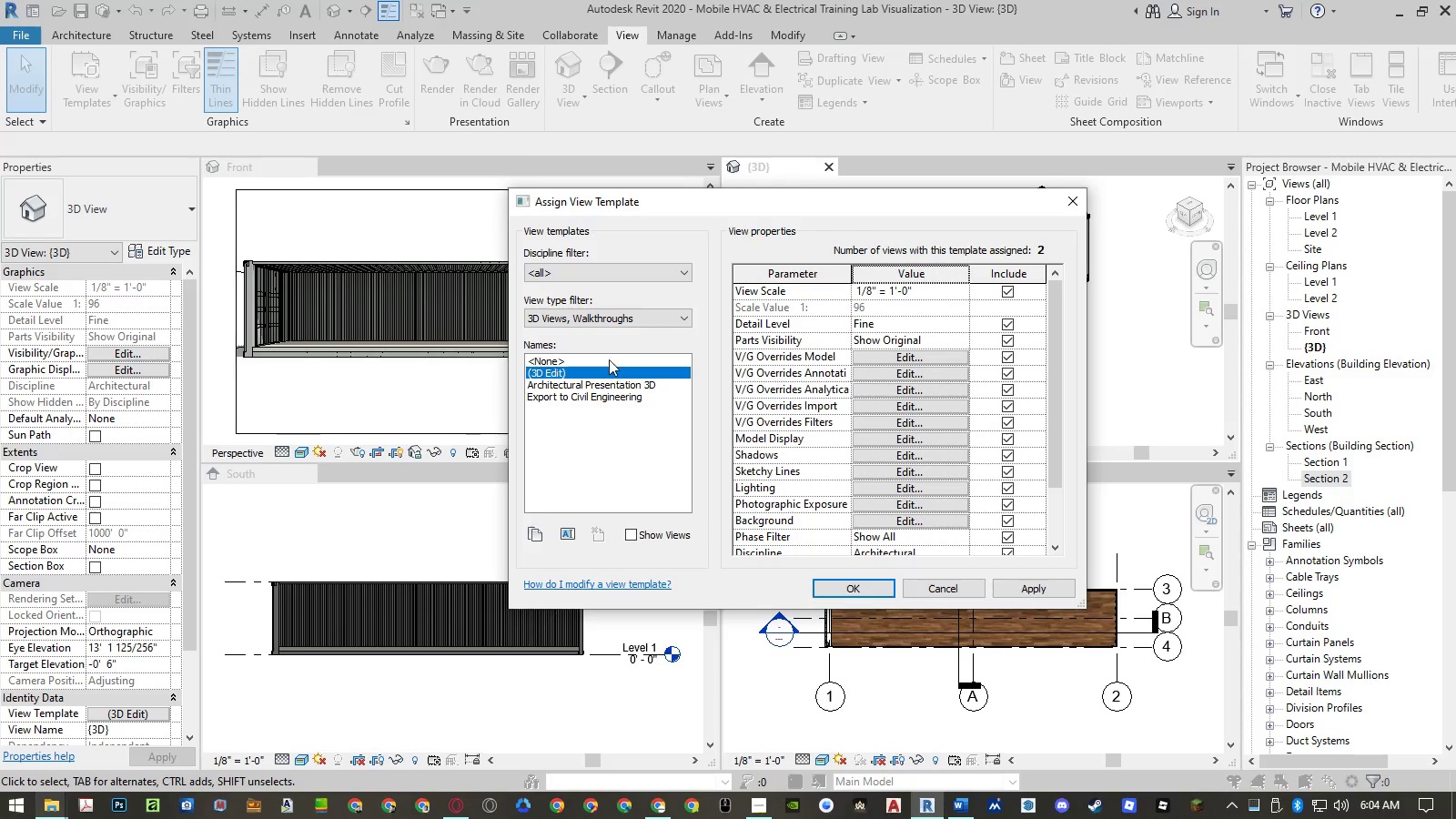 
double_click([608, 359])
 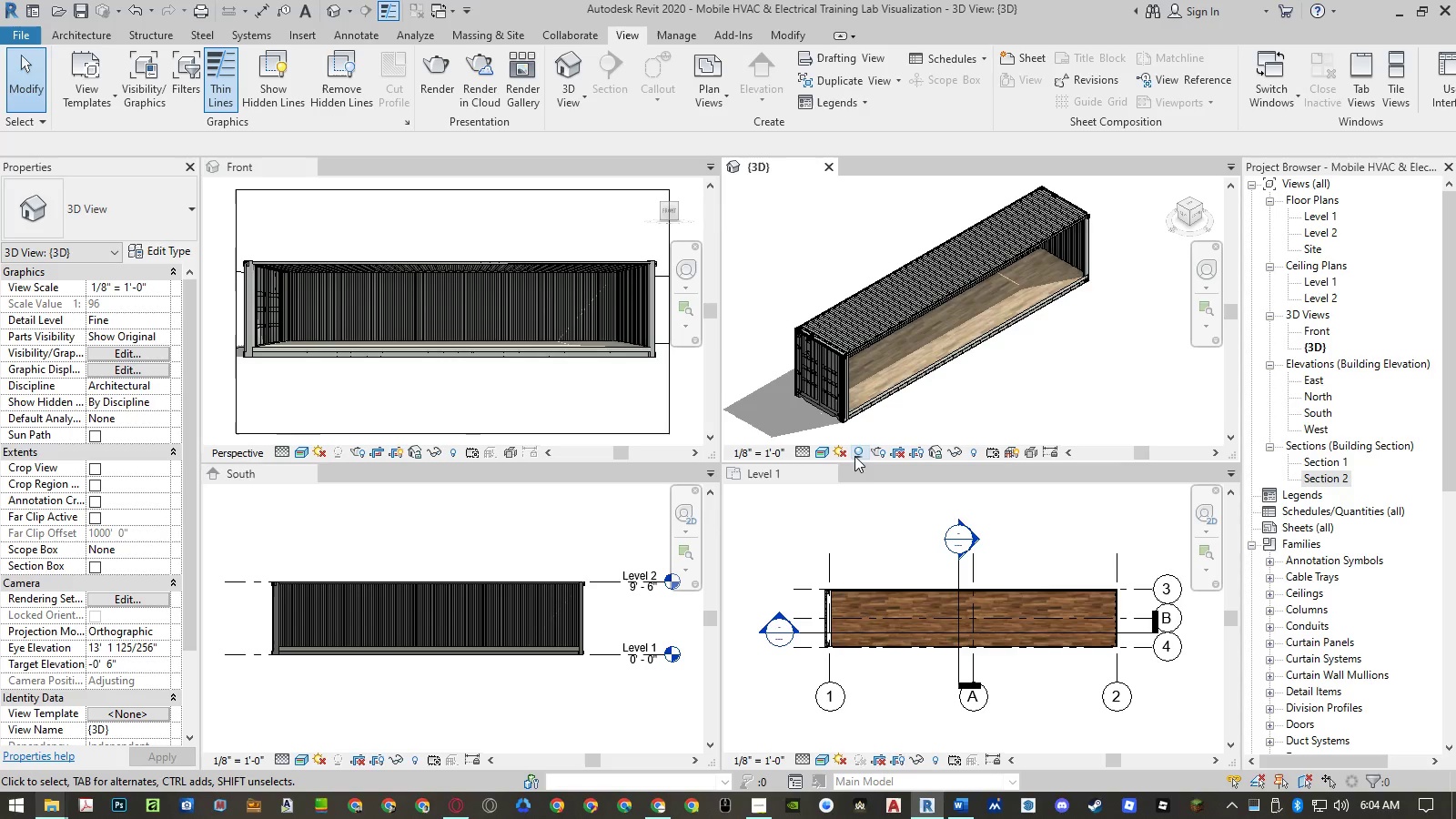 
left_click([863, 453])
 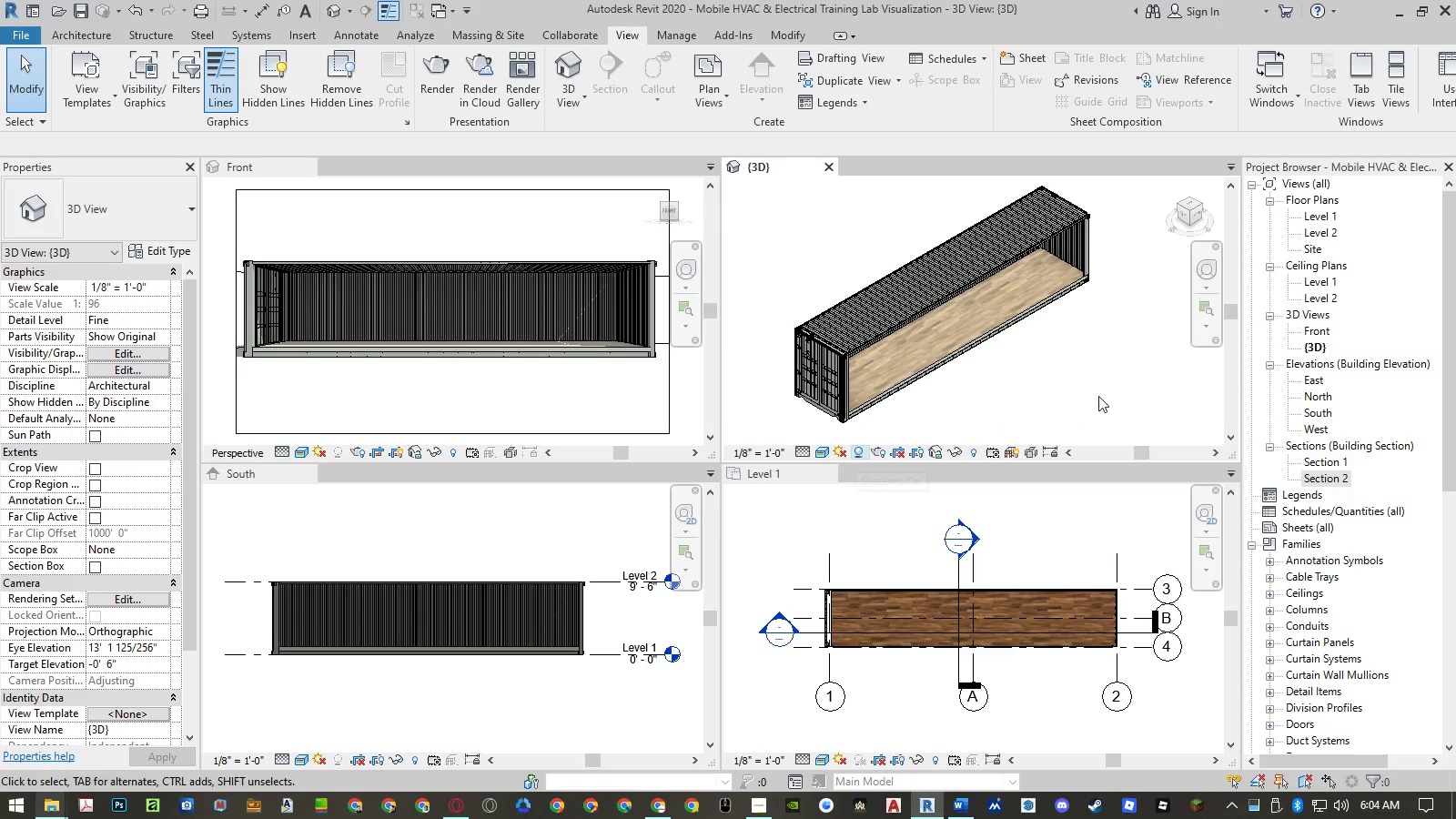 
left_click([1099, 395])
 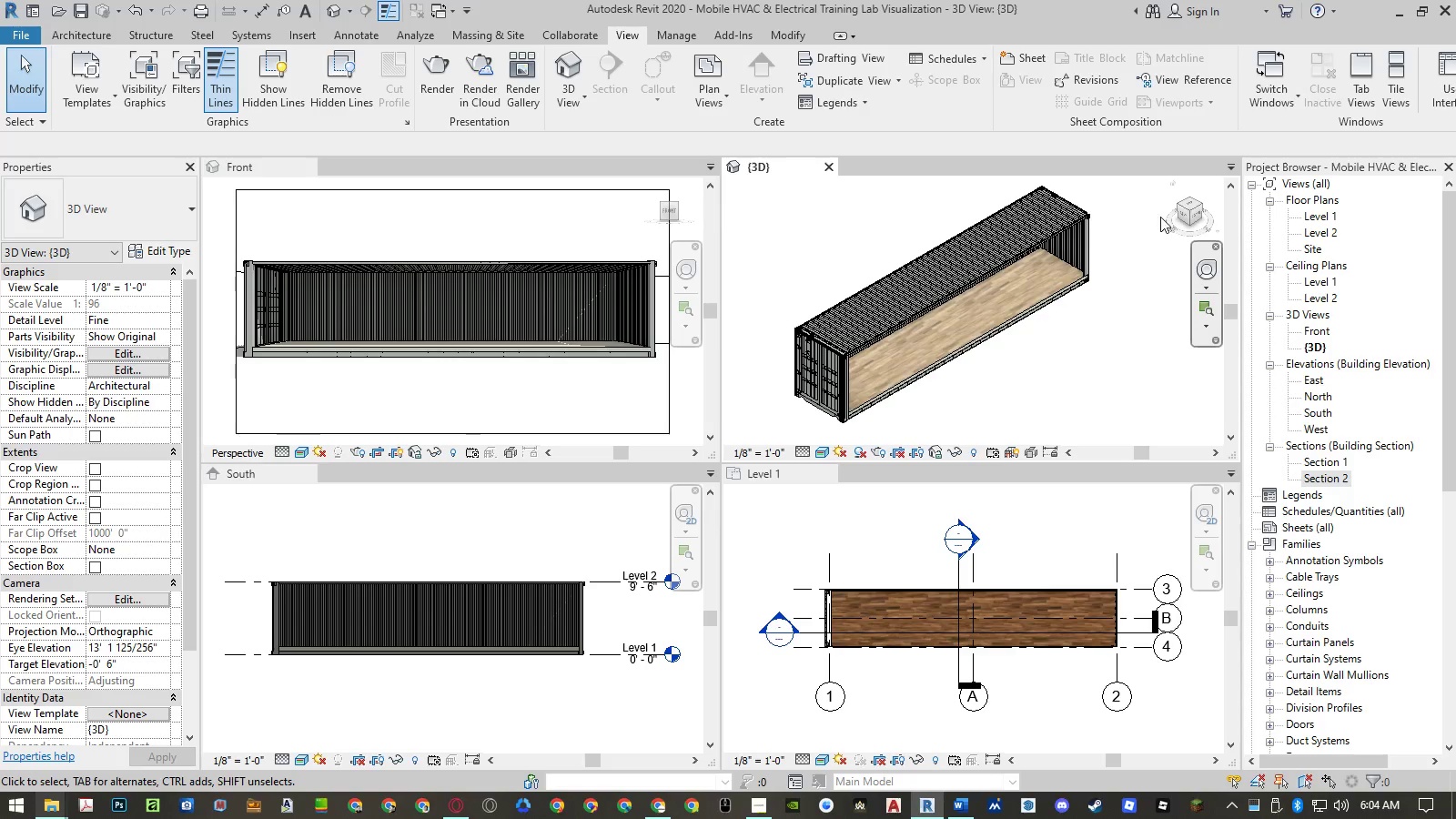 
left_click([1199, 205])
 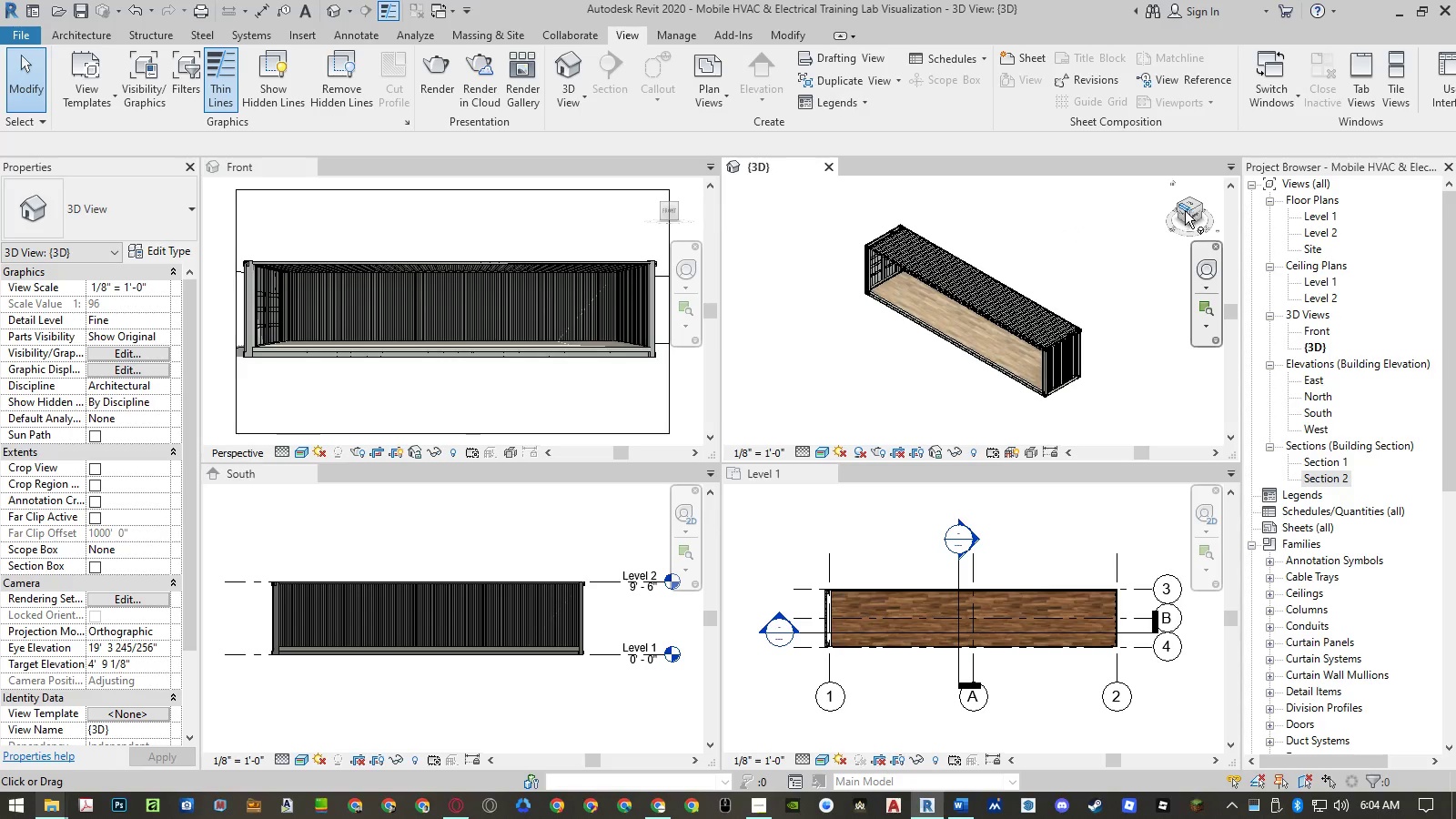 
left_click([1178, 205])
 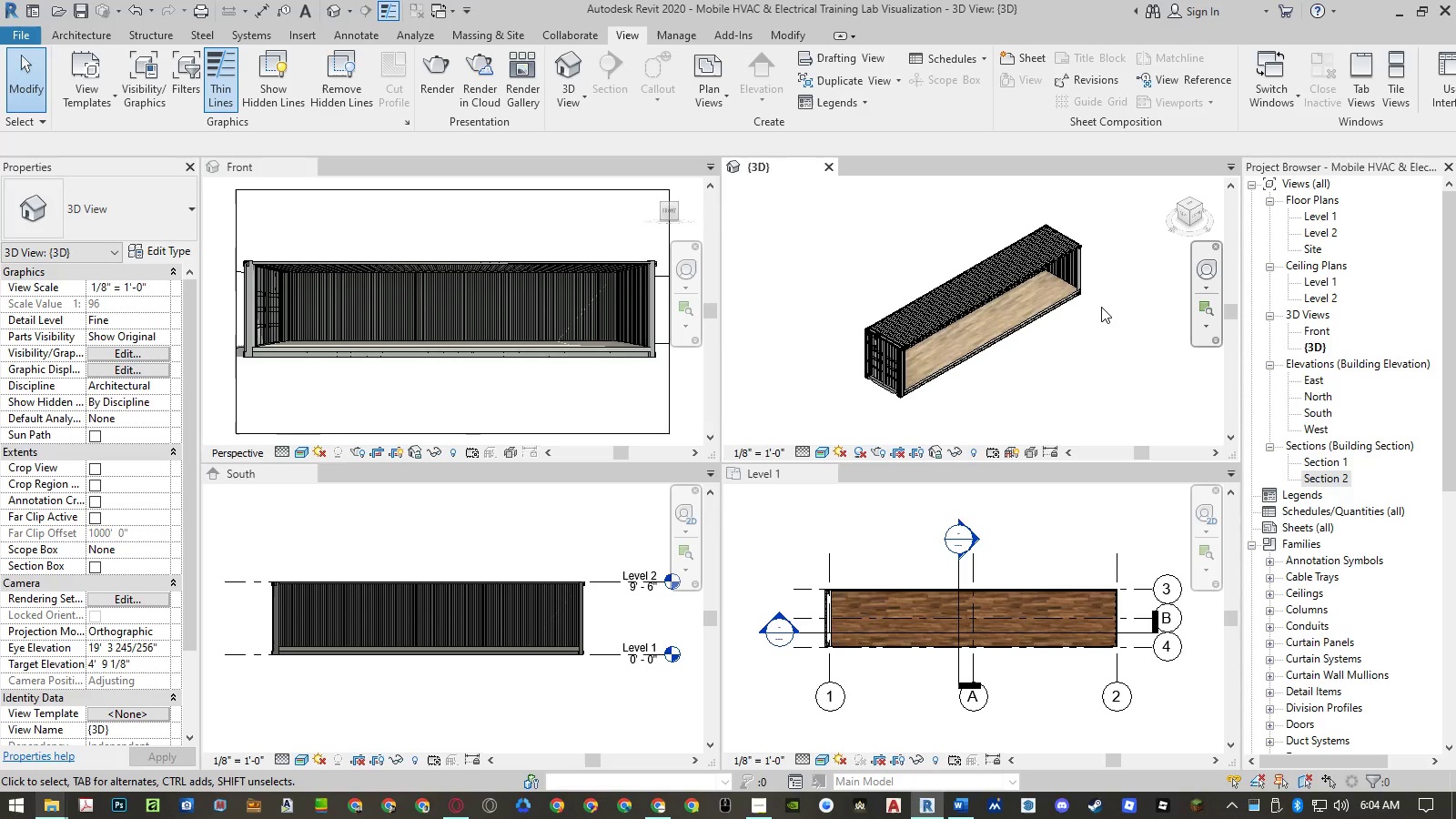 
left_click([1101, 307])
 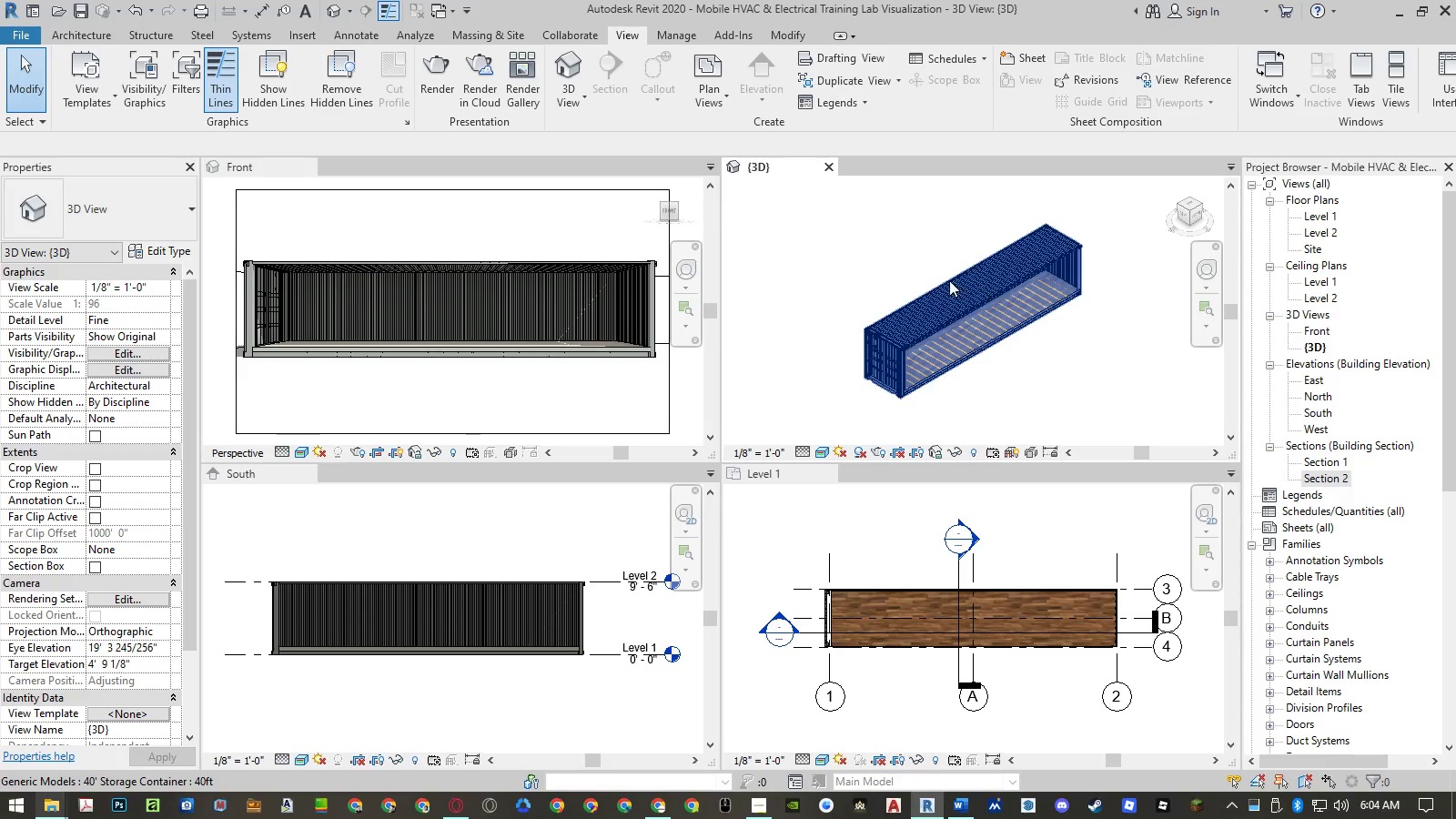 
left_click([949, 280])
 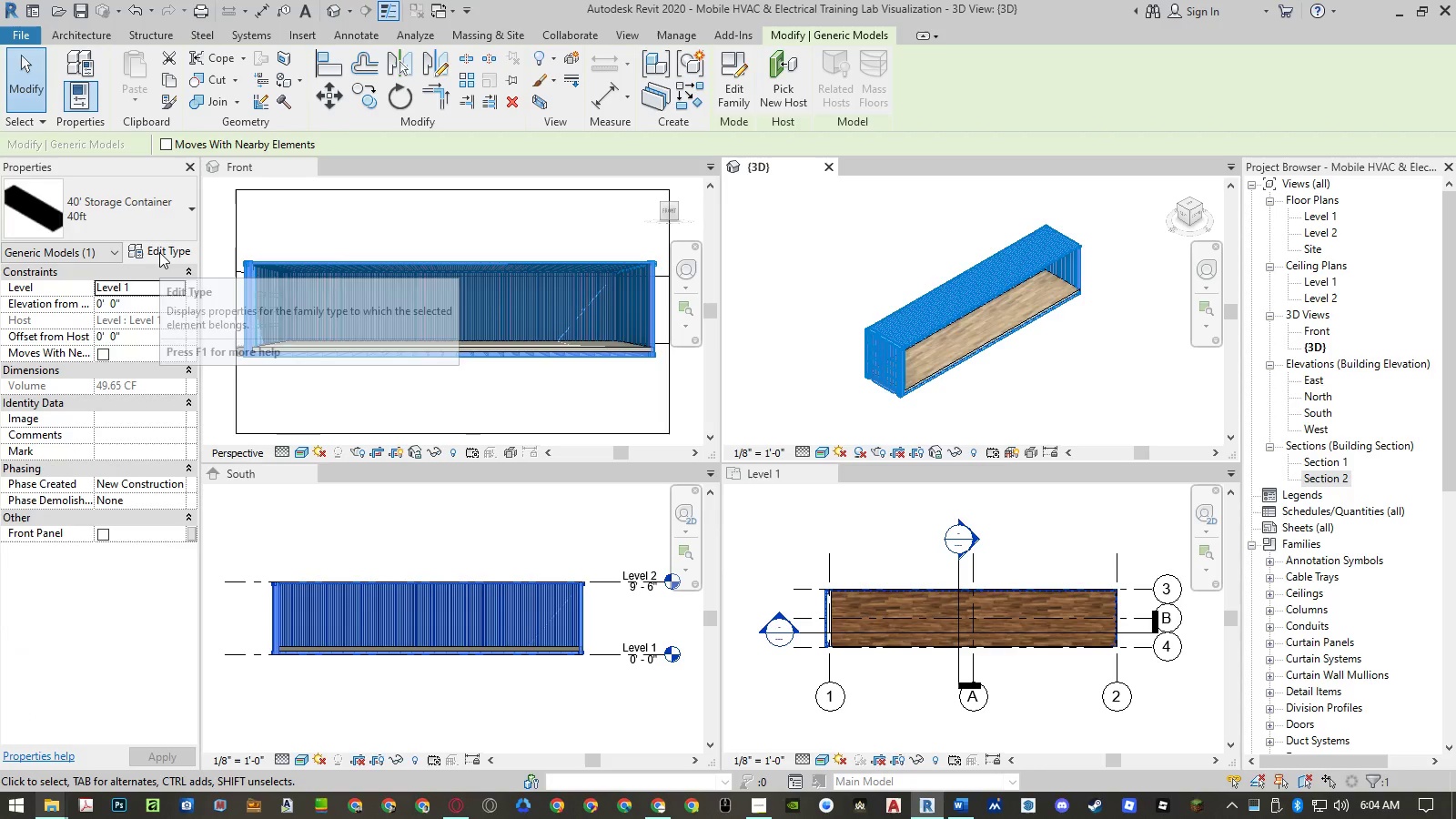 
left_click([159, 252])
 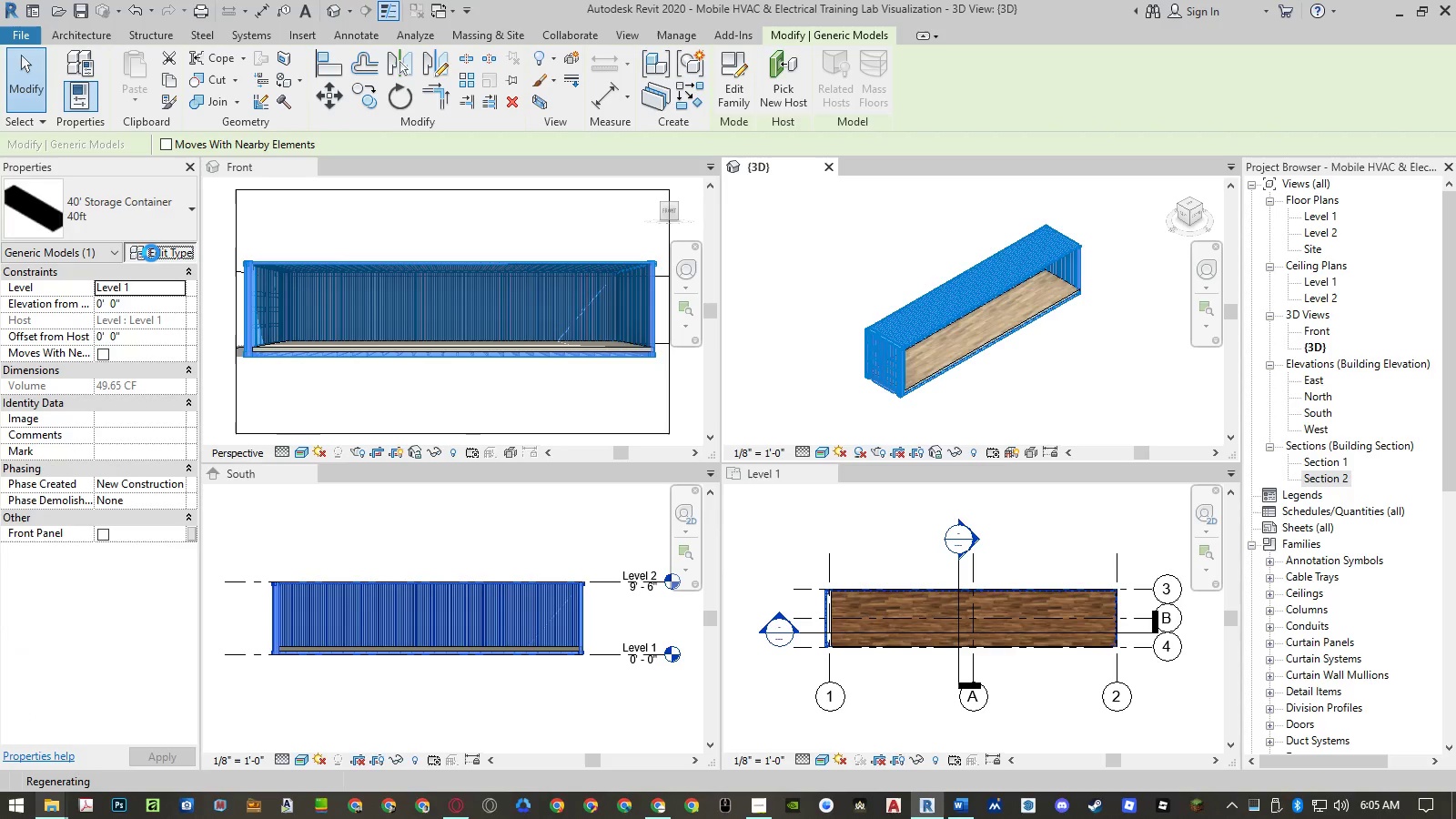 
wait(8.25)
 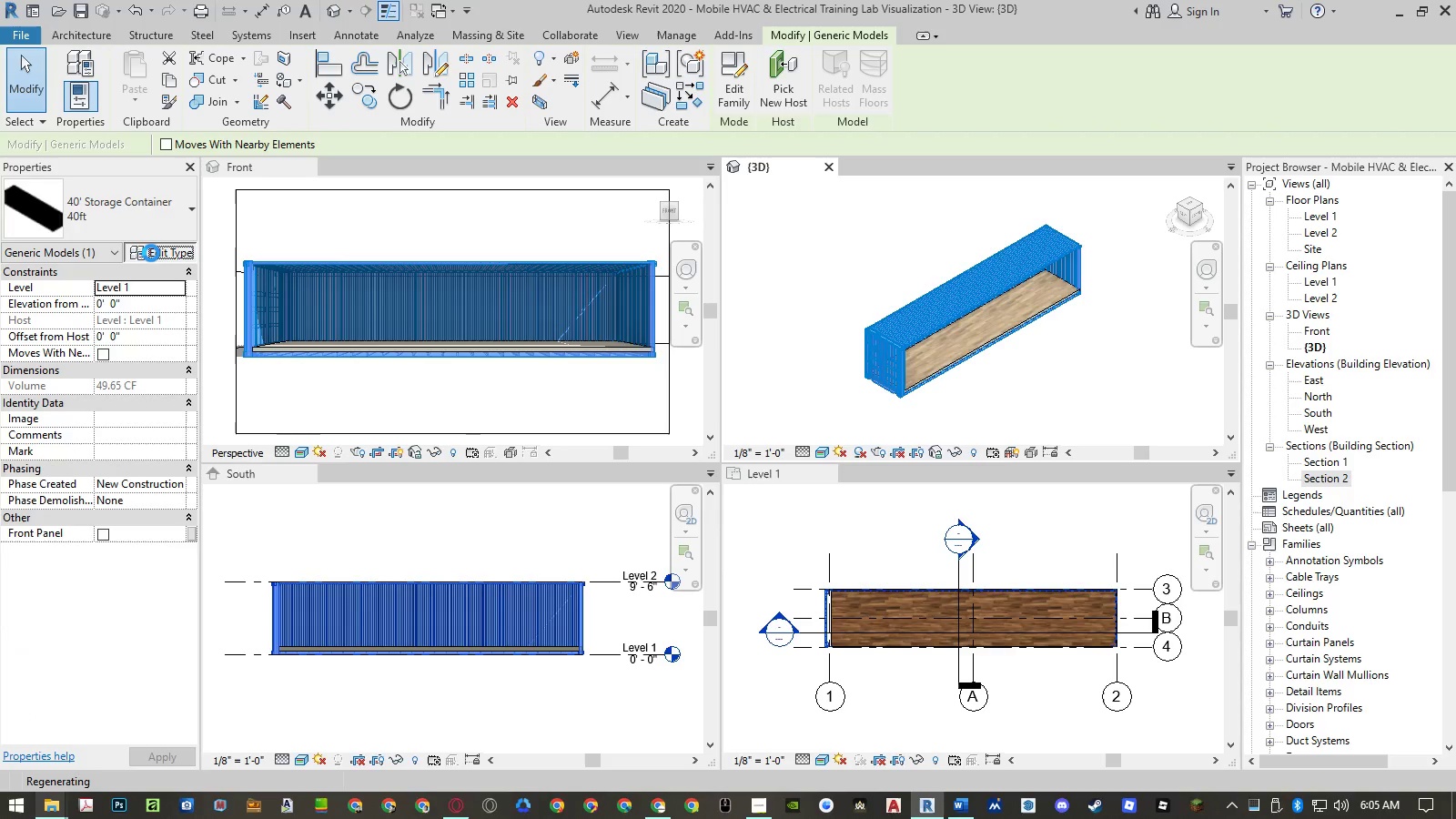 
left_click([1128, 335])
 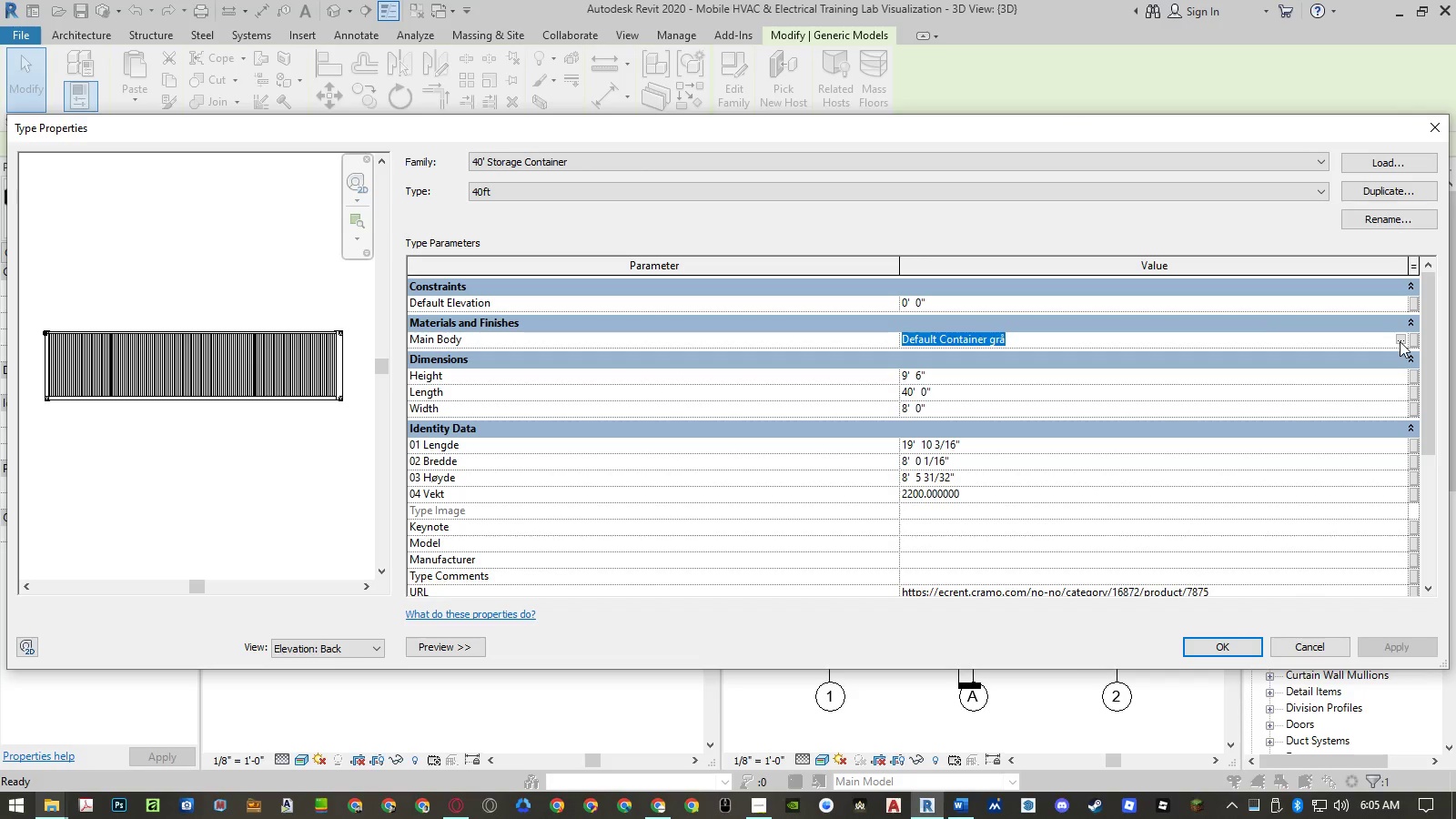 
wait(5.28)
 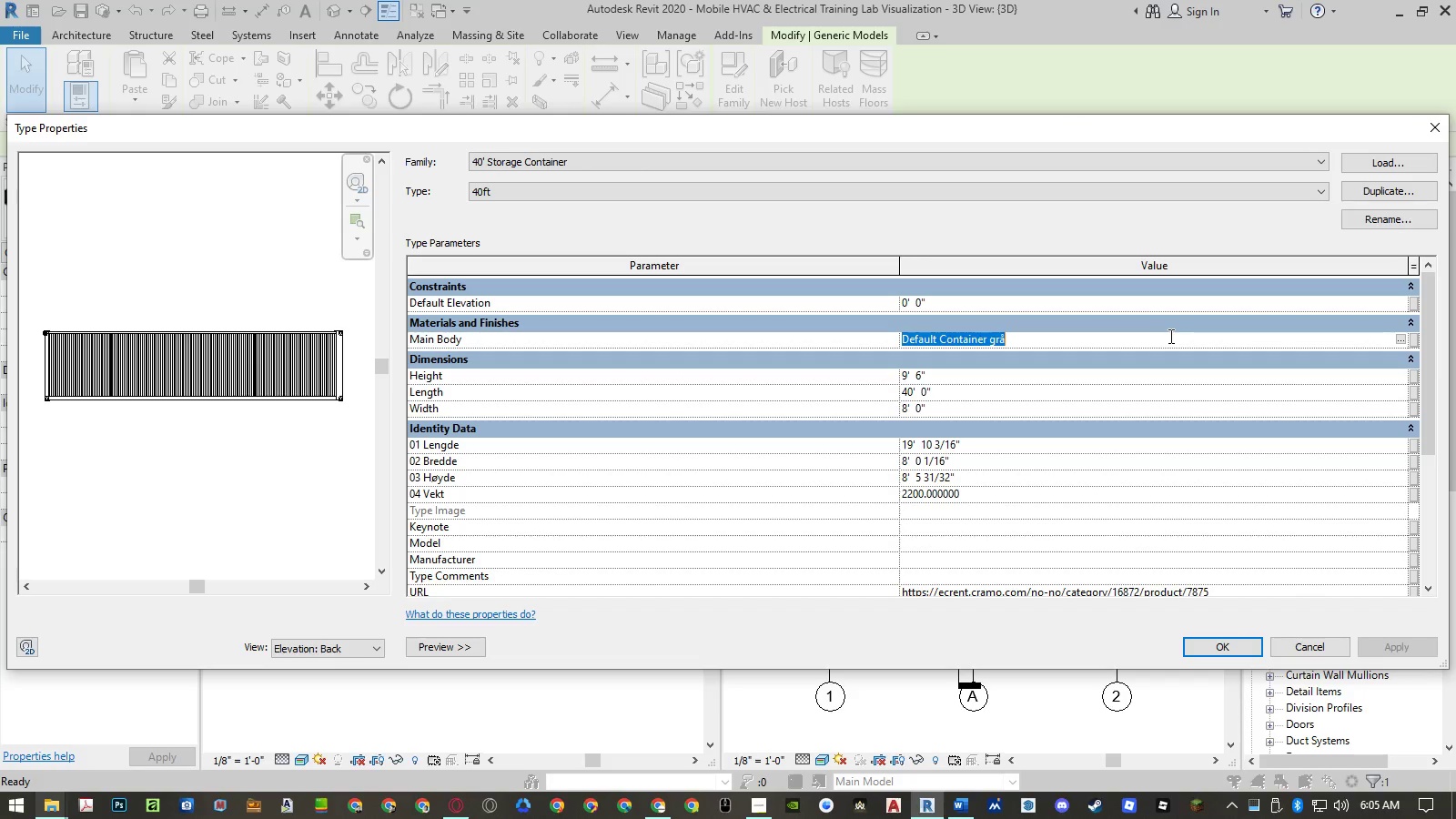 
left_click([1400, 340])
 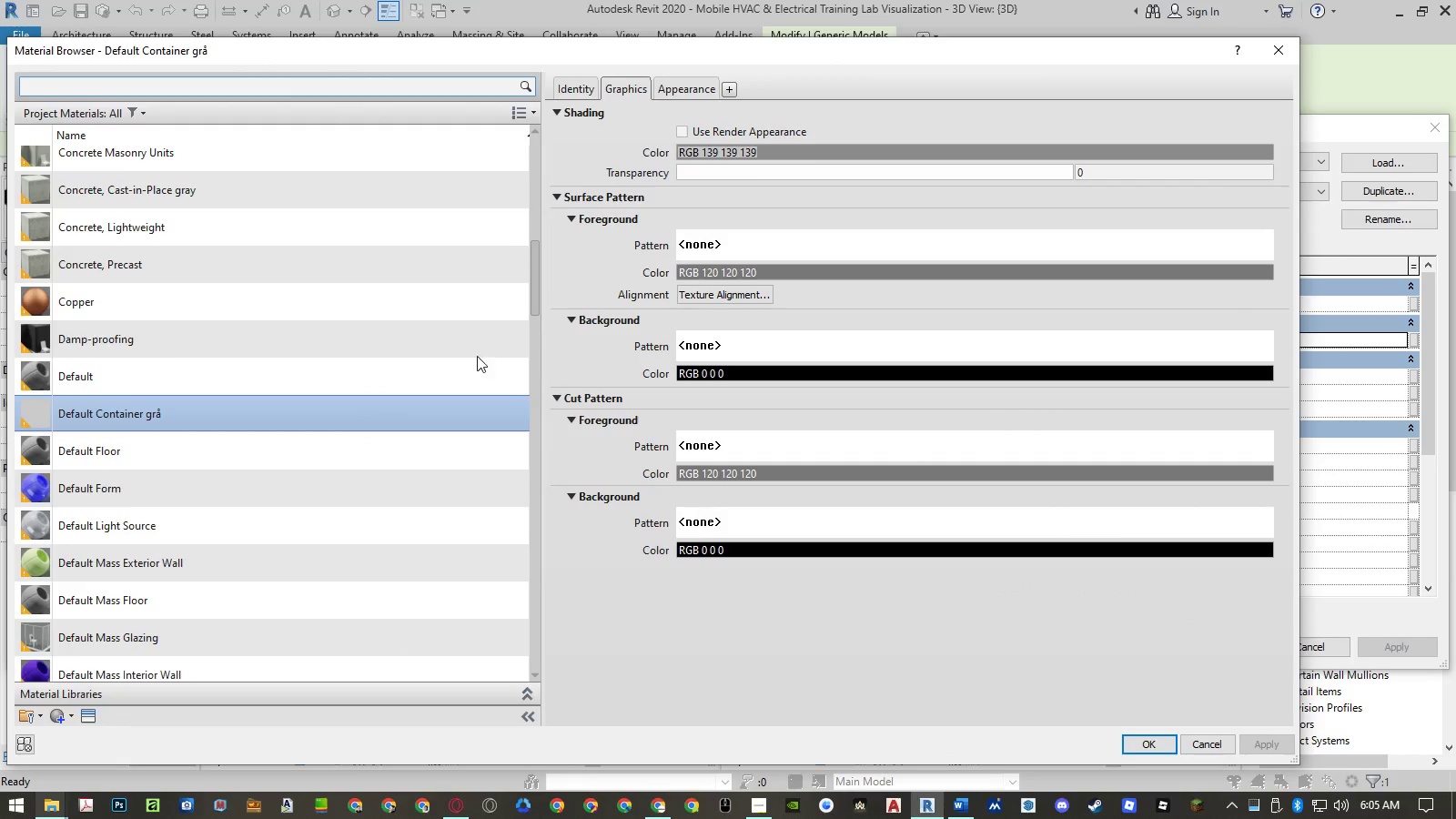 
left_click([385, 325])
 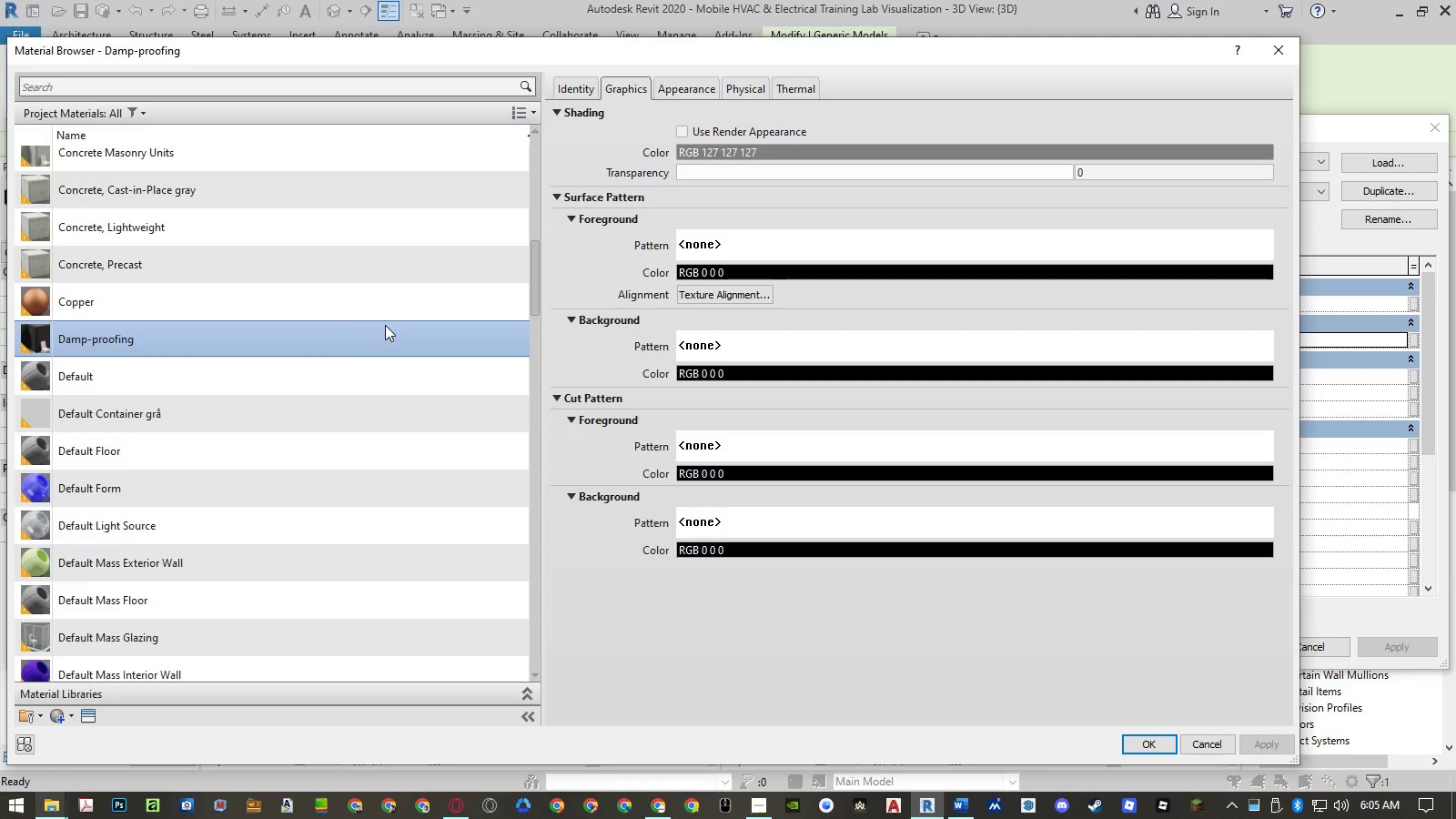 
type(st)
 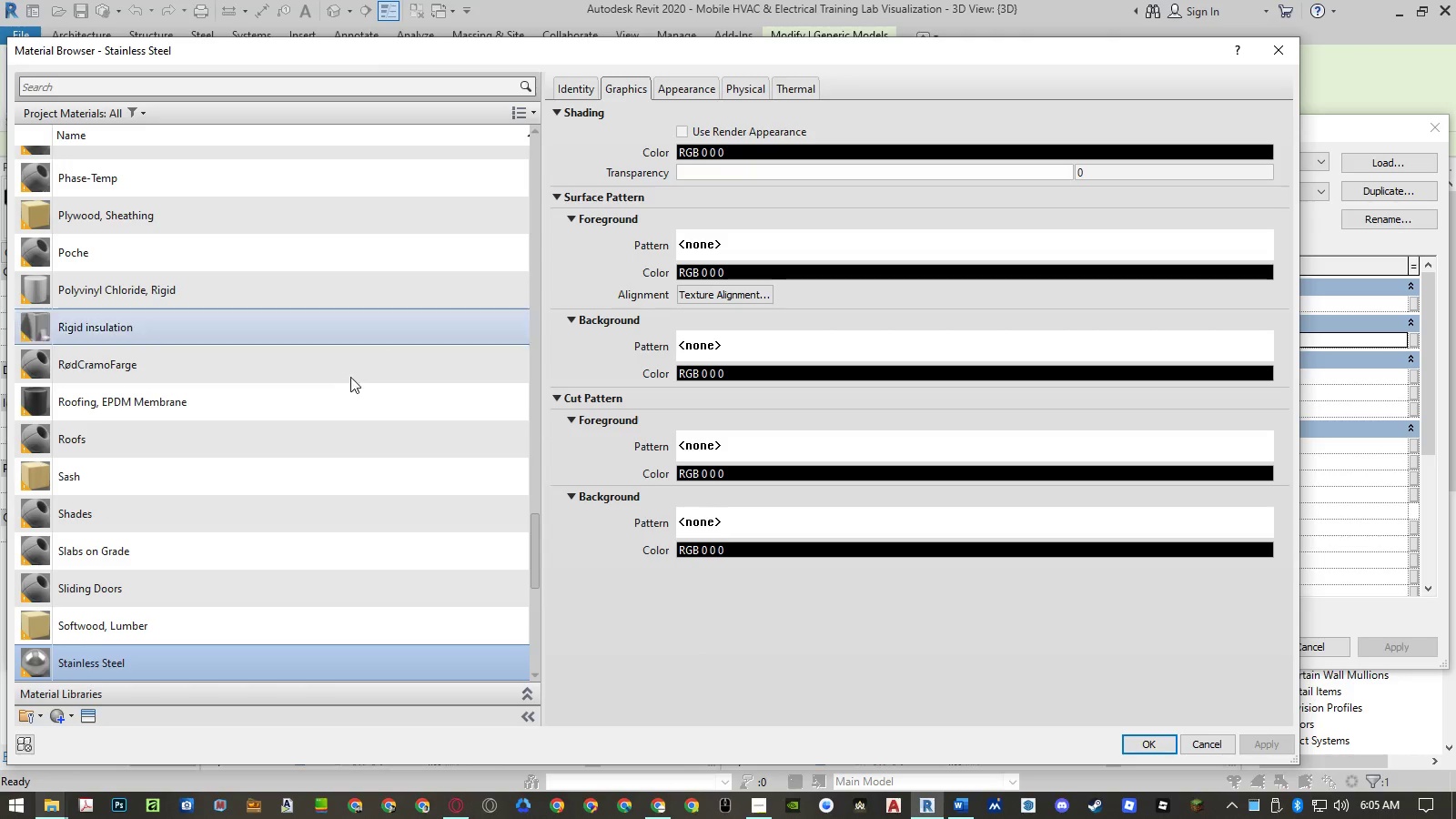 
scroll: coordinate [347, 383], scroll_direction: down, amount: 2.0
 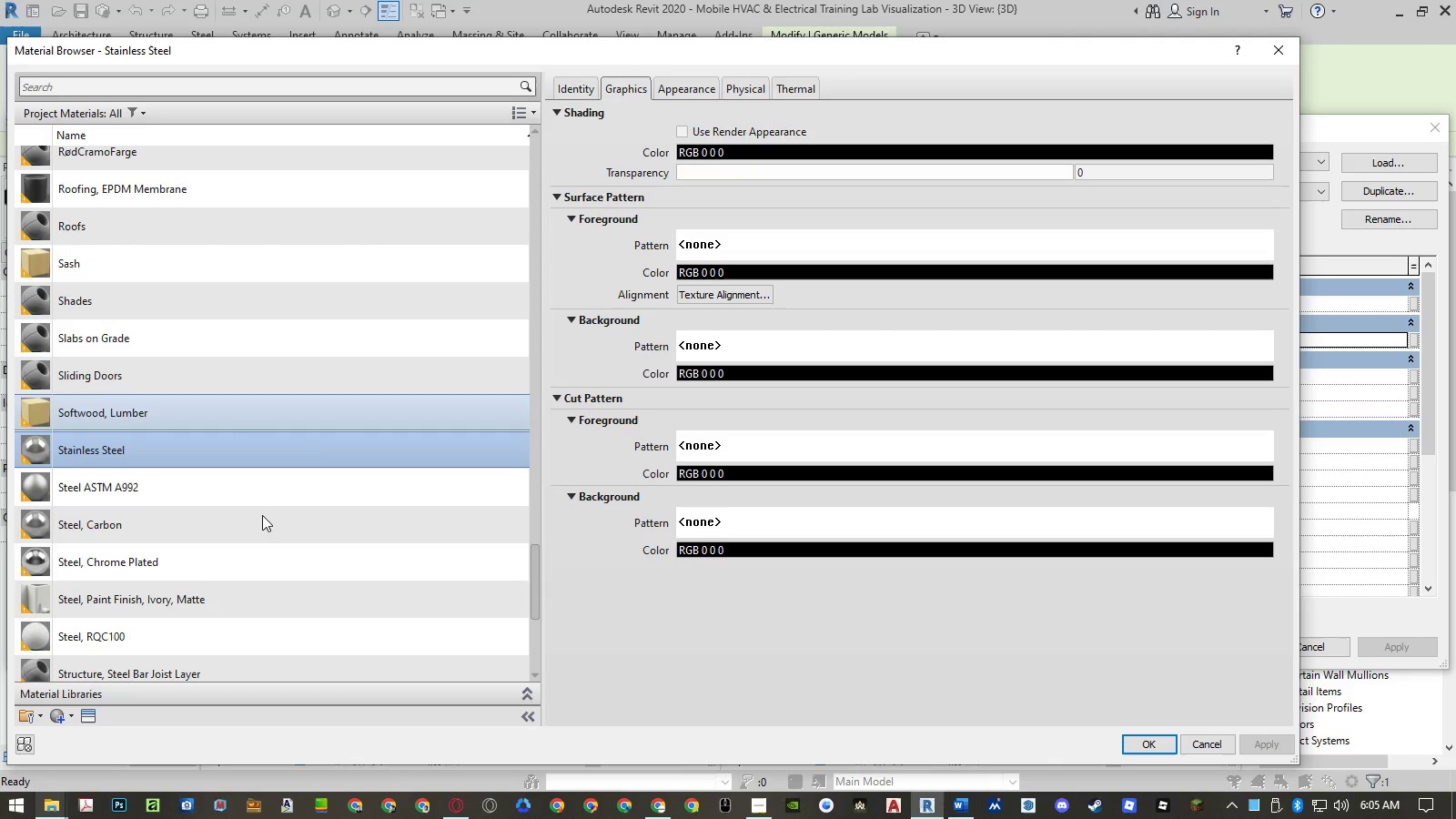 
left_click([261, 518])
 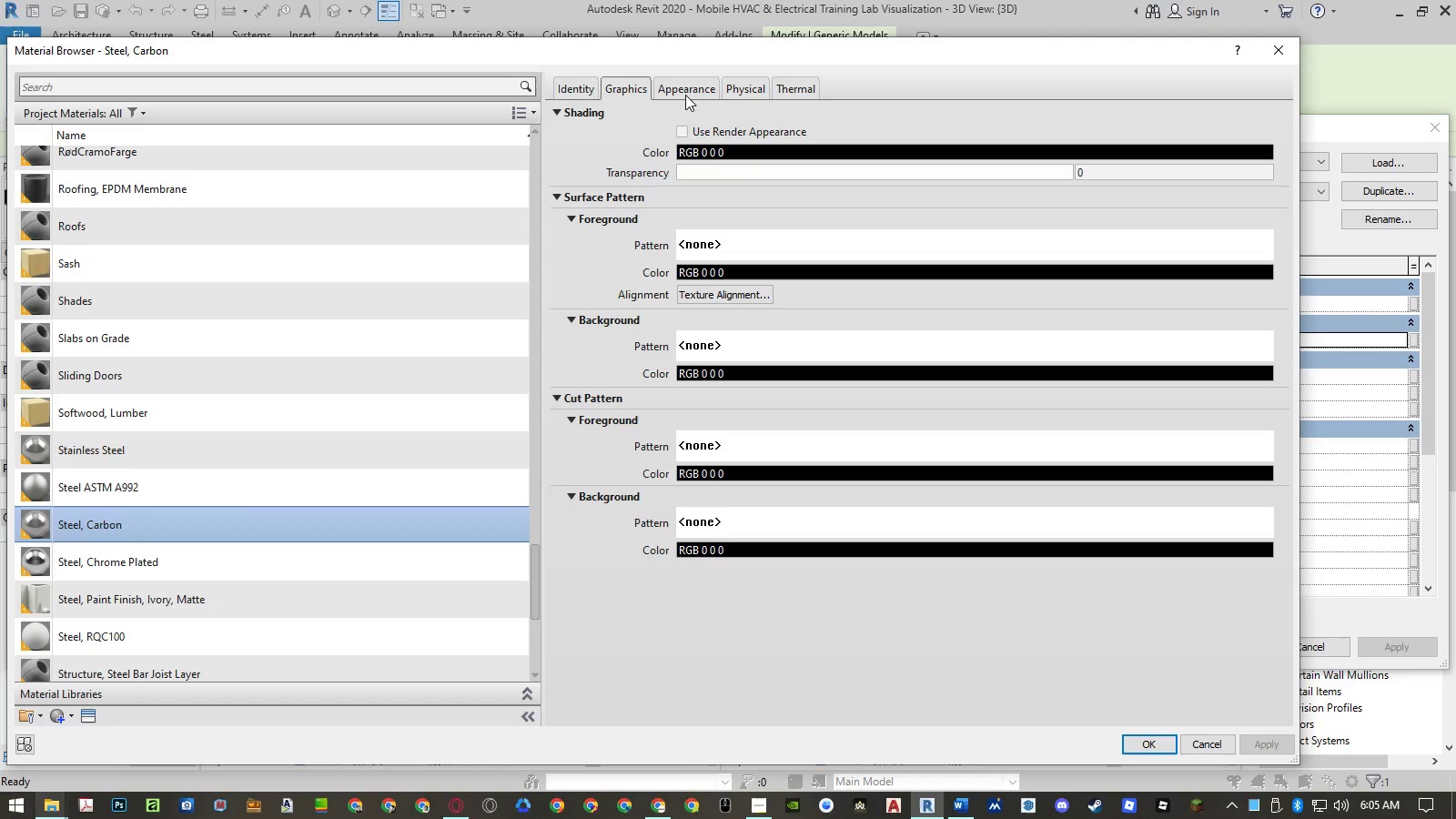 
left_click([688, 92])
 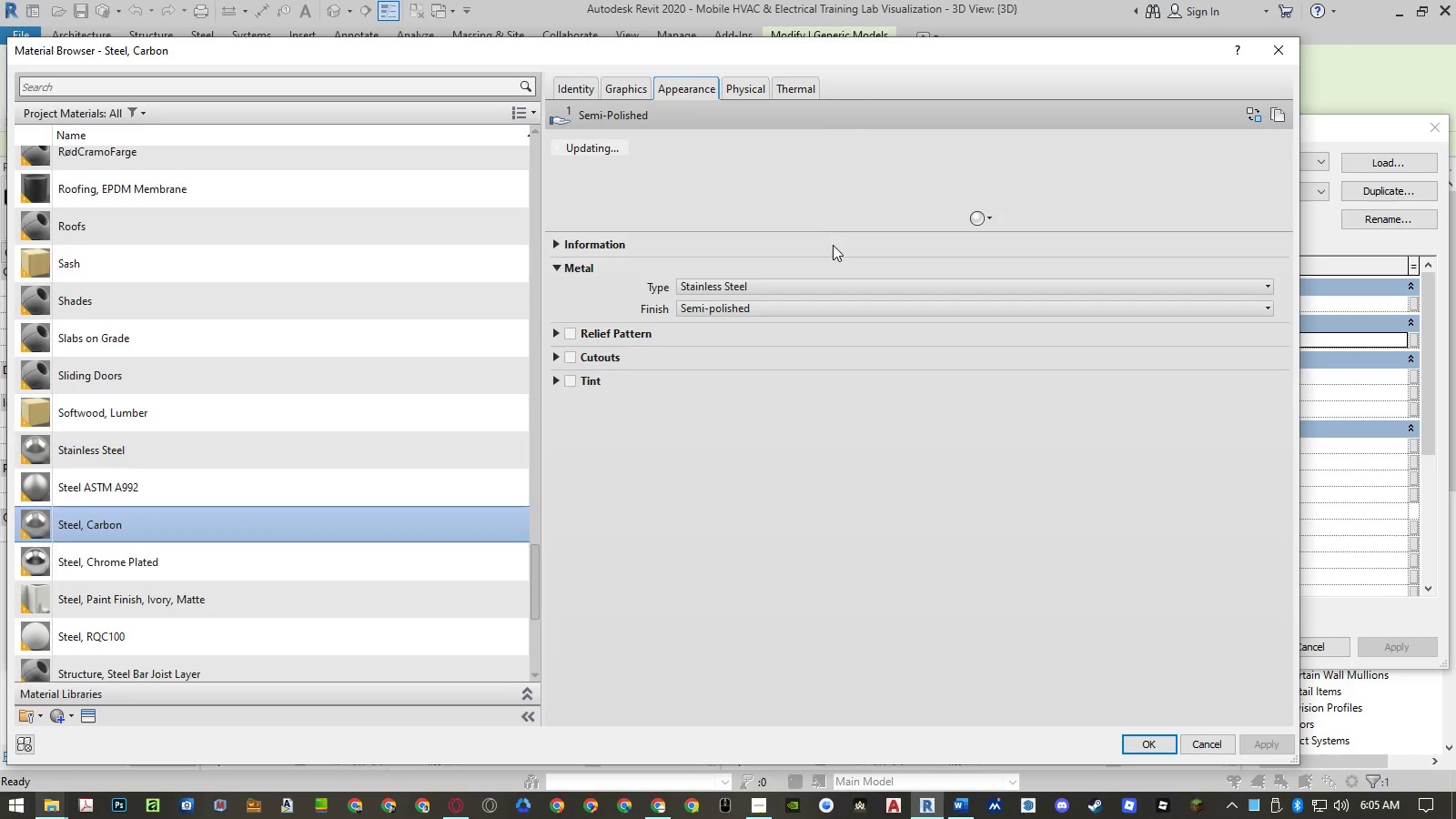 
left_click_drag(start_coordinate=[837, 228], to_coordinate=[834, 341])
 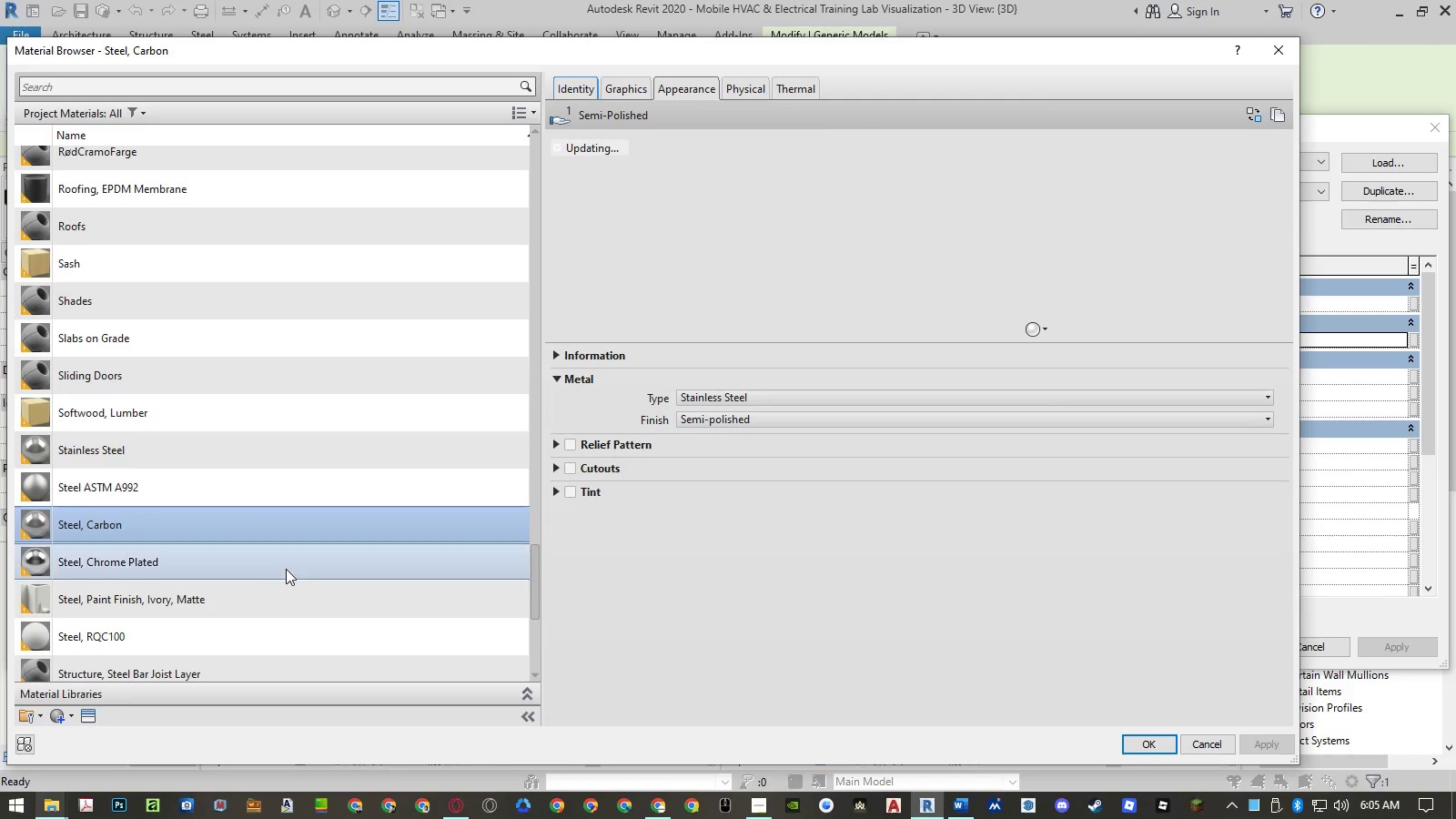 
mouse_move([244, 585])
 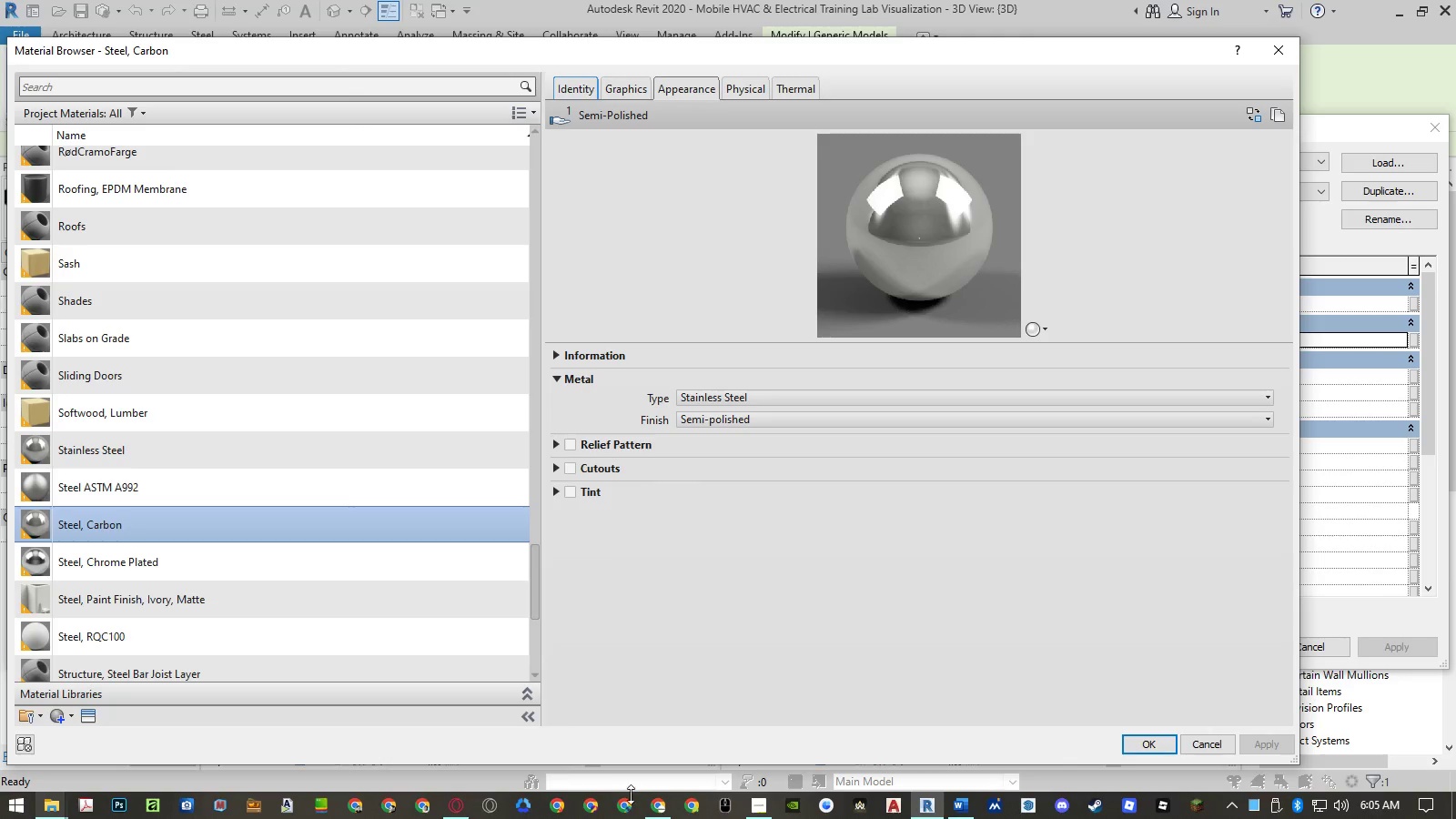 
left_click([652, 807])
 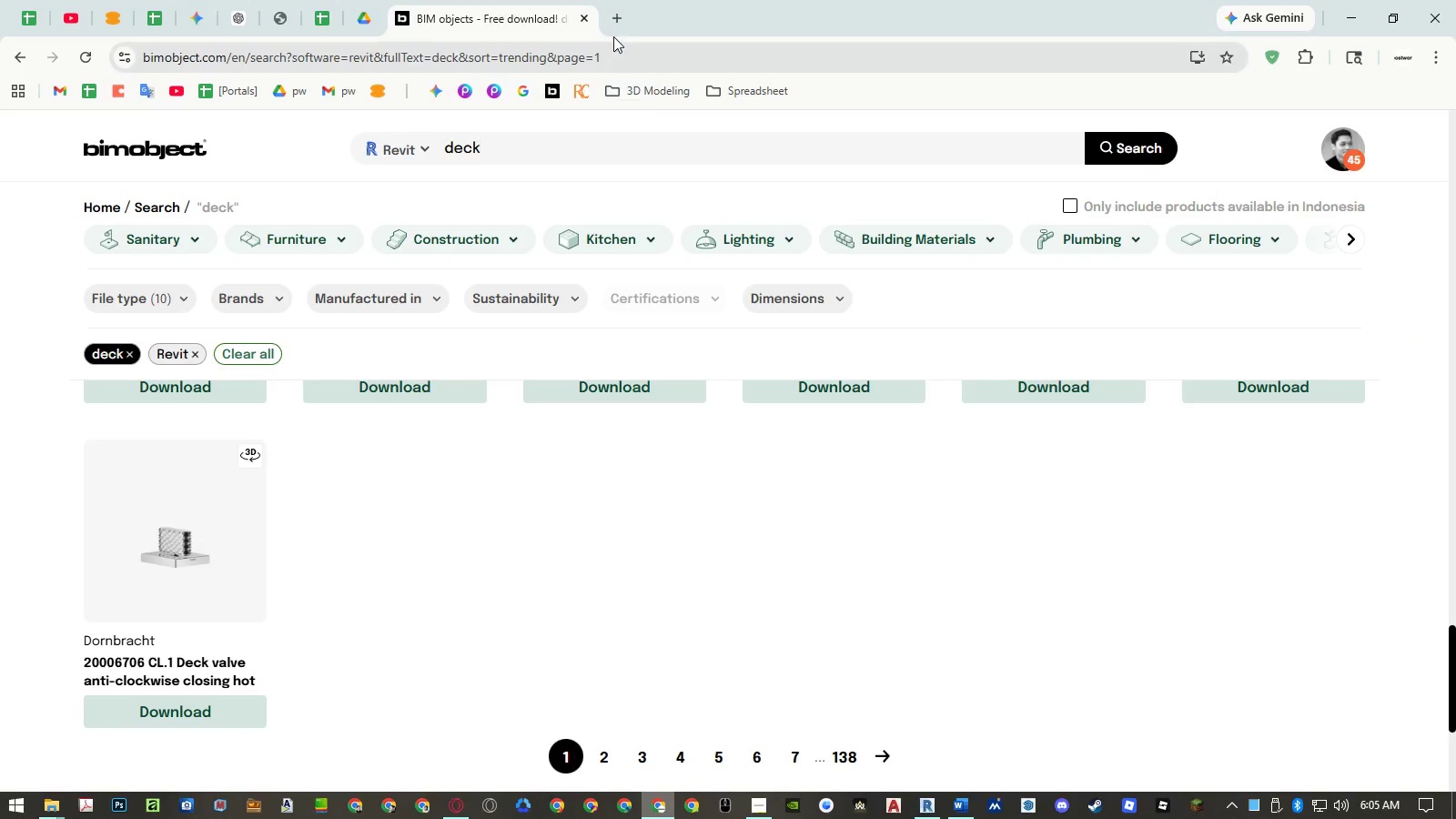 
left_click([613, 16])
 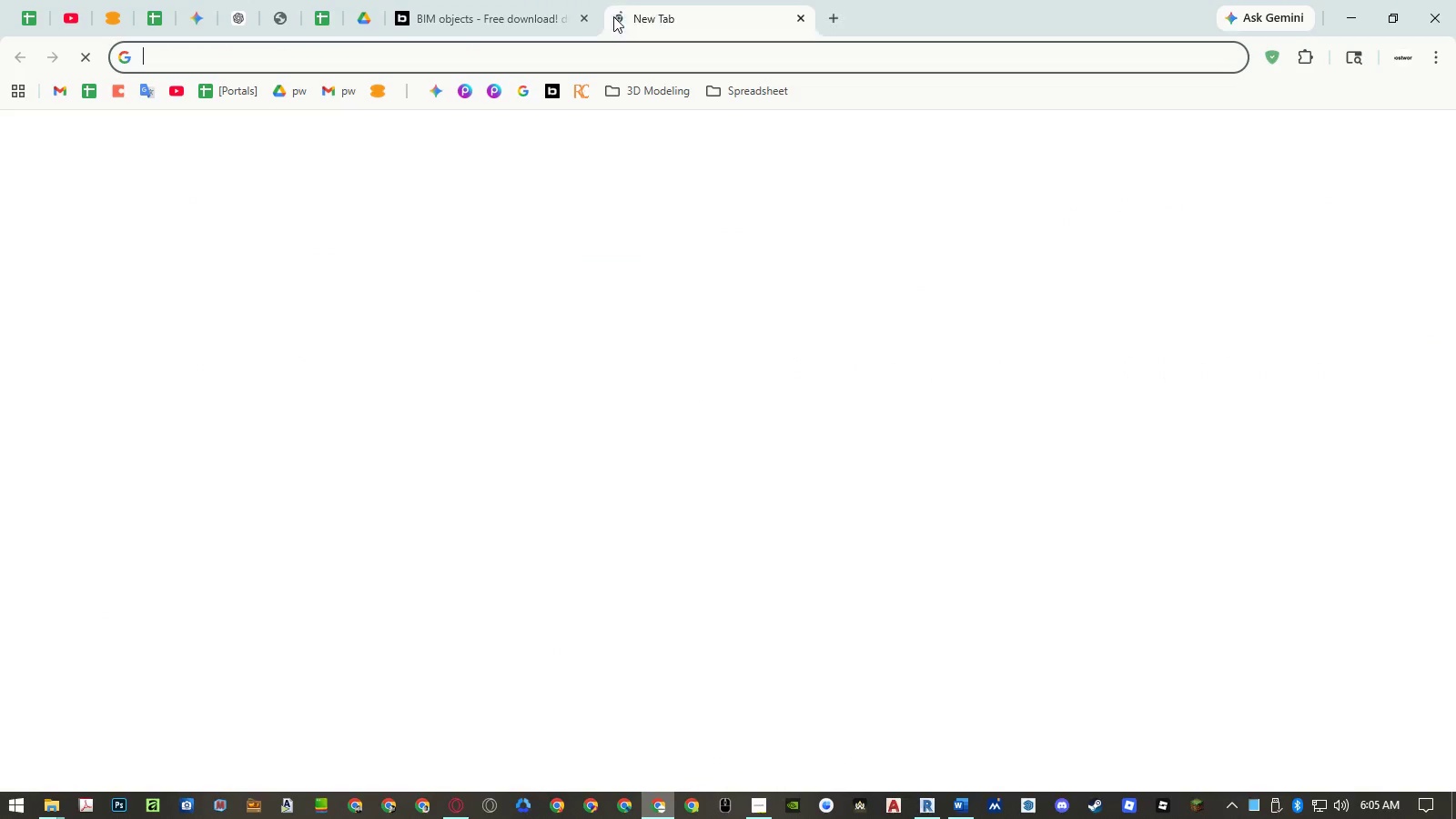 
type(shiping cntainer)
 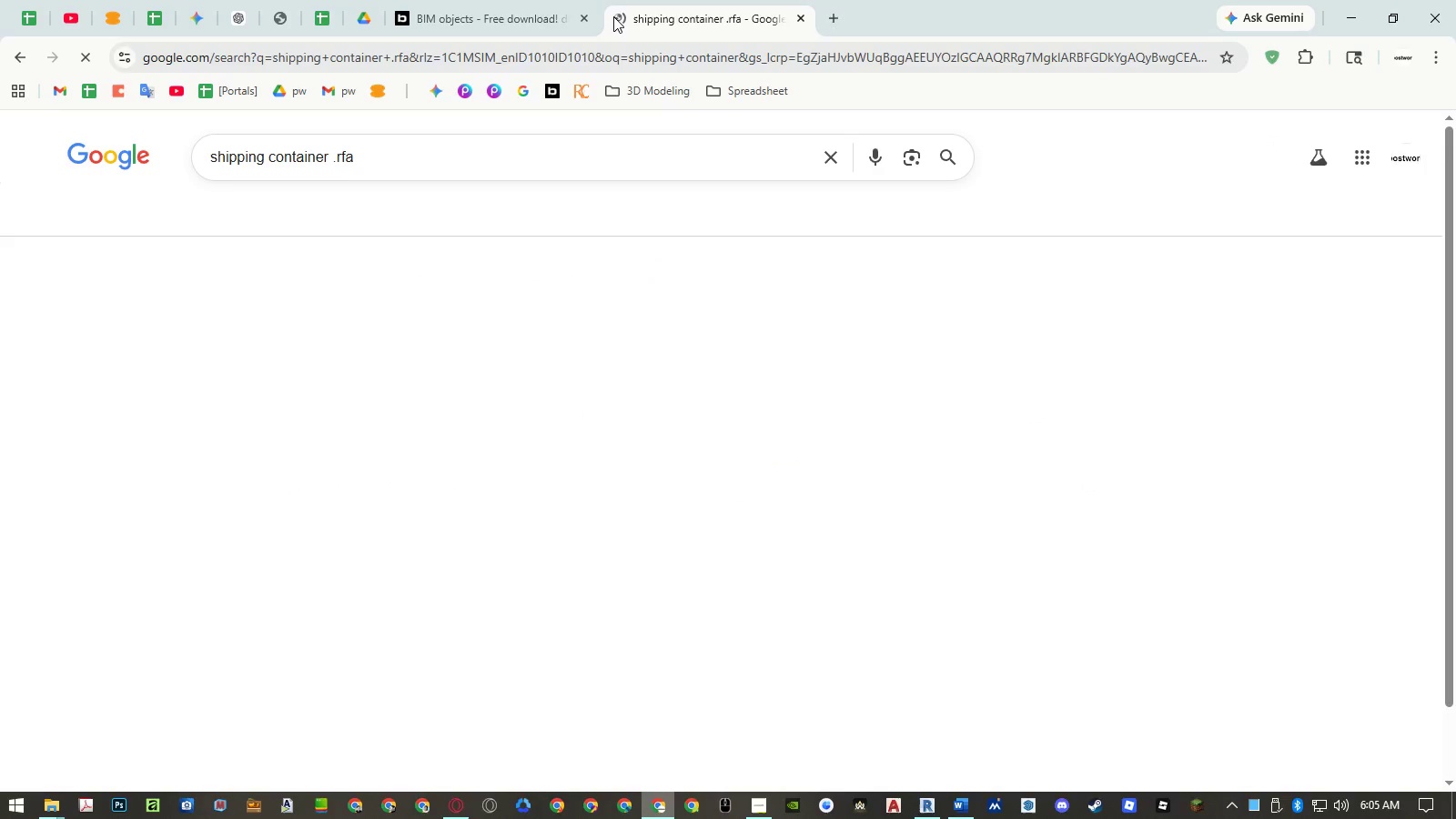 
key(Enter)
 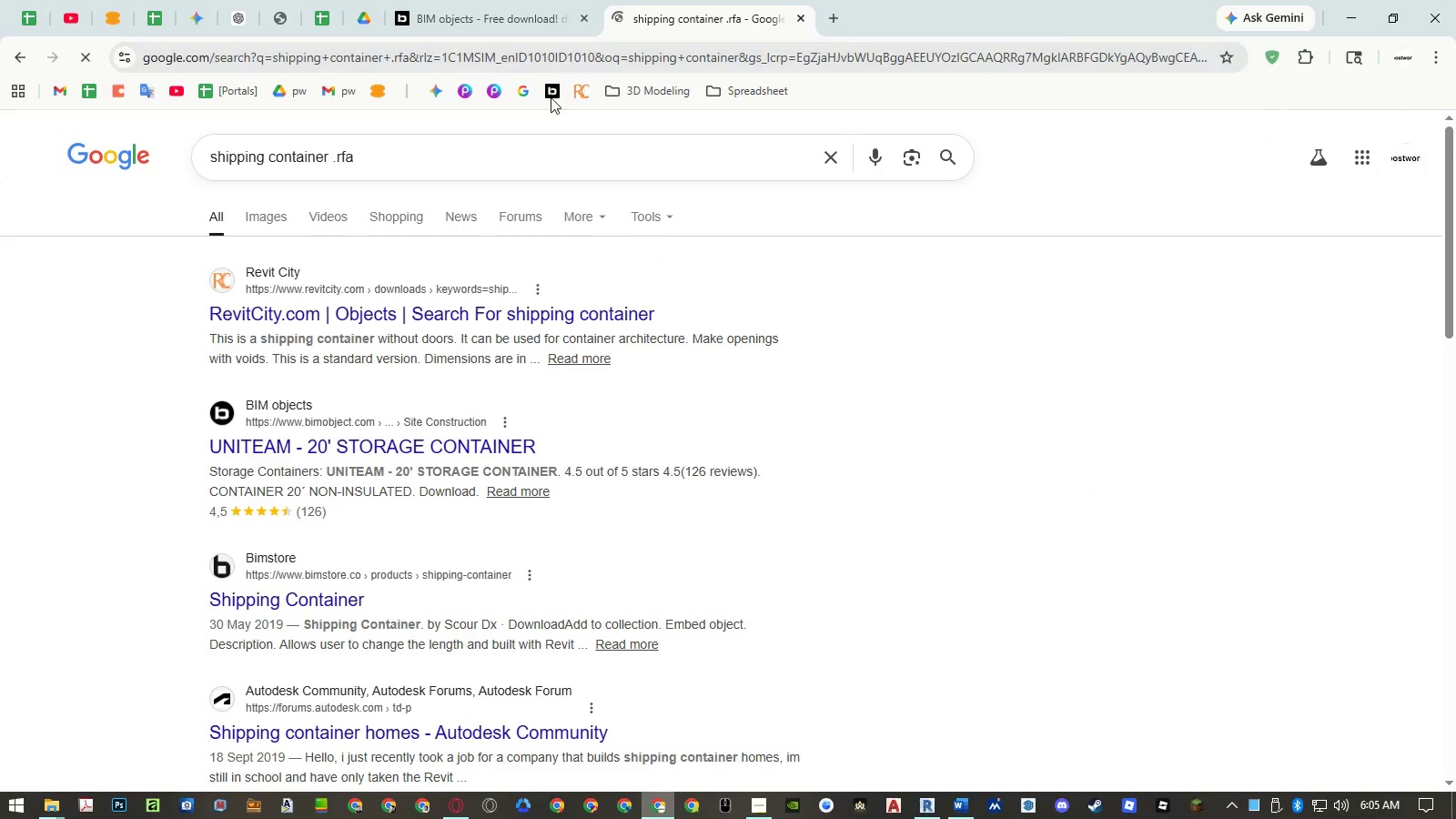 
double_click([521, 157])
 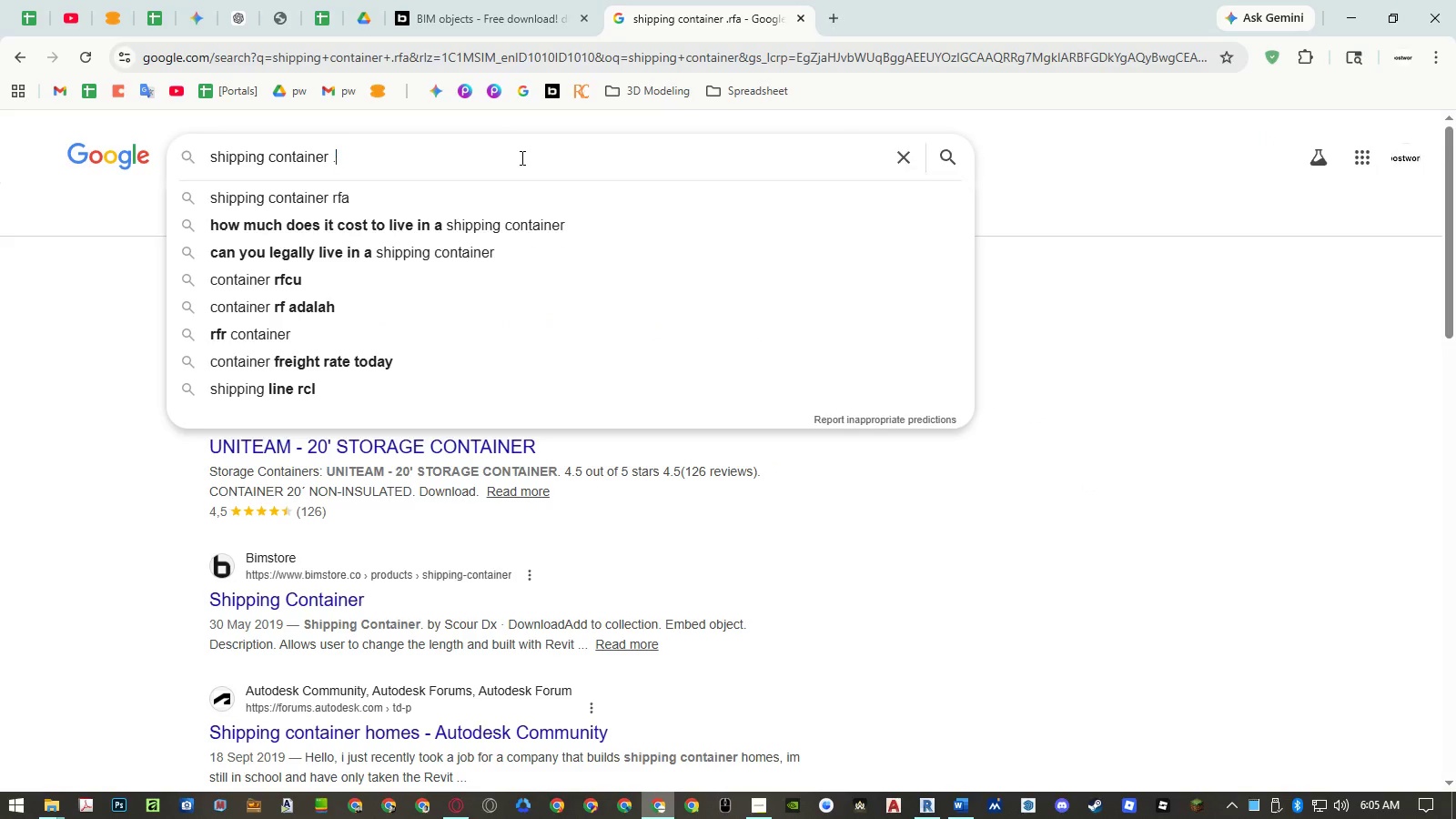 
key(Backspace)
 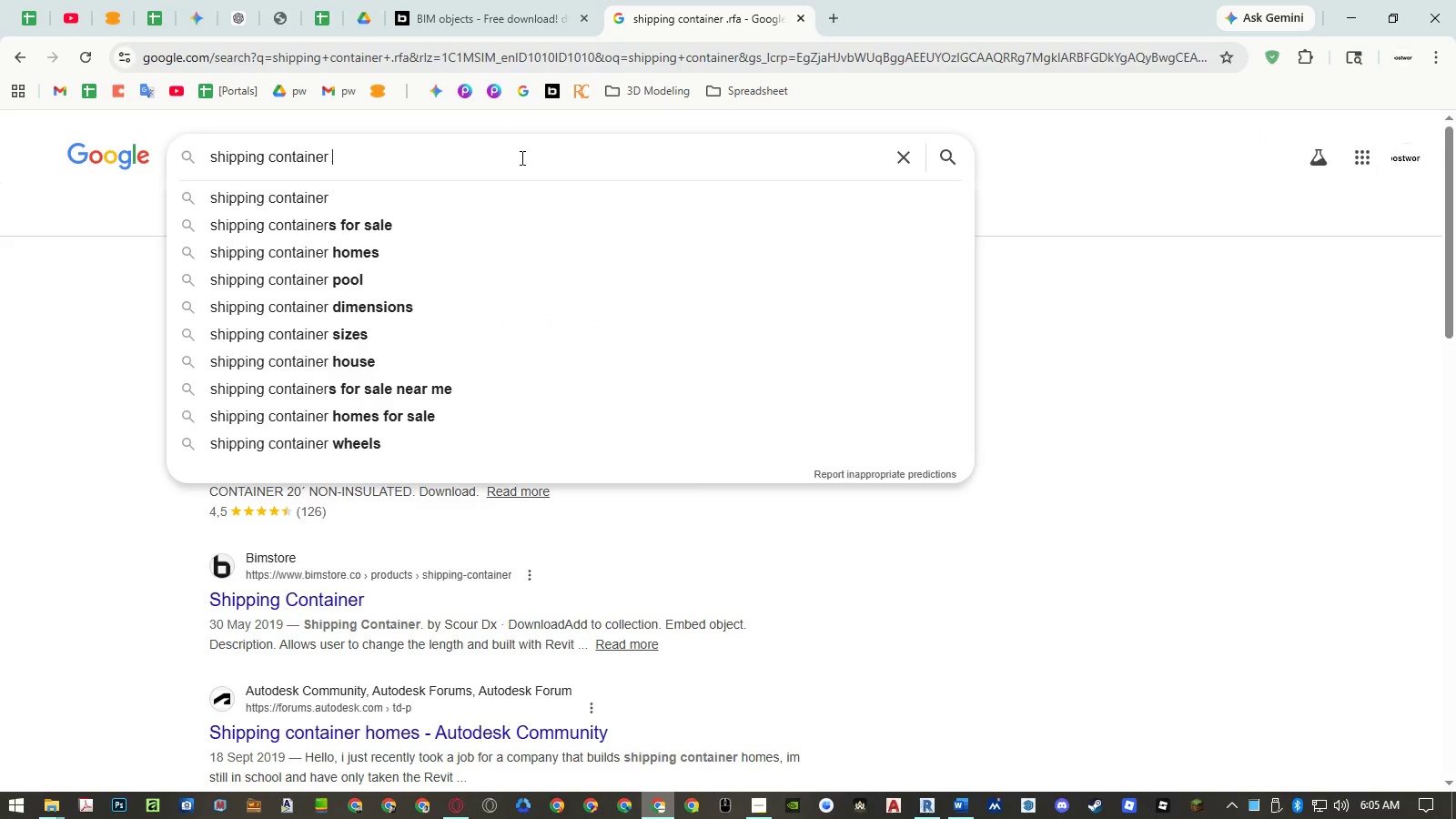 
key(Backspace)
 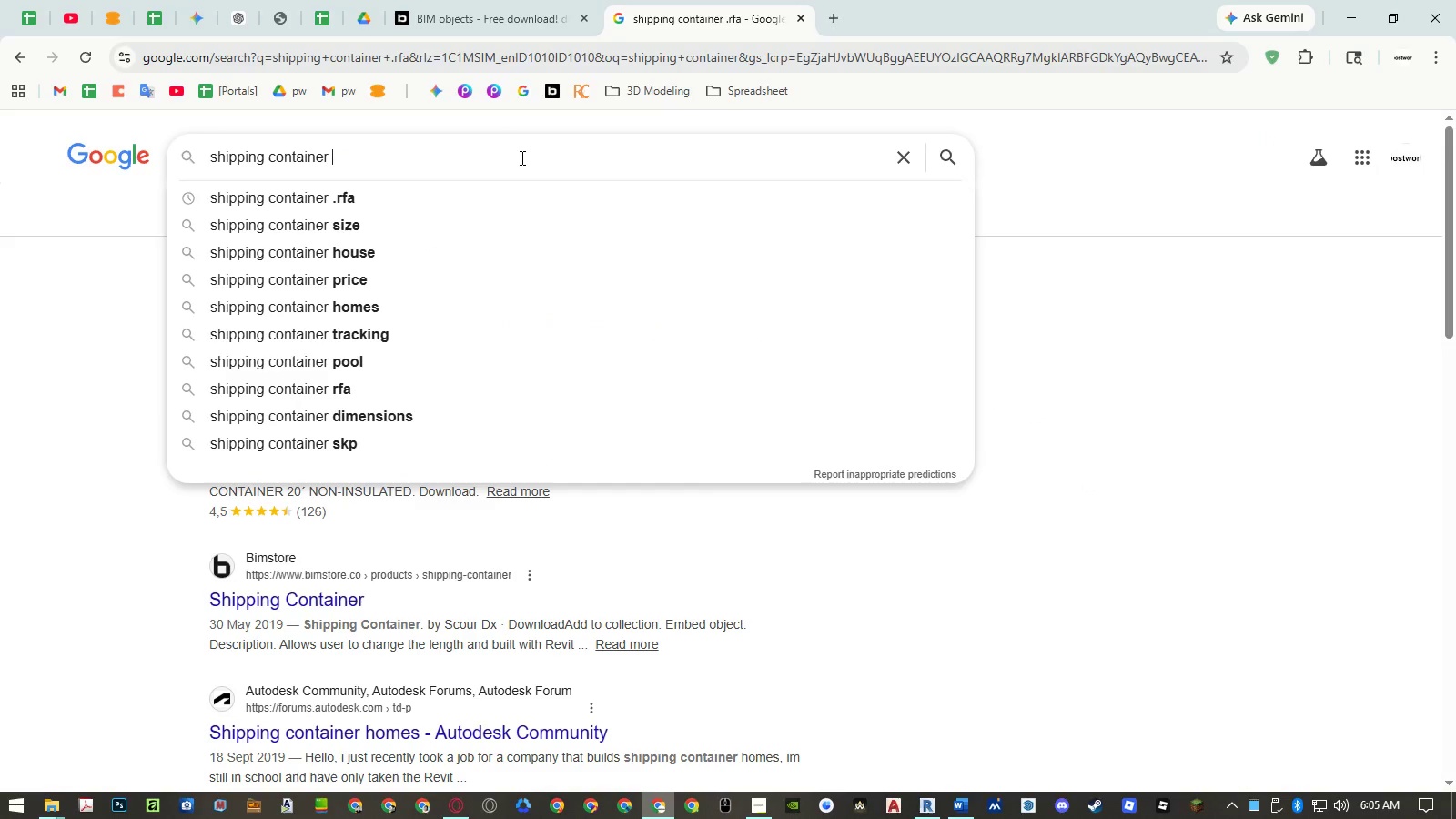 
key(Backspace)
 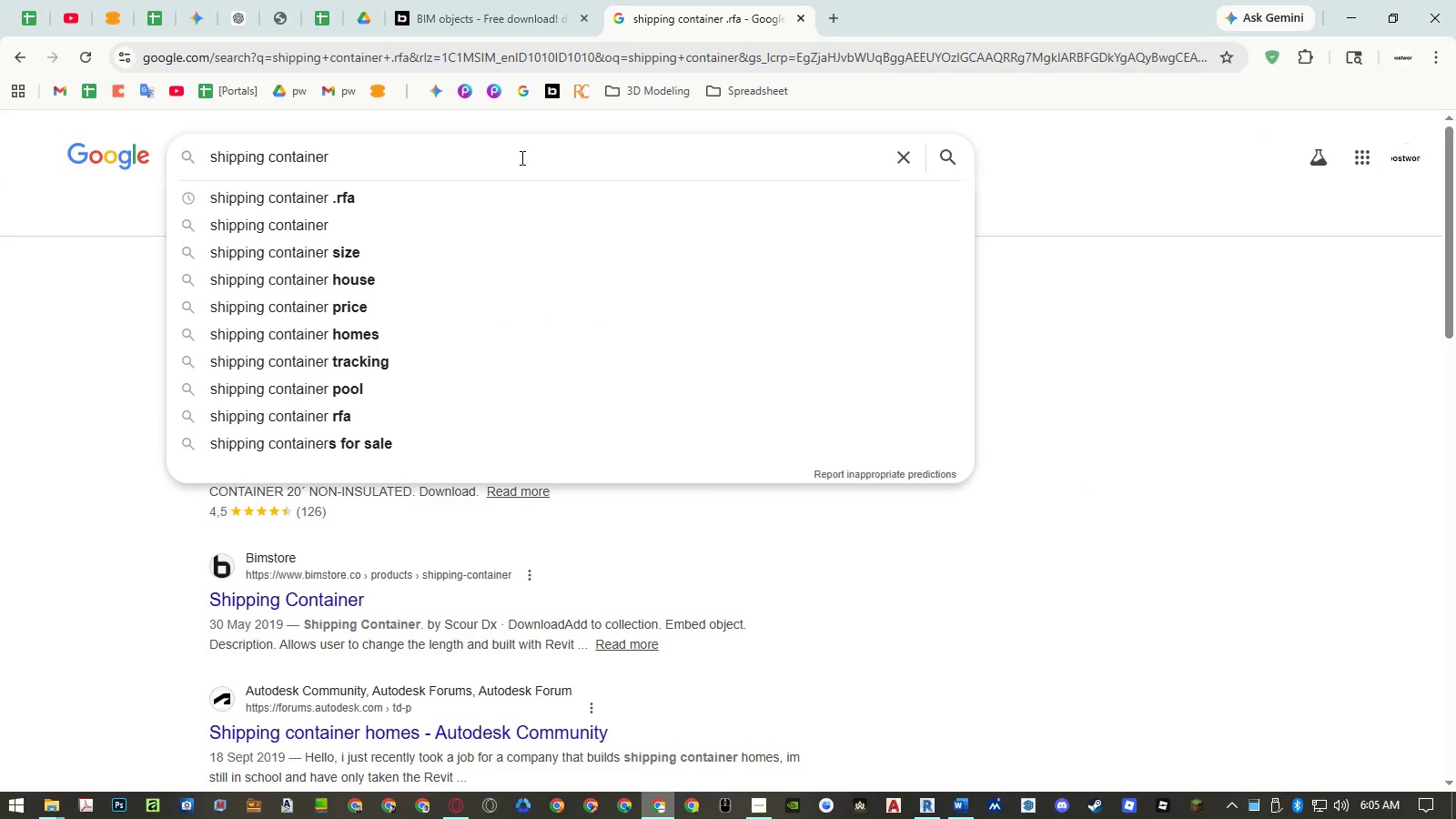 
key(Enter)
 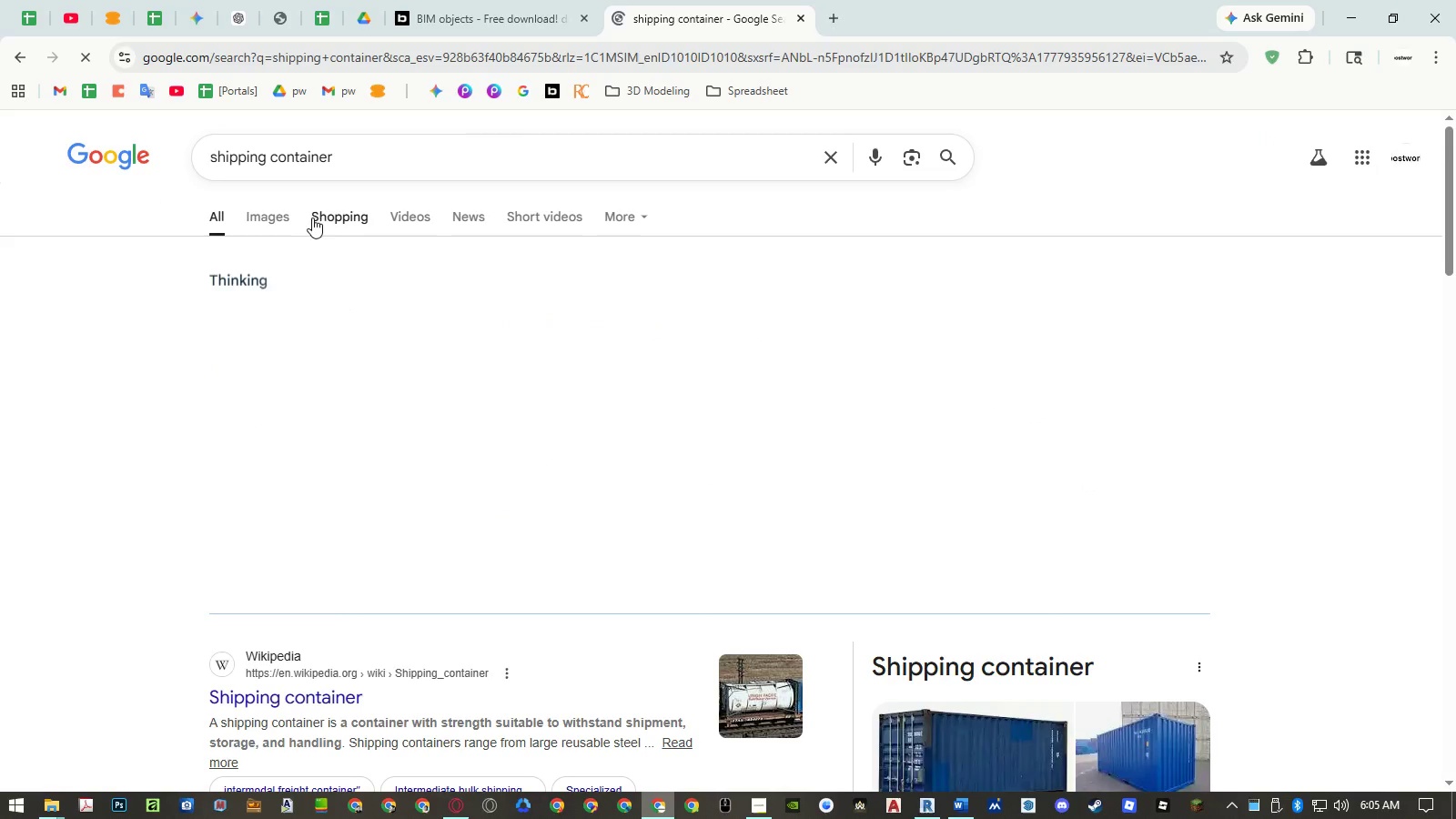 
left_click([280, 227])
 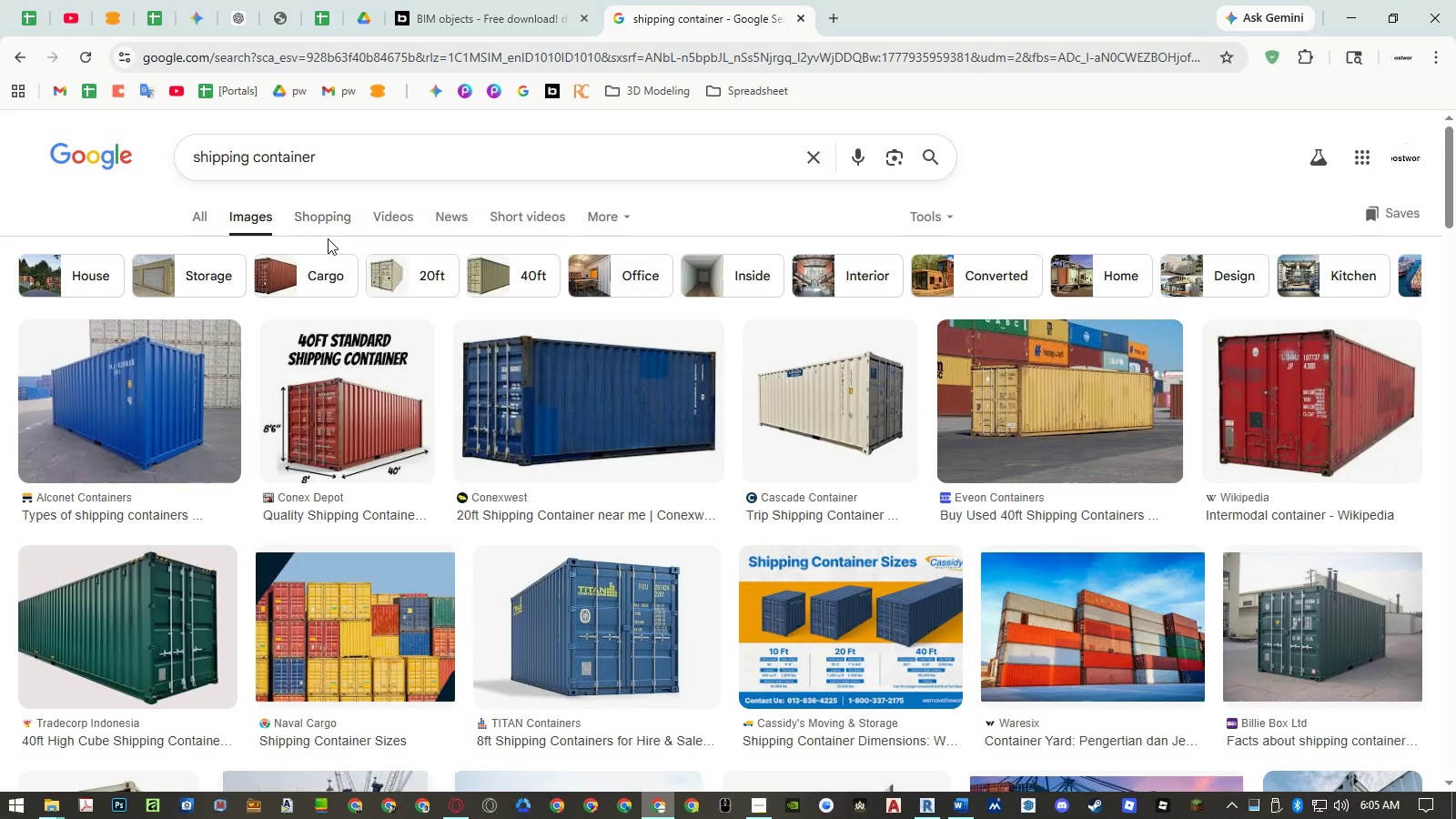 
wait(9.84)
 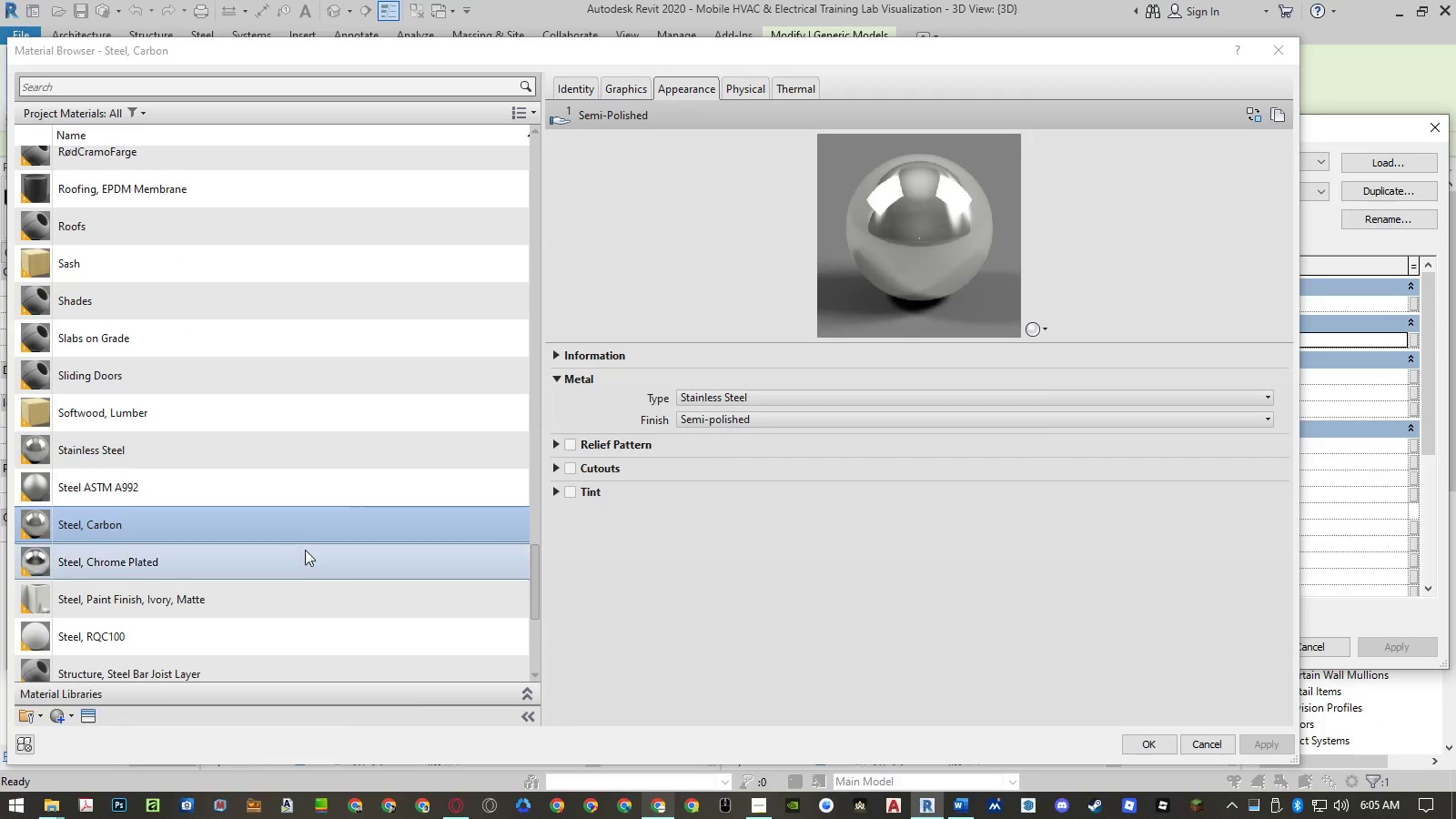 
left_click([277, 597])
 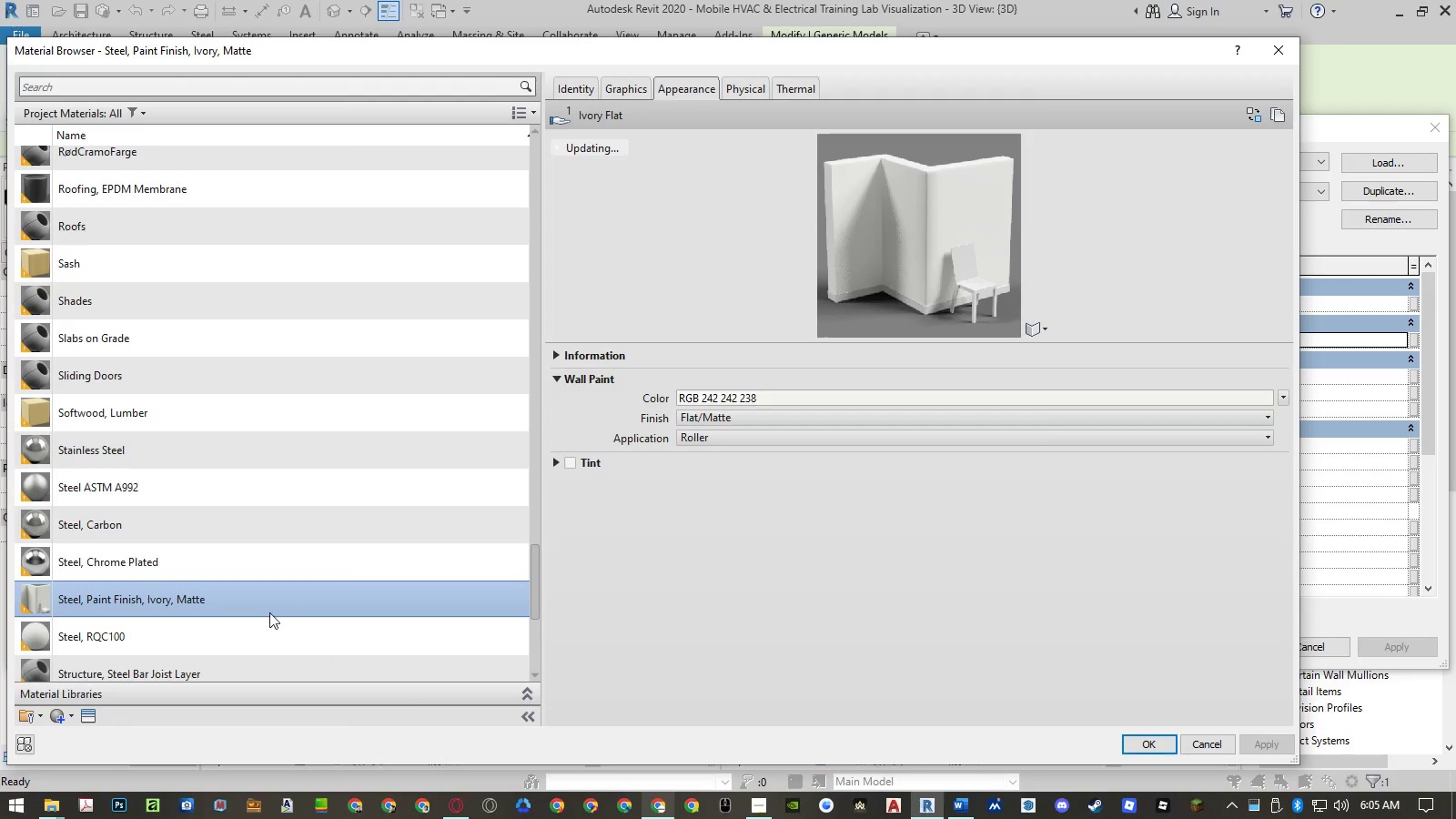 
left_click([262, 626])
 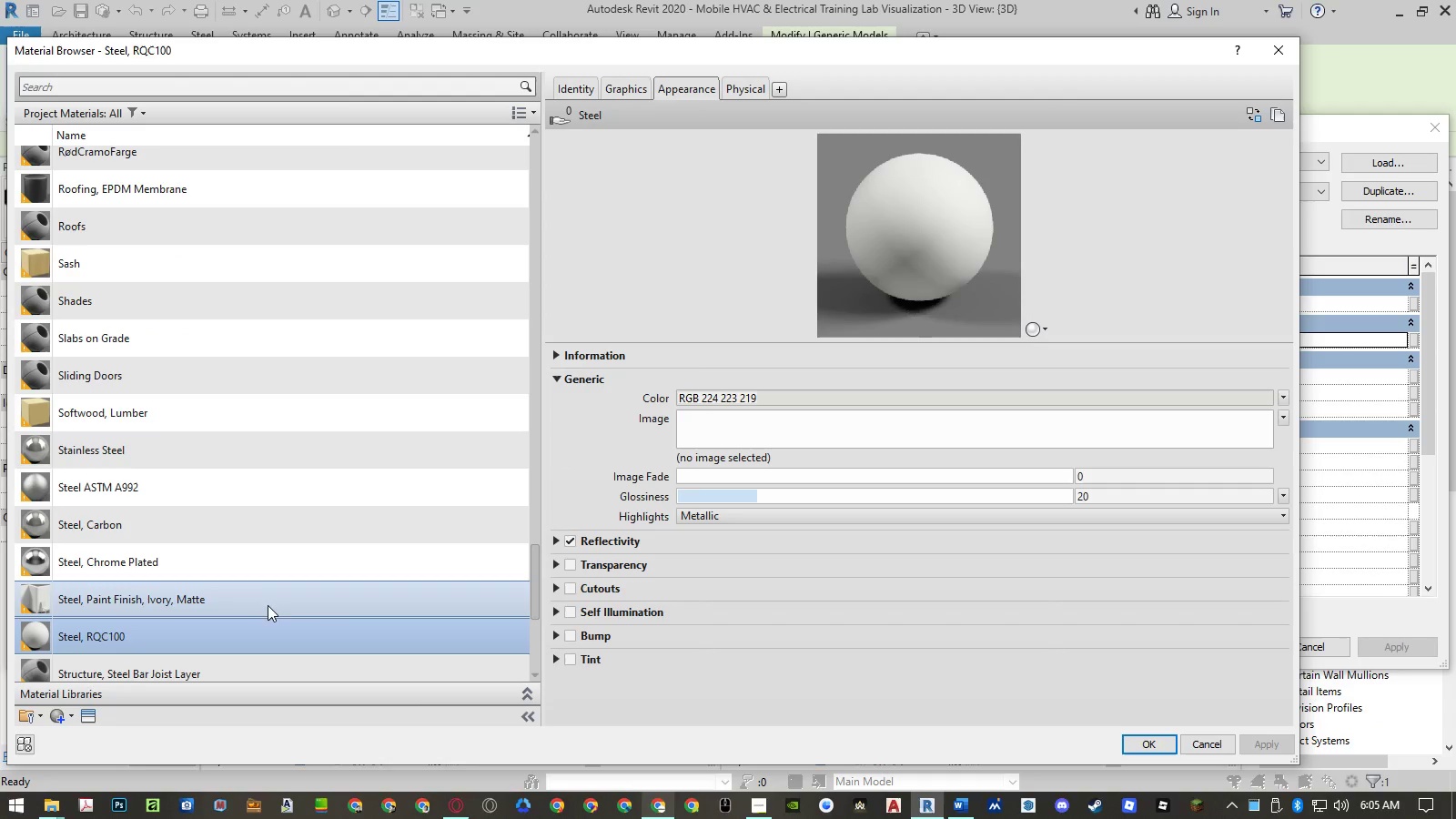 
left_click([272, 592])
 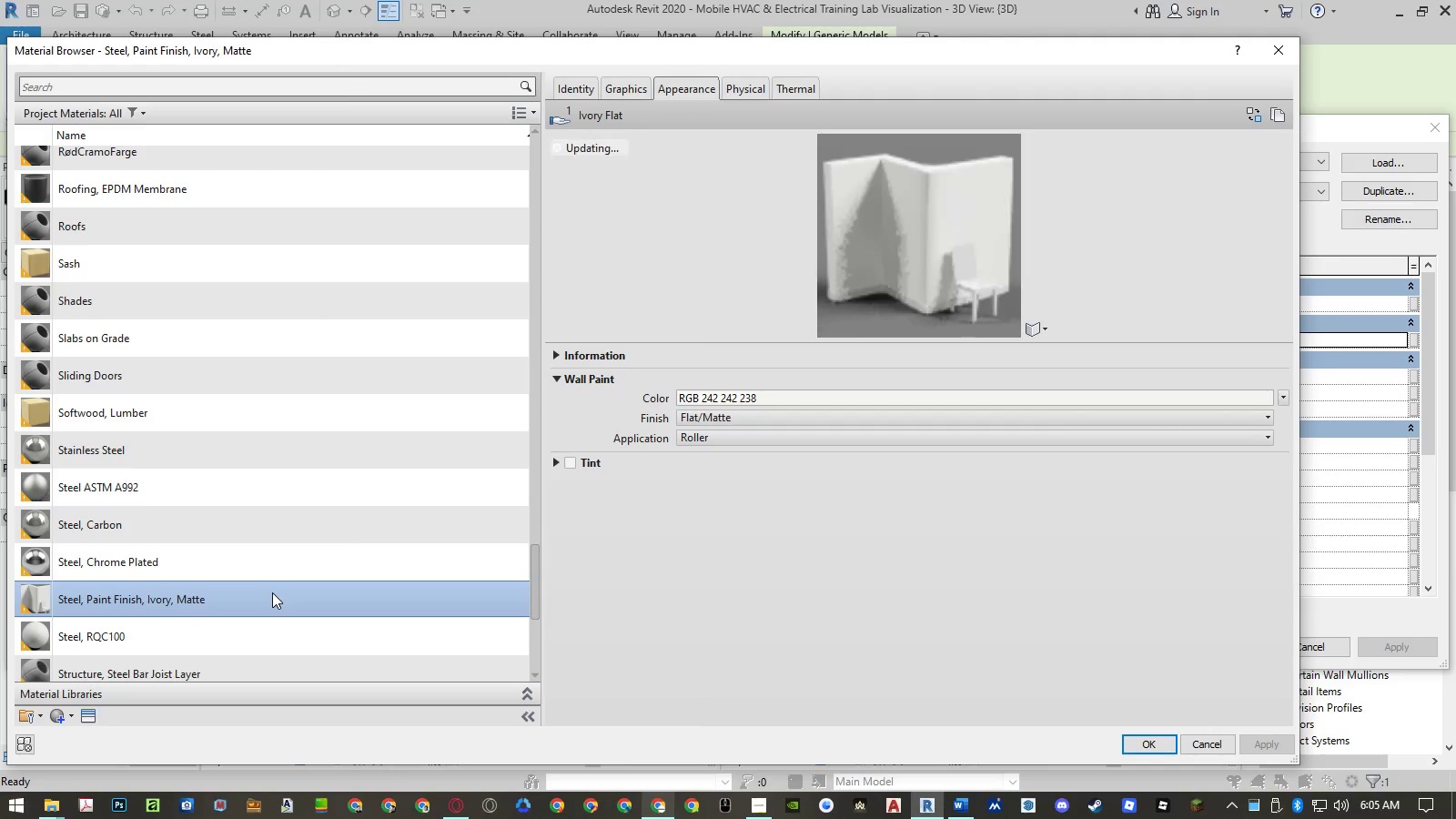 
right_click([272, 592])
 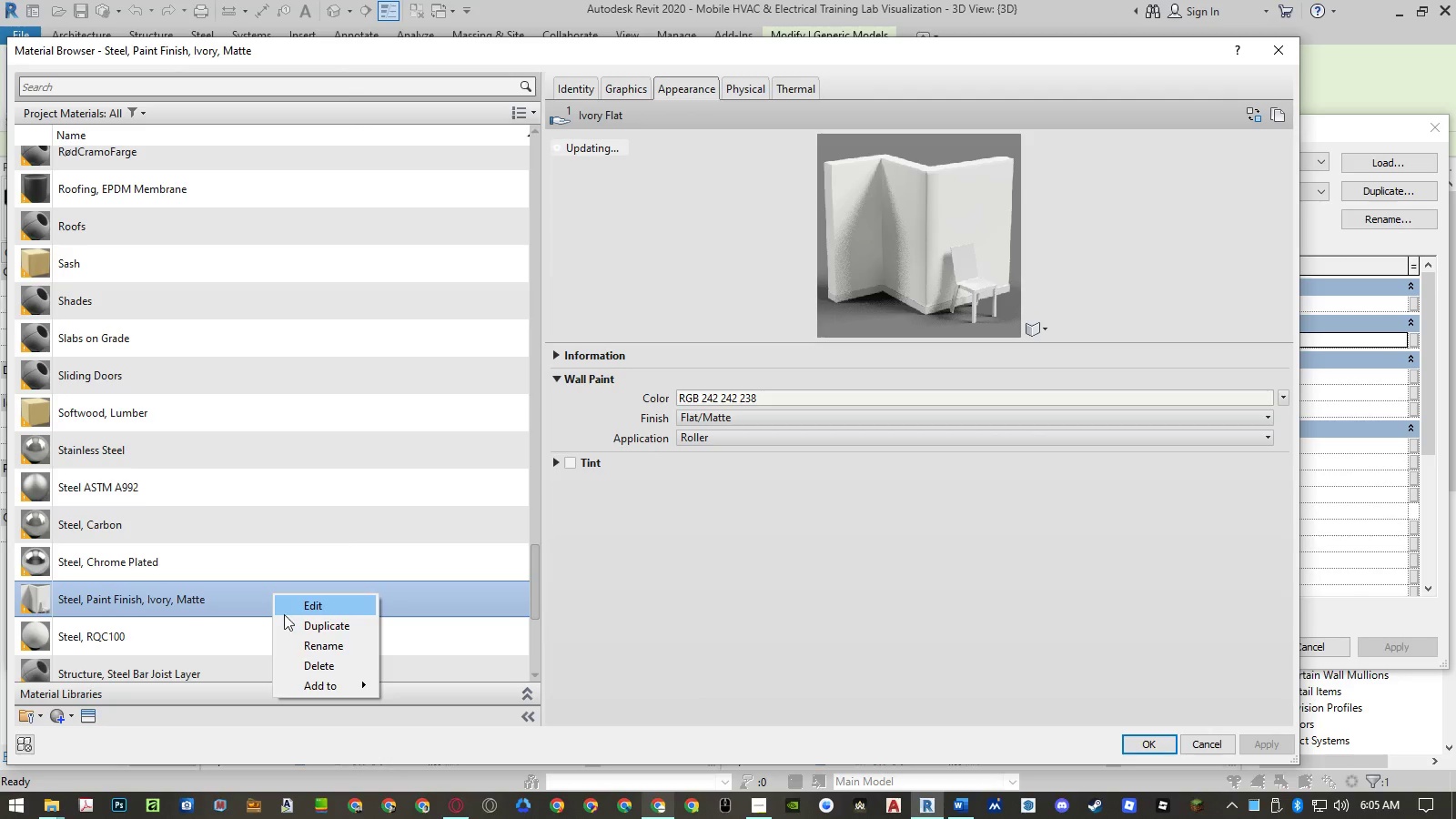 
left_click([302, 633])
 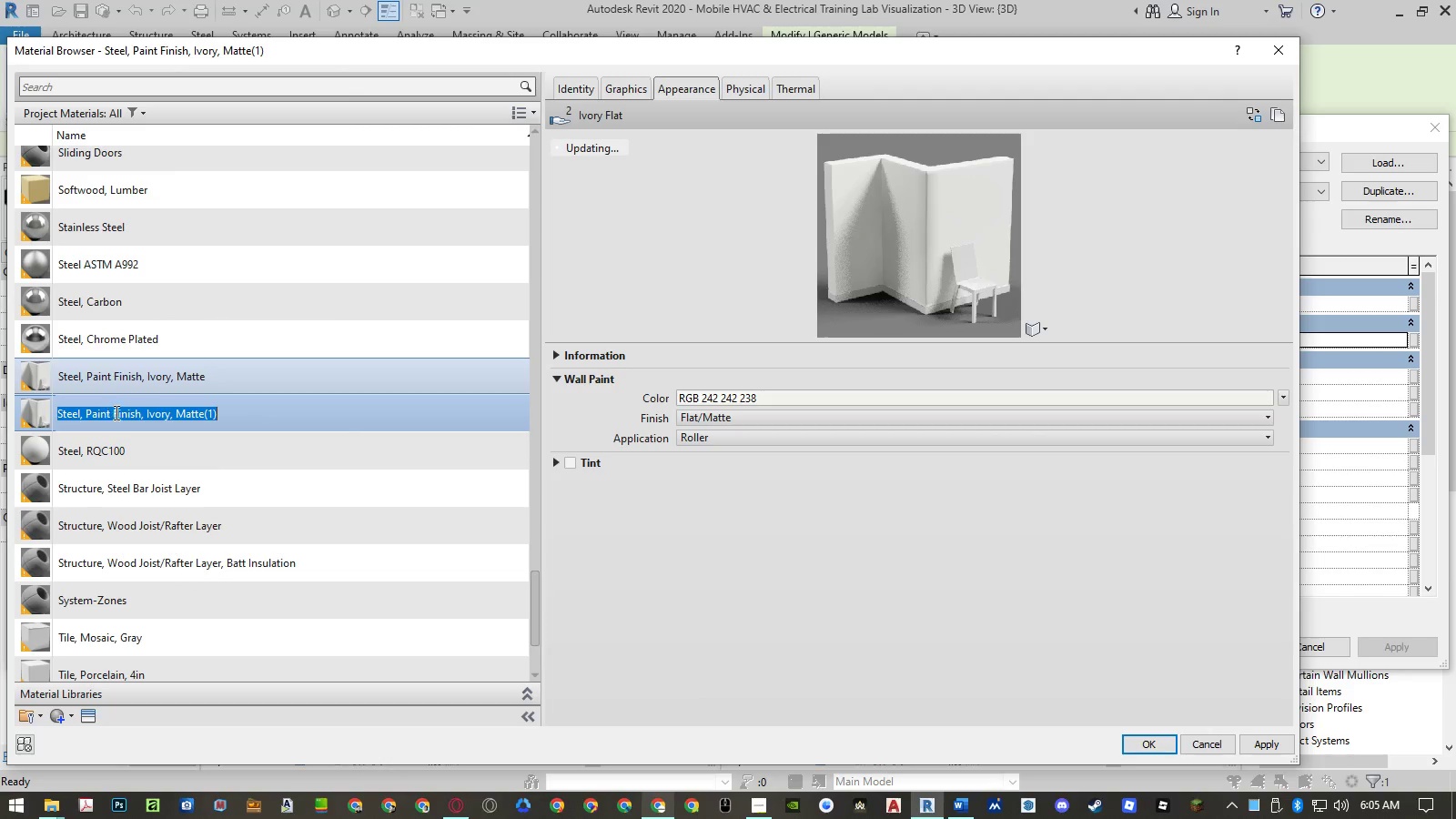 
left_click([156, 410])
 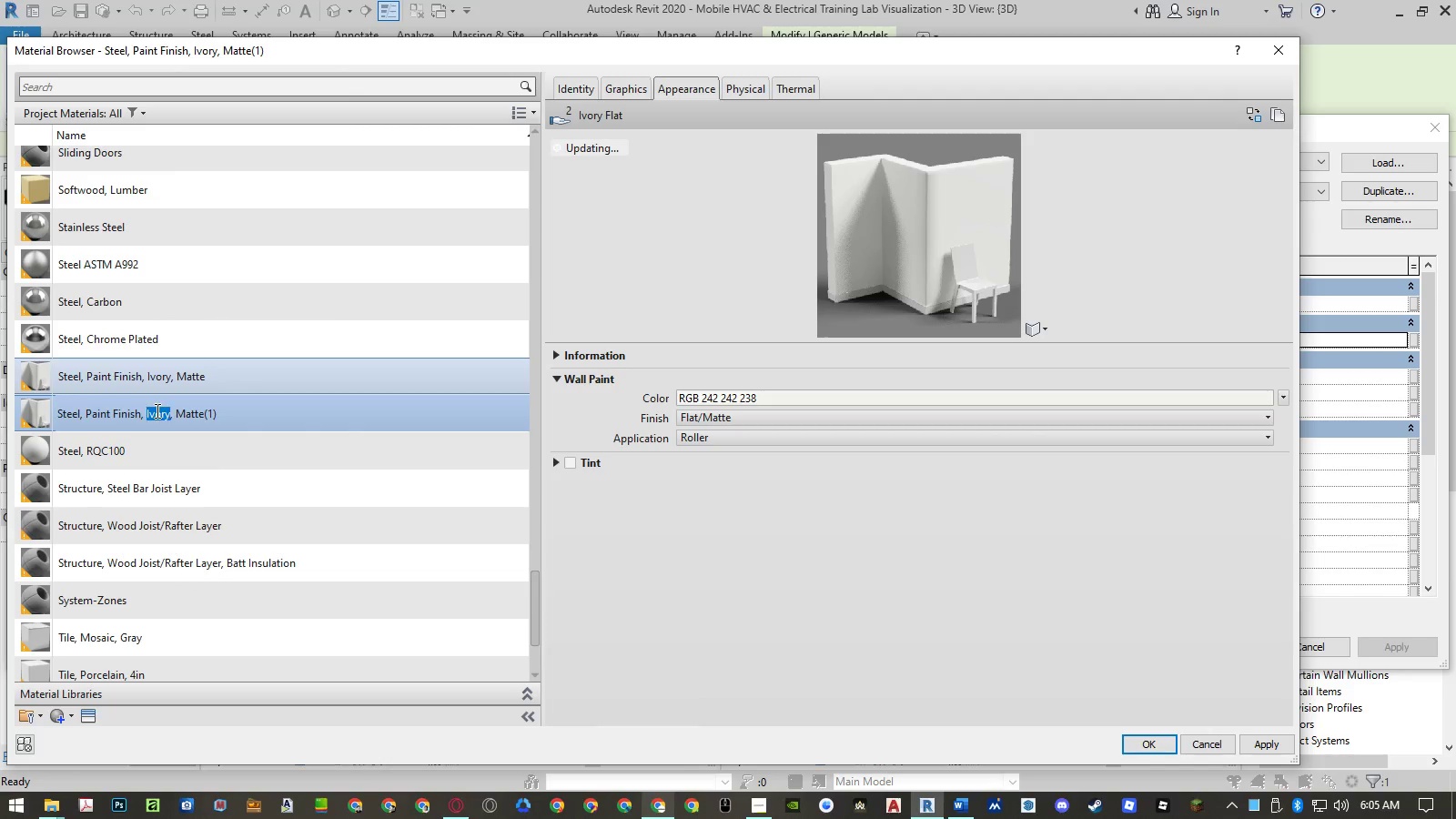 
left_click_drag(start_coordinate=[156, 410], to_coordinate=[293, 401])
 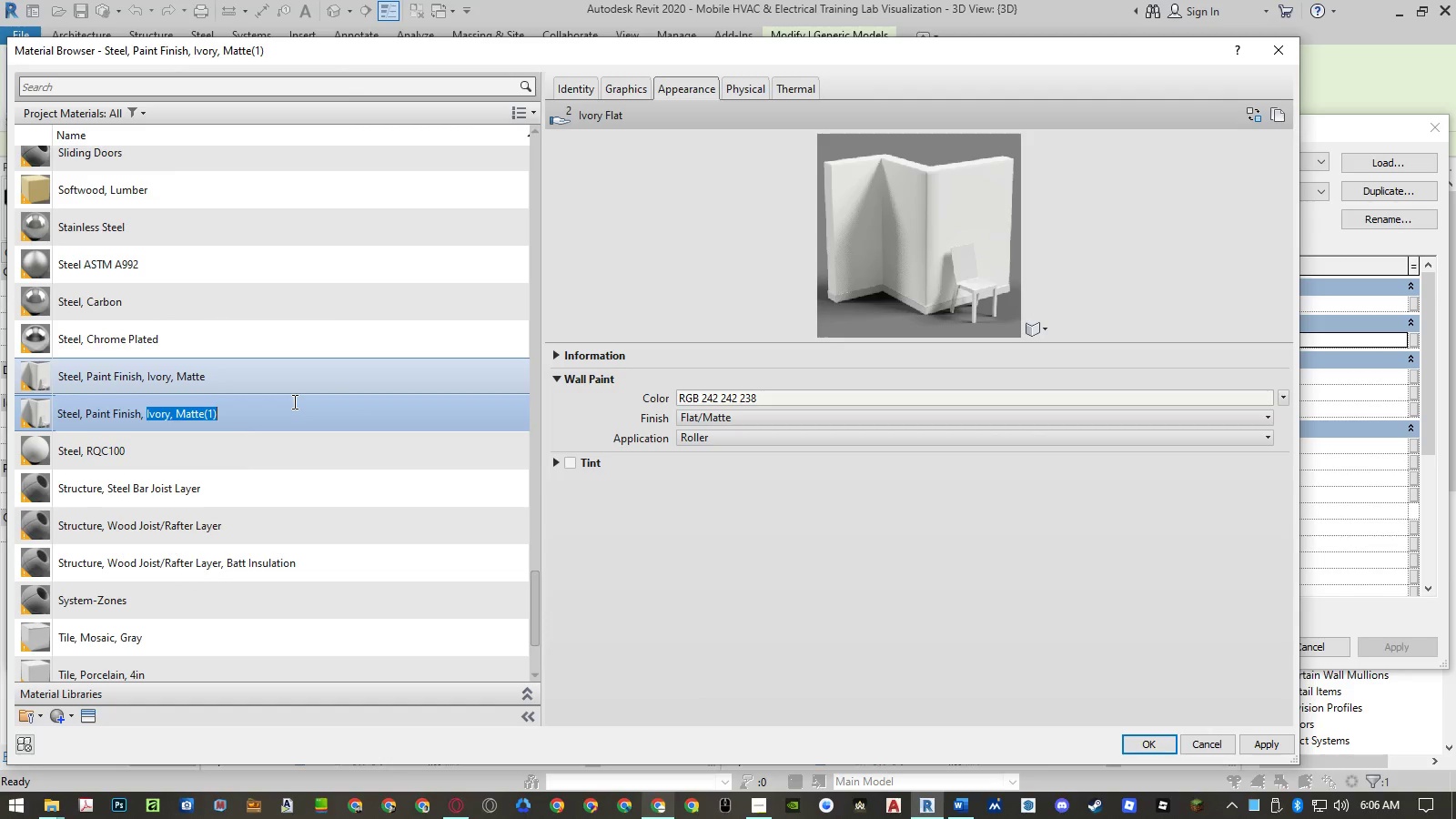 
type(Blue)
 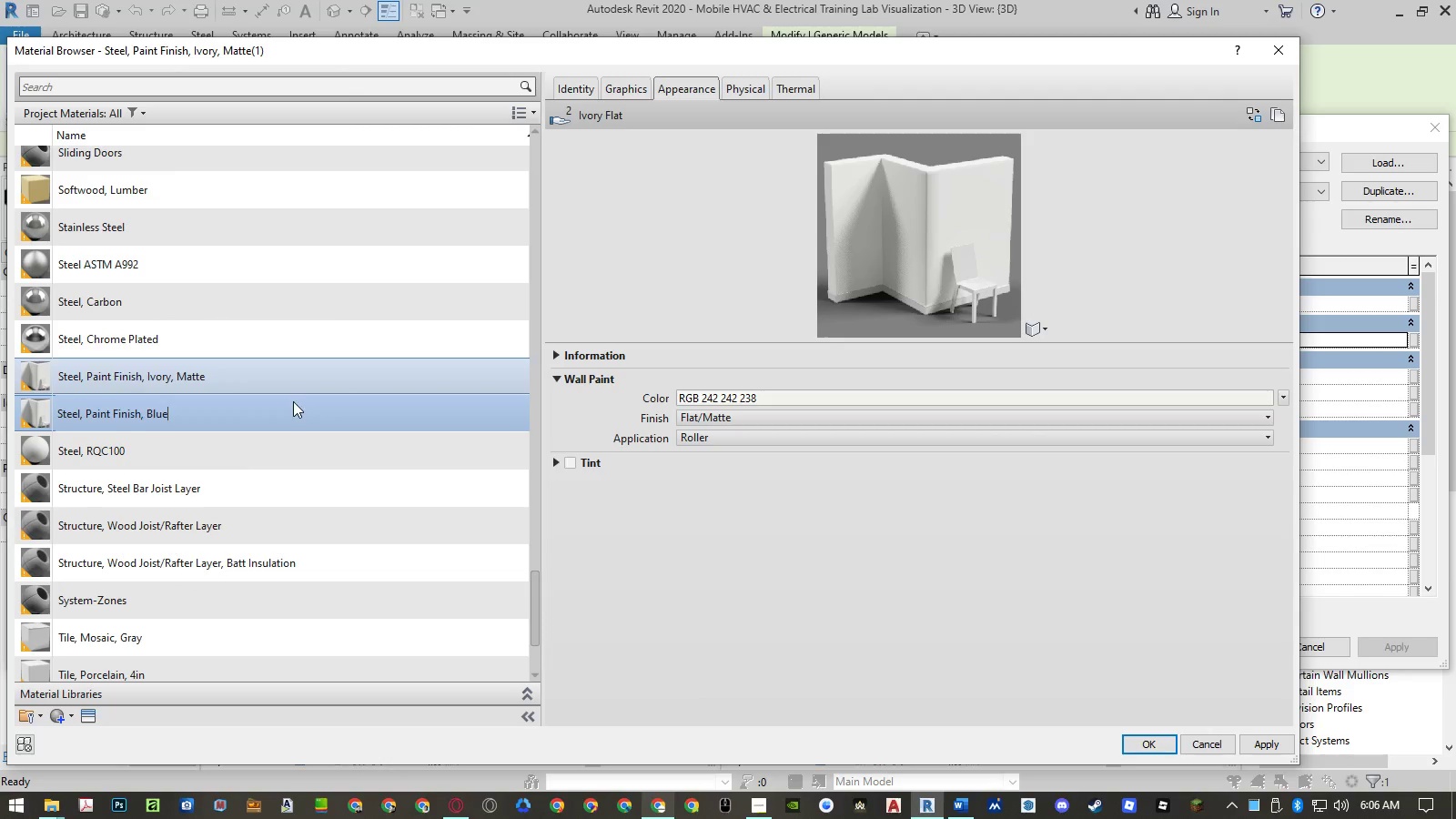 
key(Enter)
 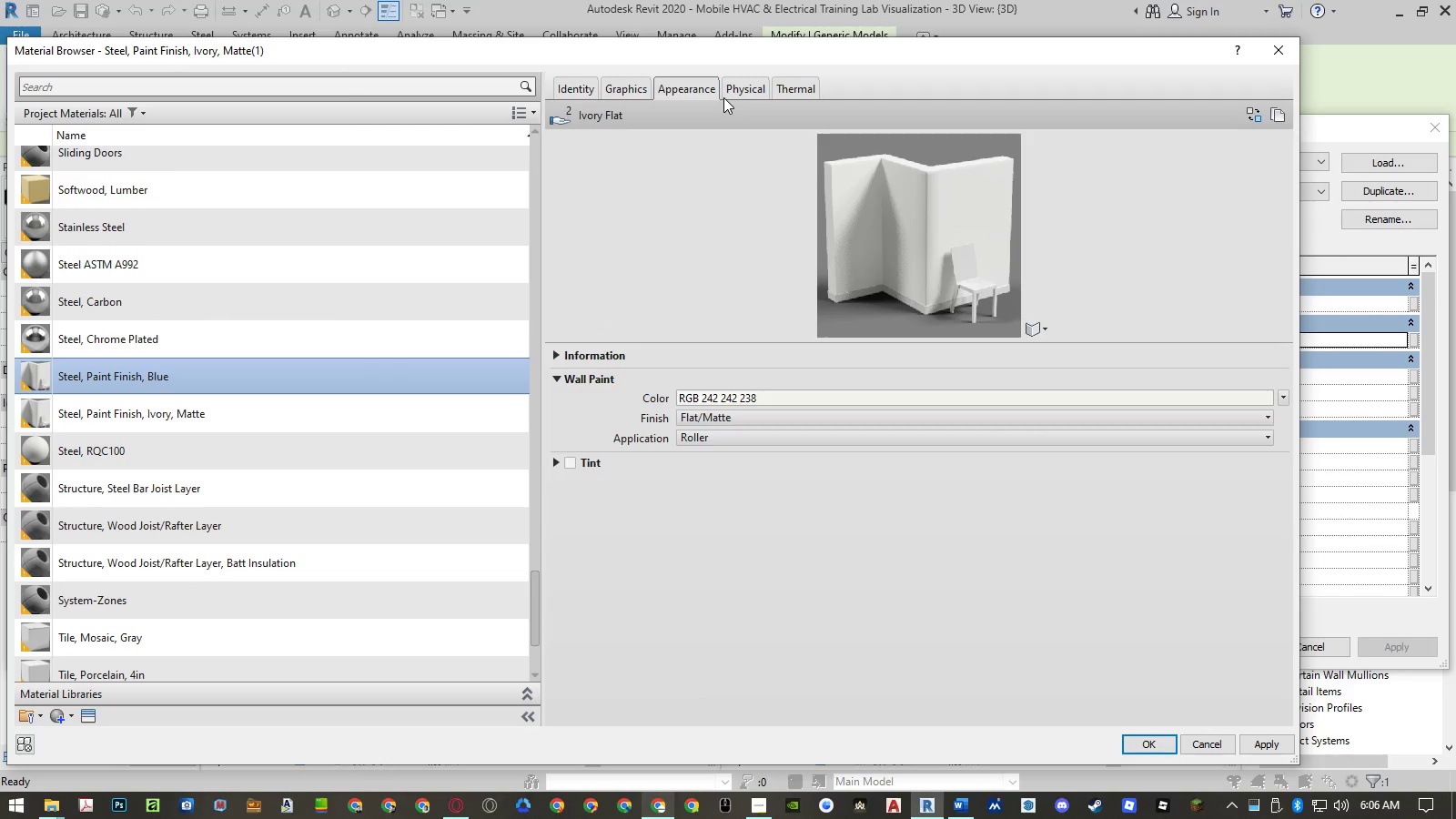 
right_click([744, 86])
 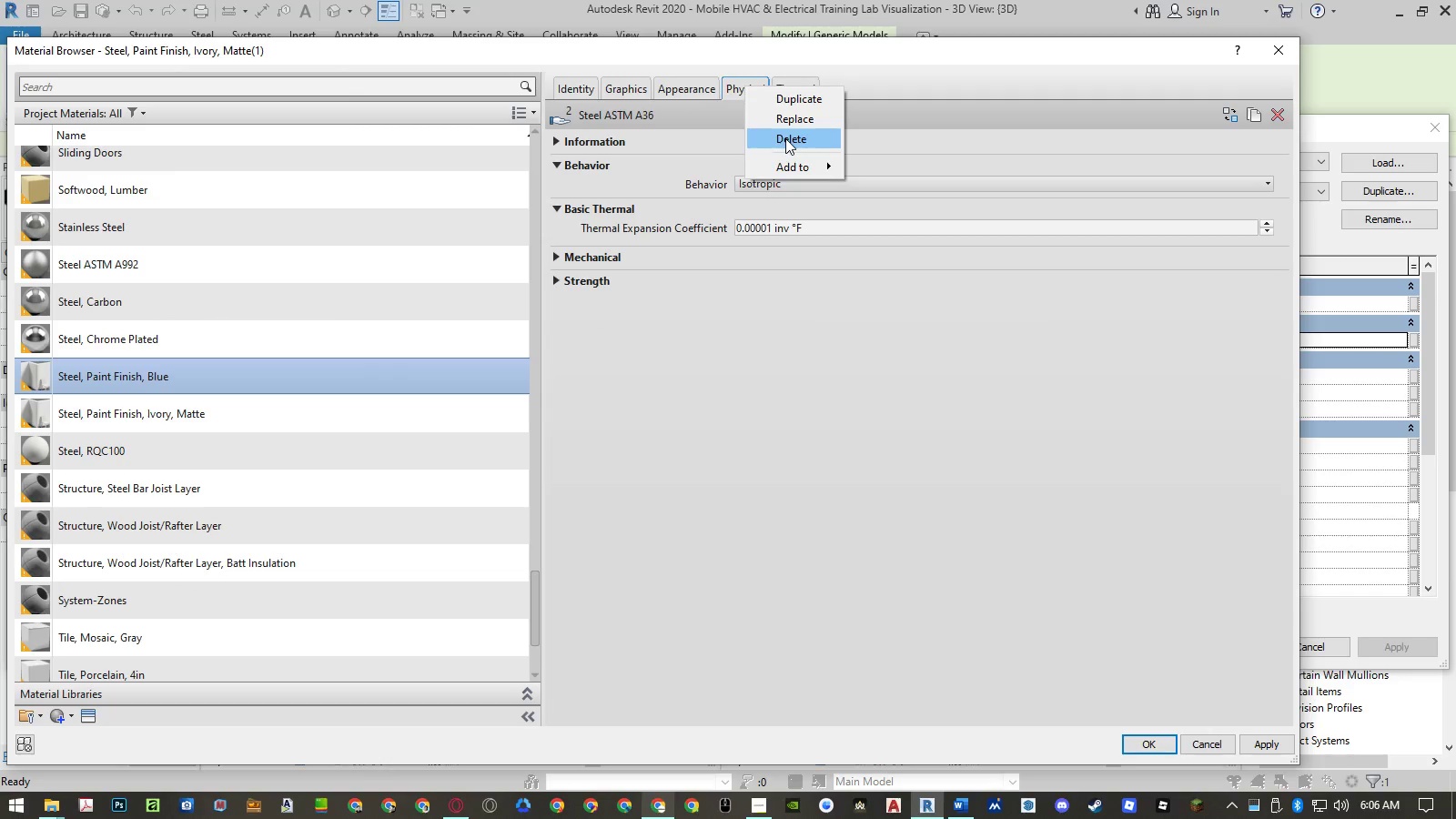 
left_click([785, 138])
 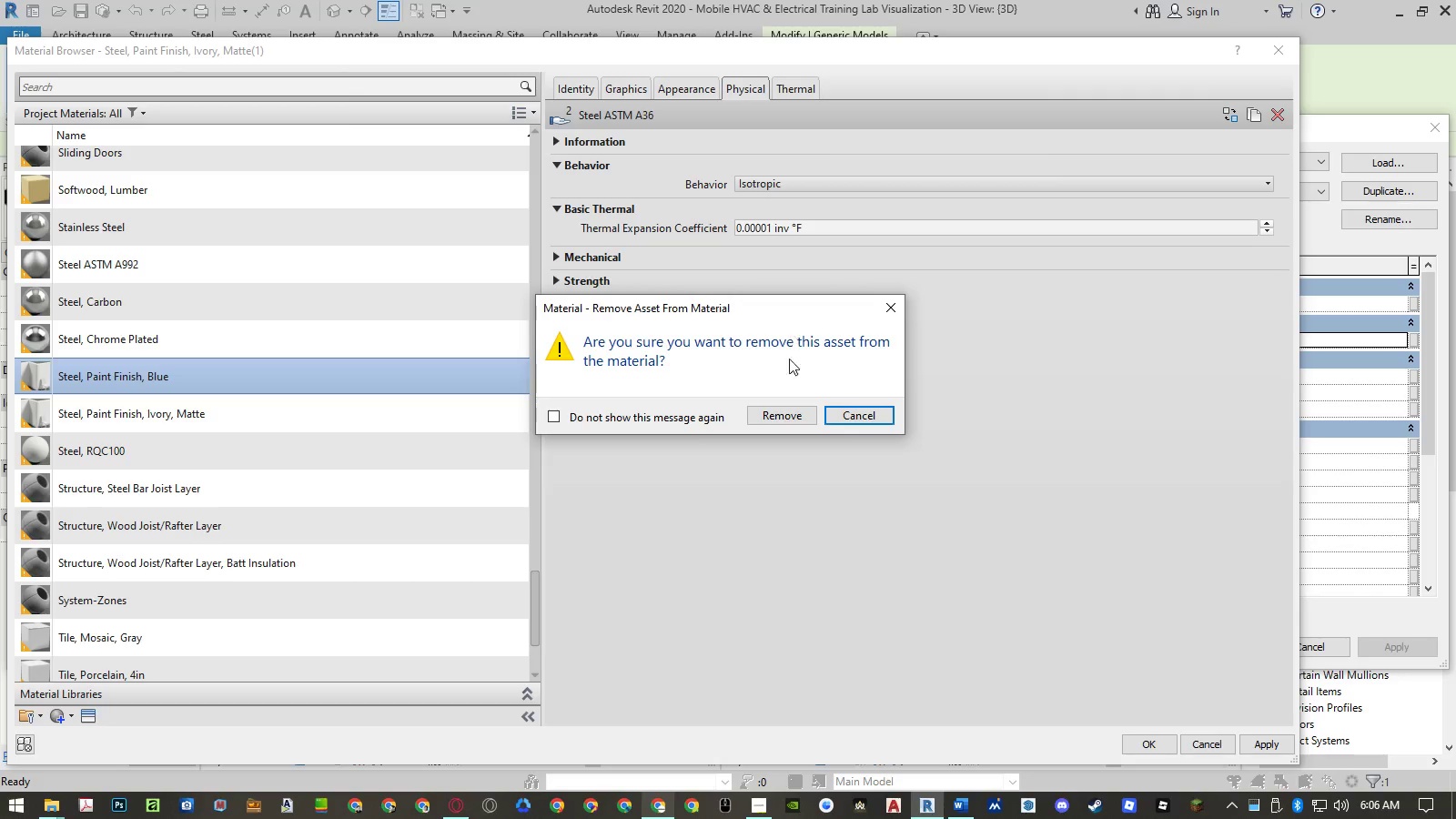 
left_click([785, 412])
 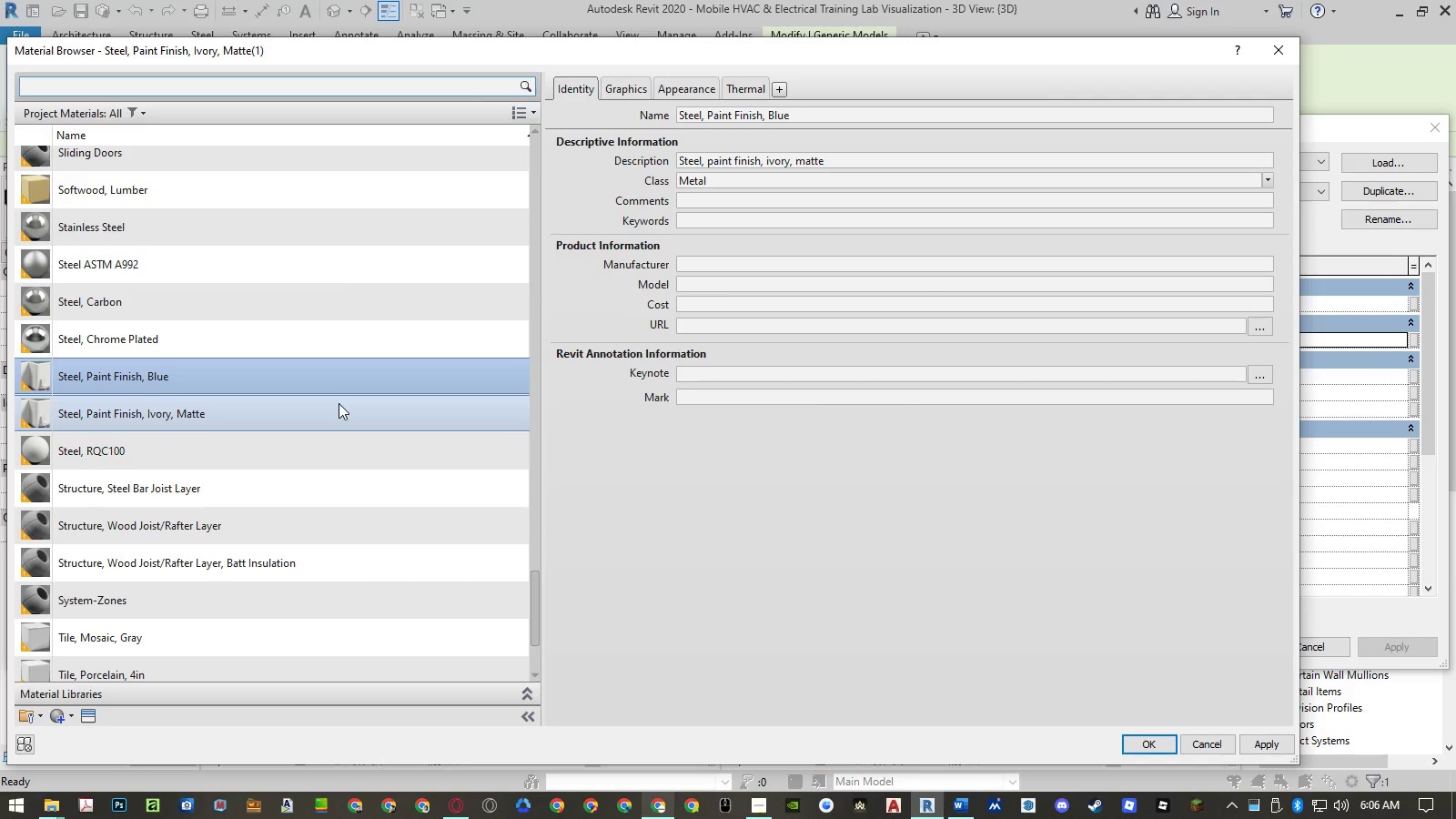 
left_click([339, 403])
 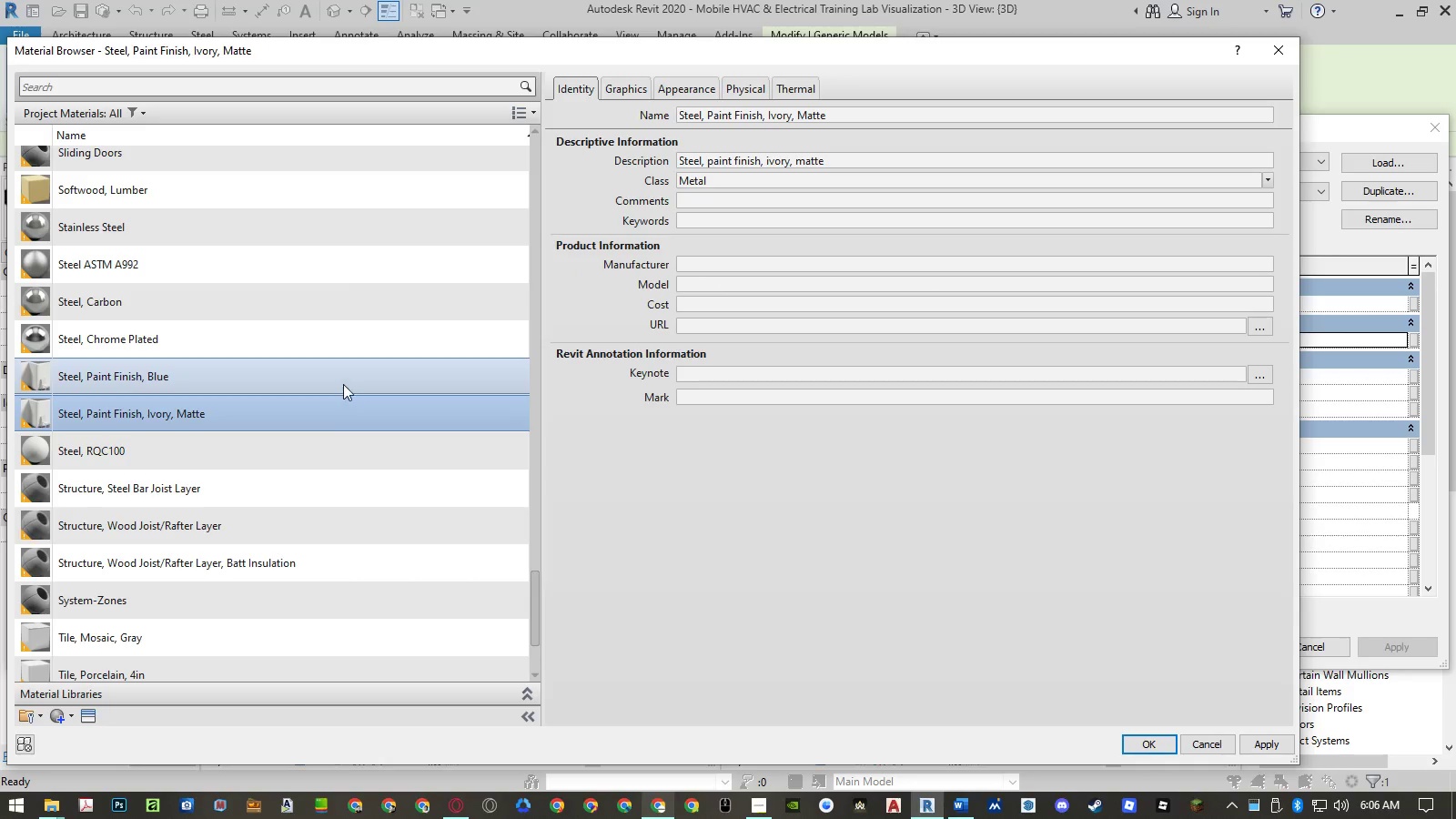 
left_click([344, 379])
 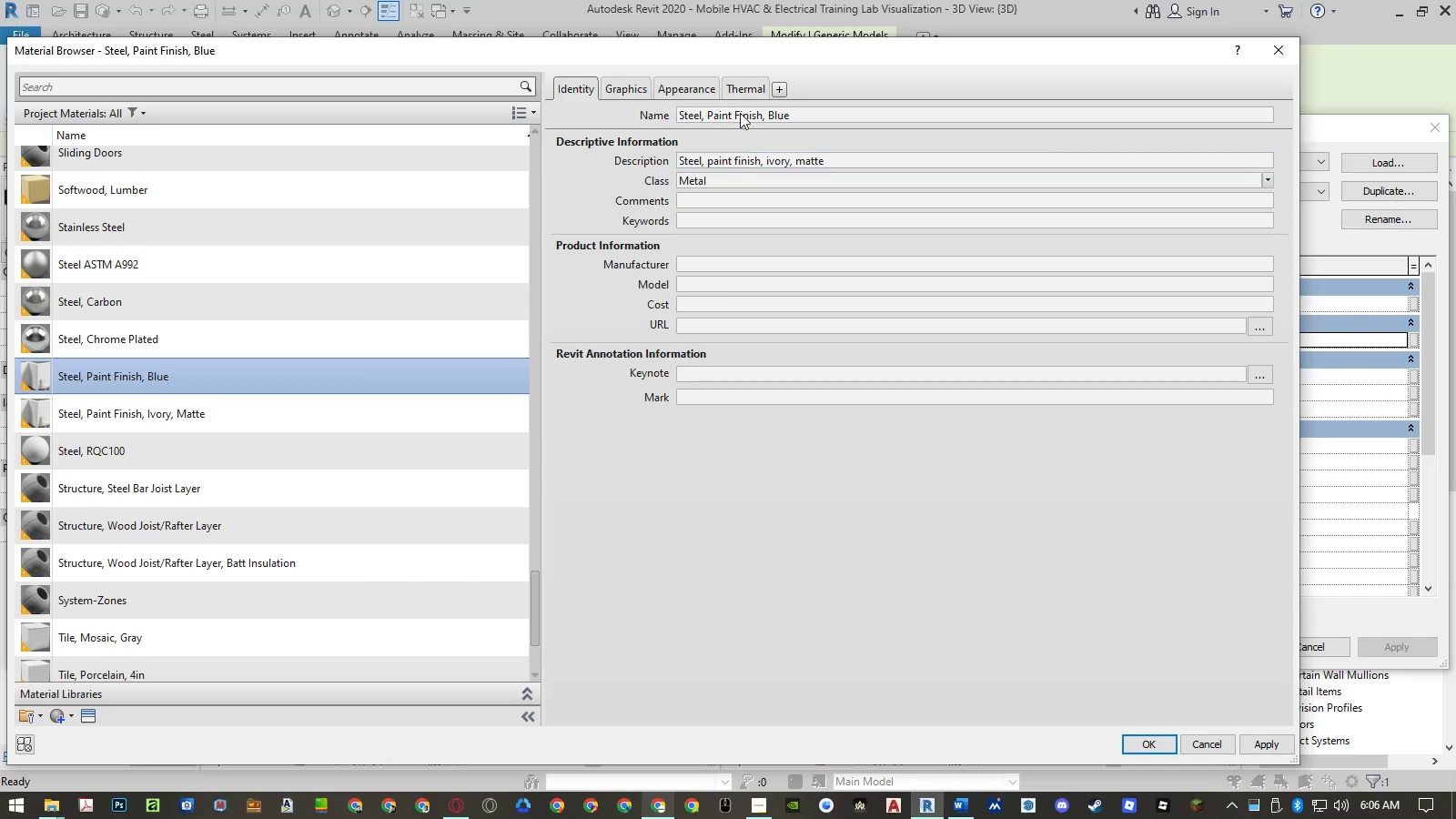 
left_click([744, 86])
 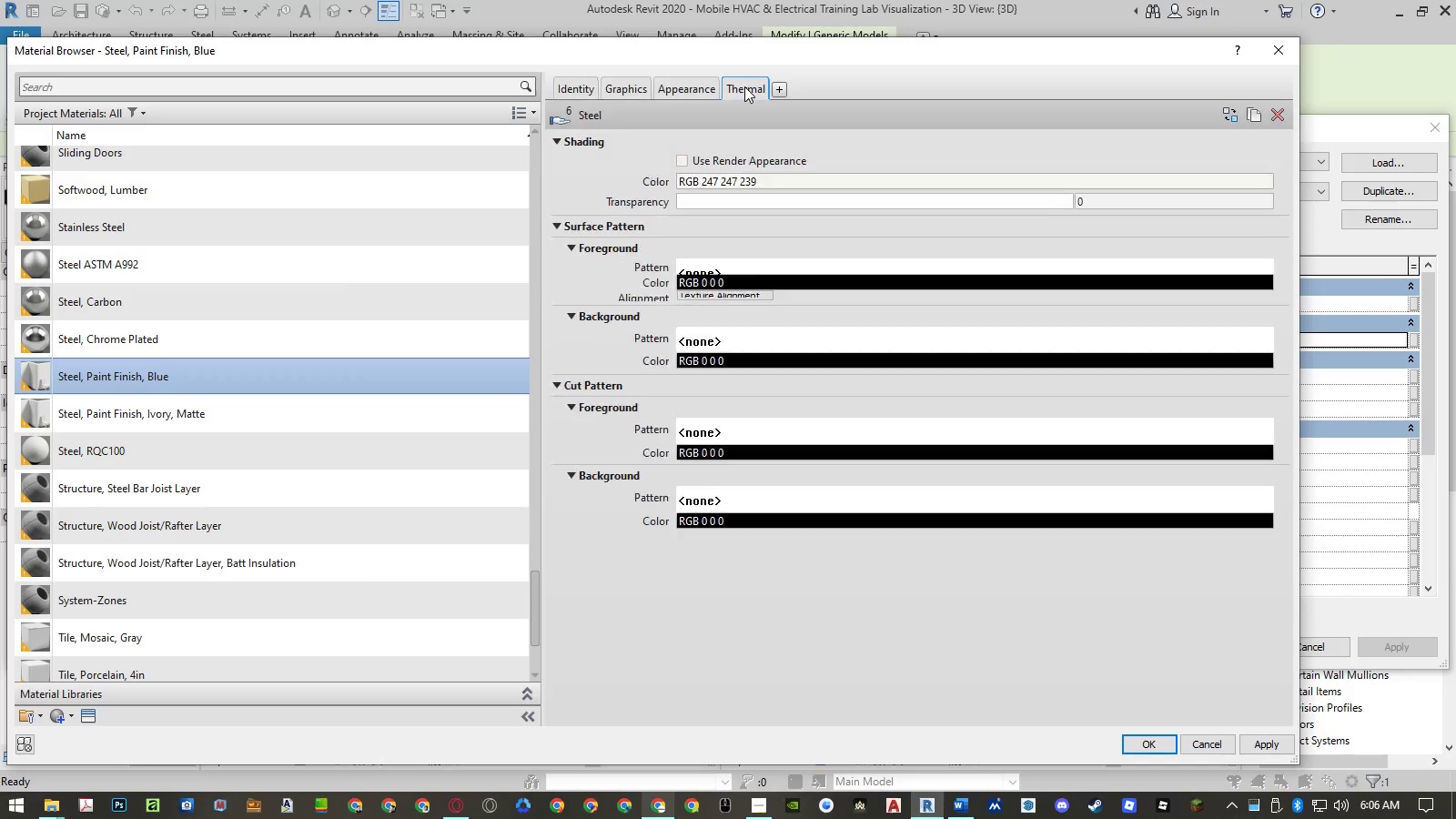 
right_click([744, 86])
 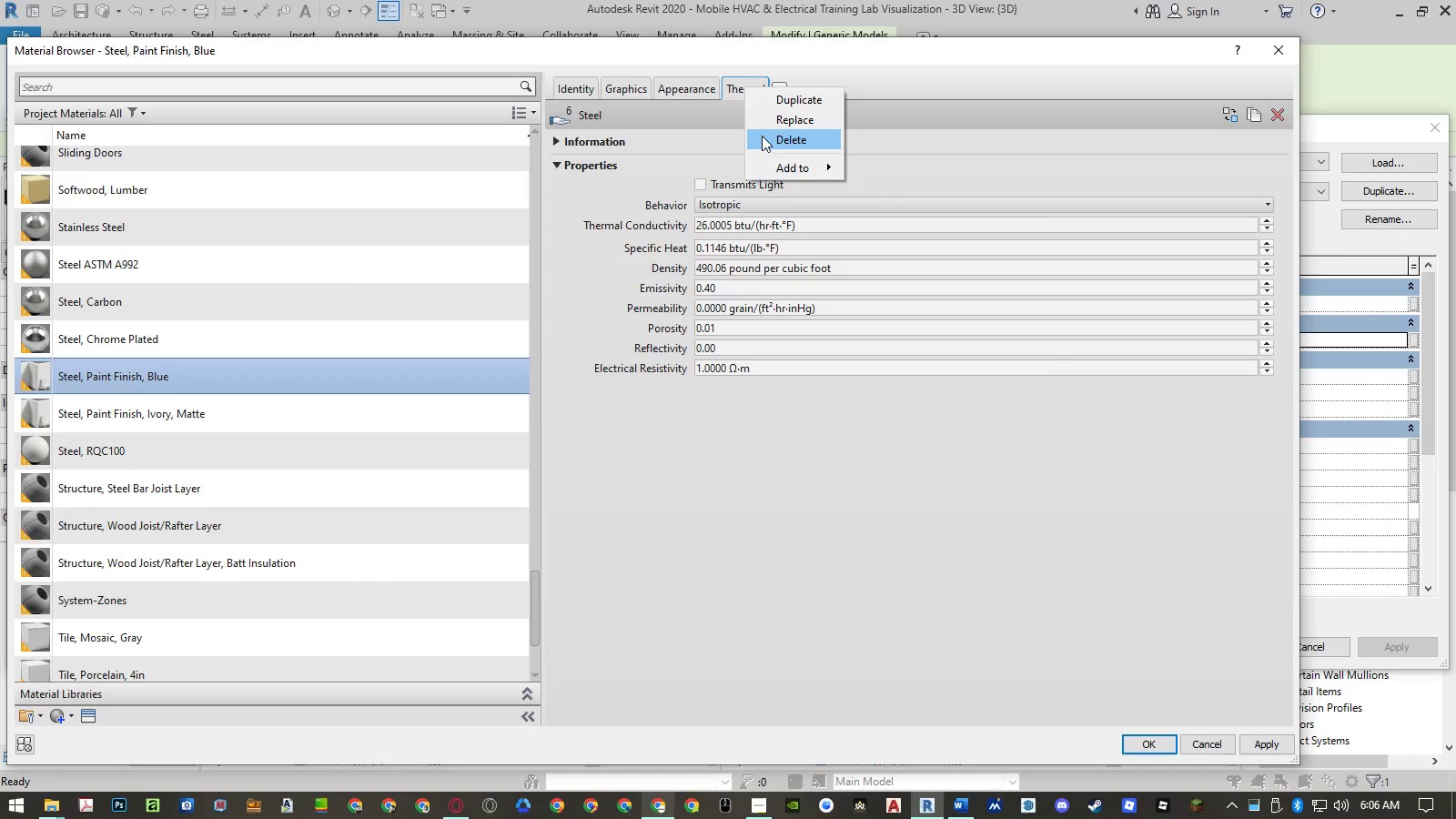 
left_click([765, 136])
 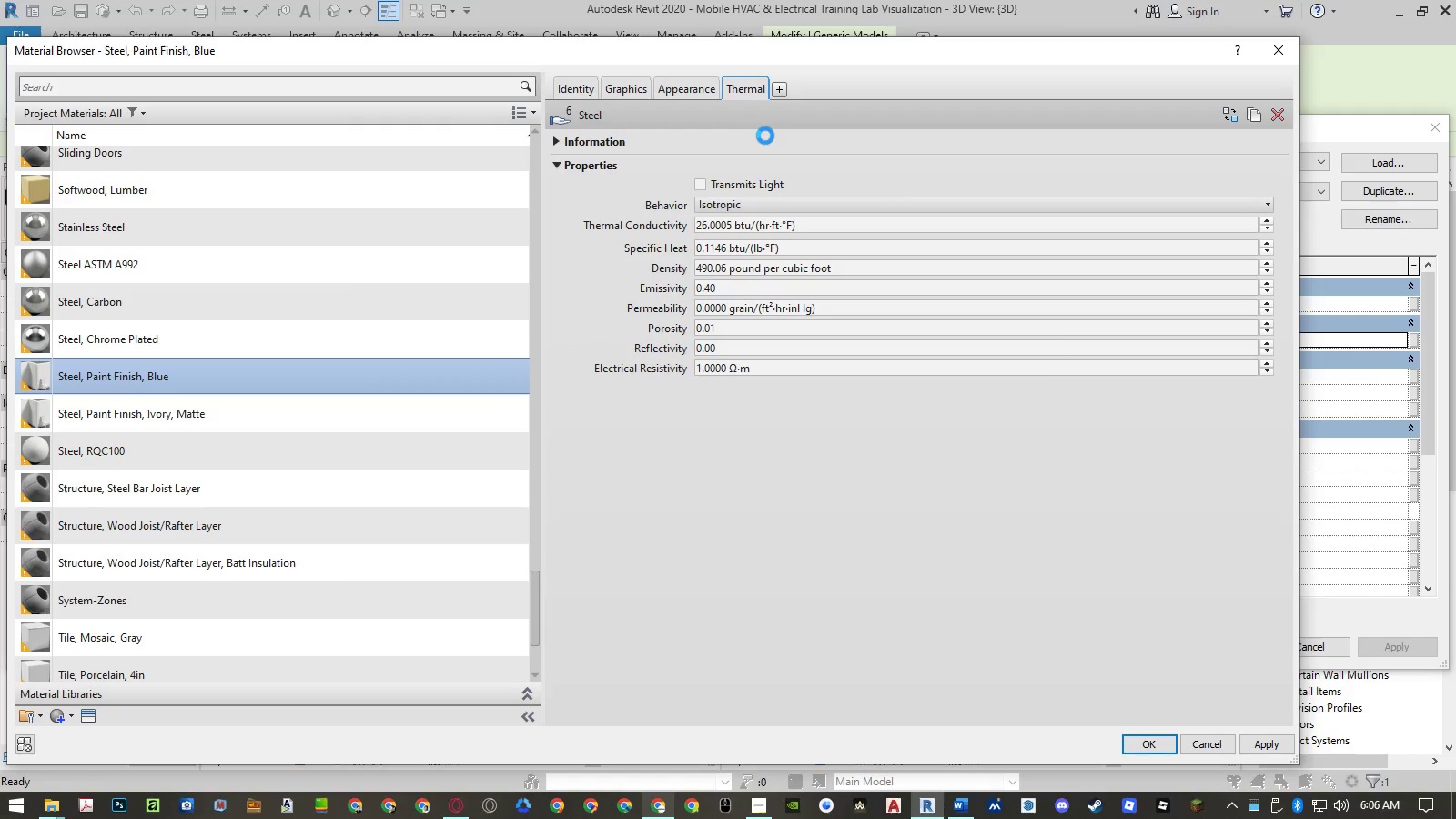 
key(Enter)
 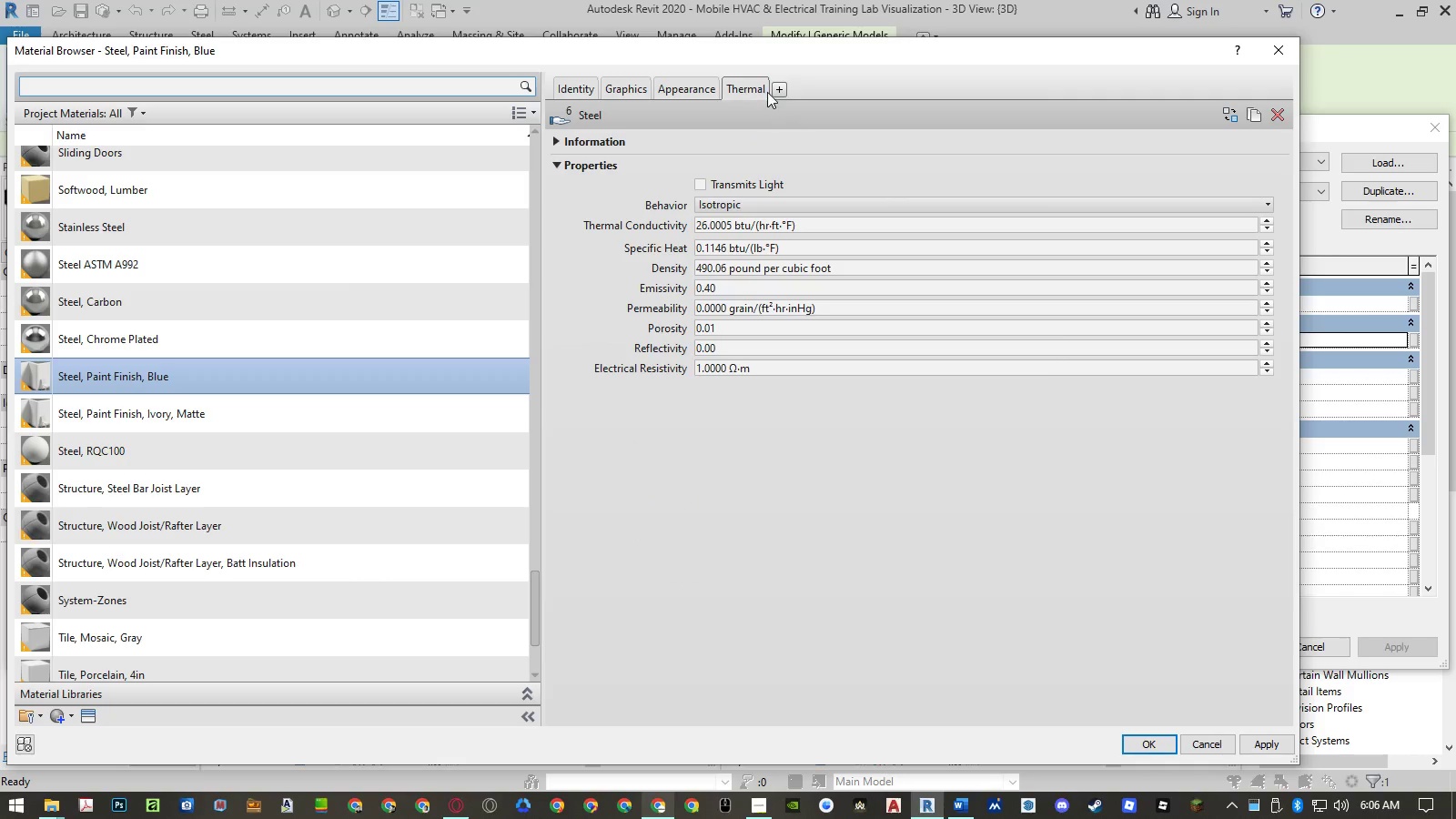 
right_click([745, 91])
 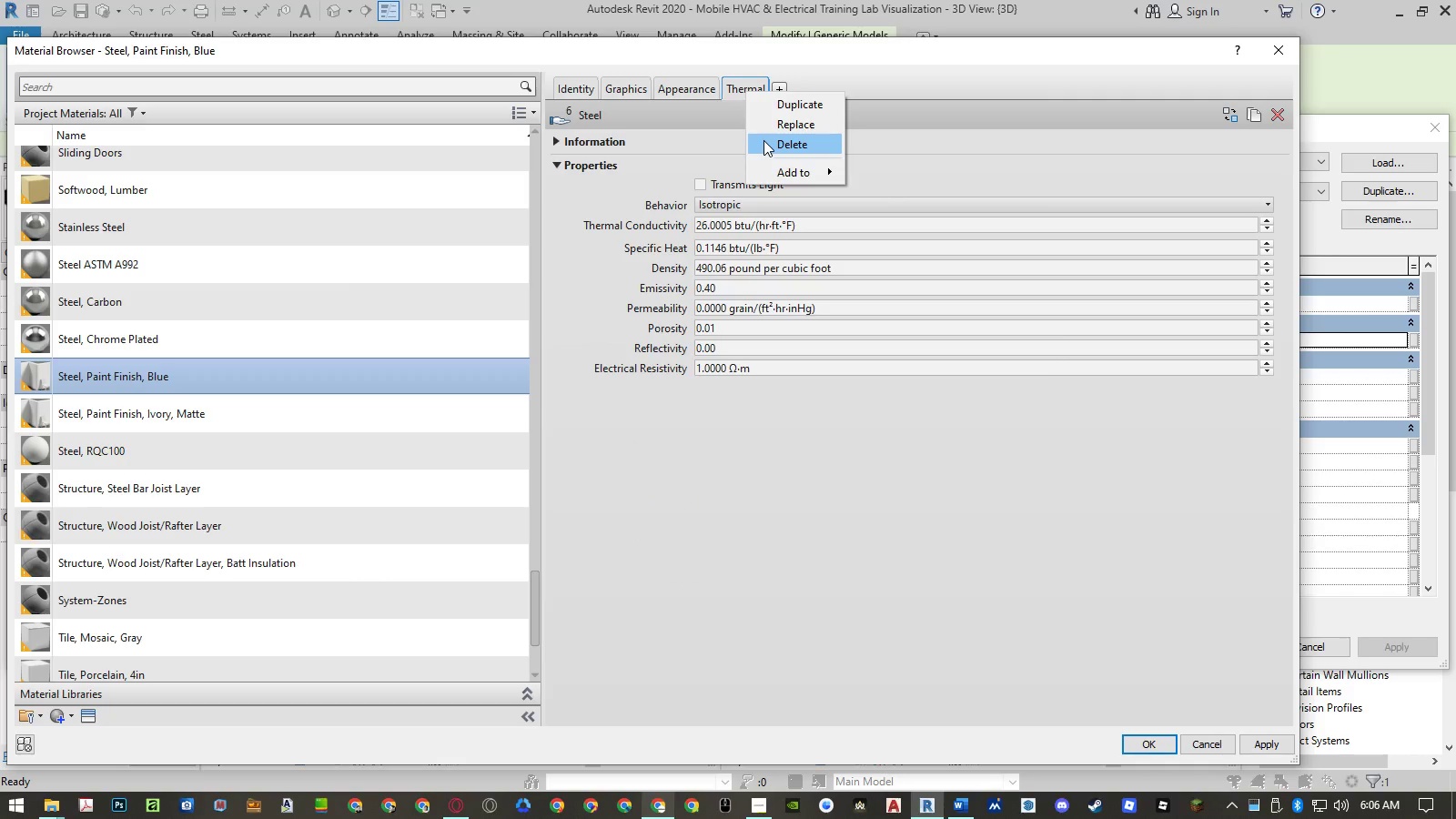 
left_click([763, 140])
 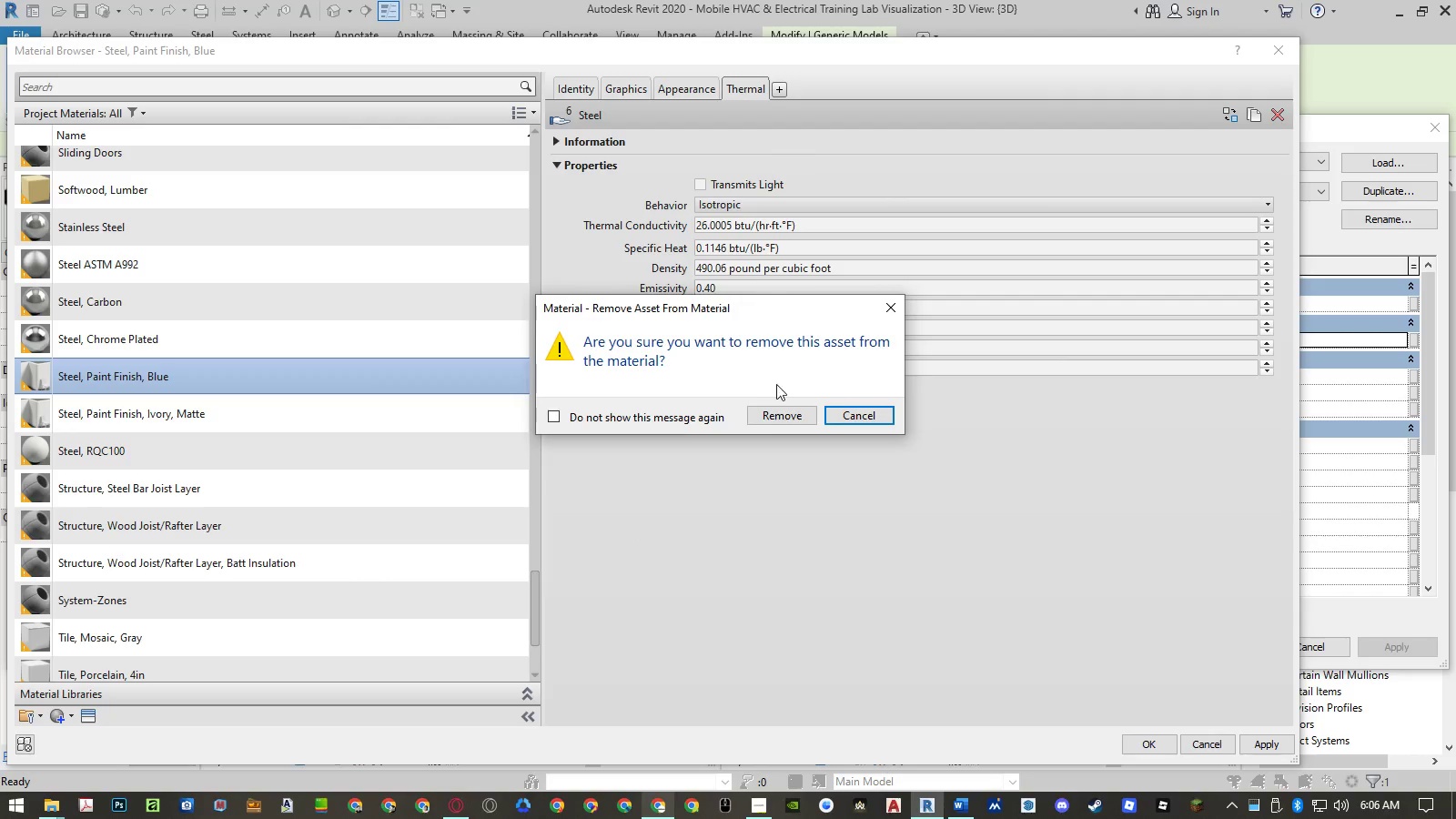 
left_click([778, 417])
 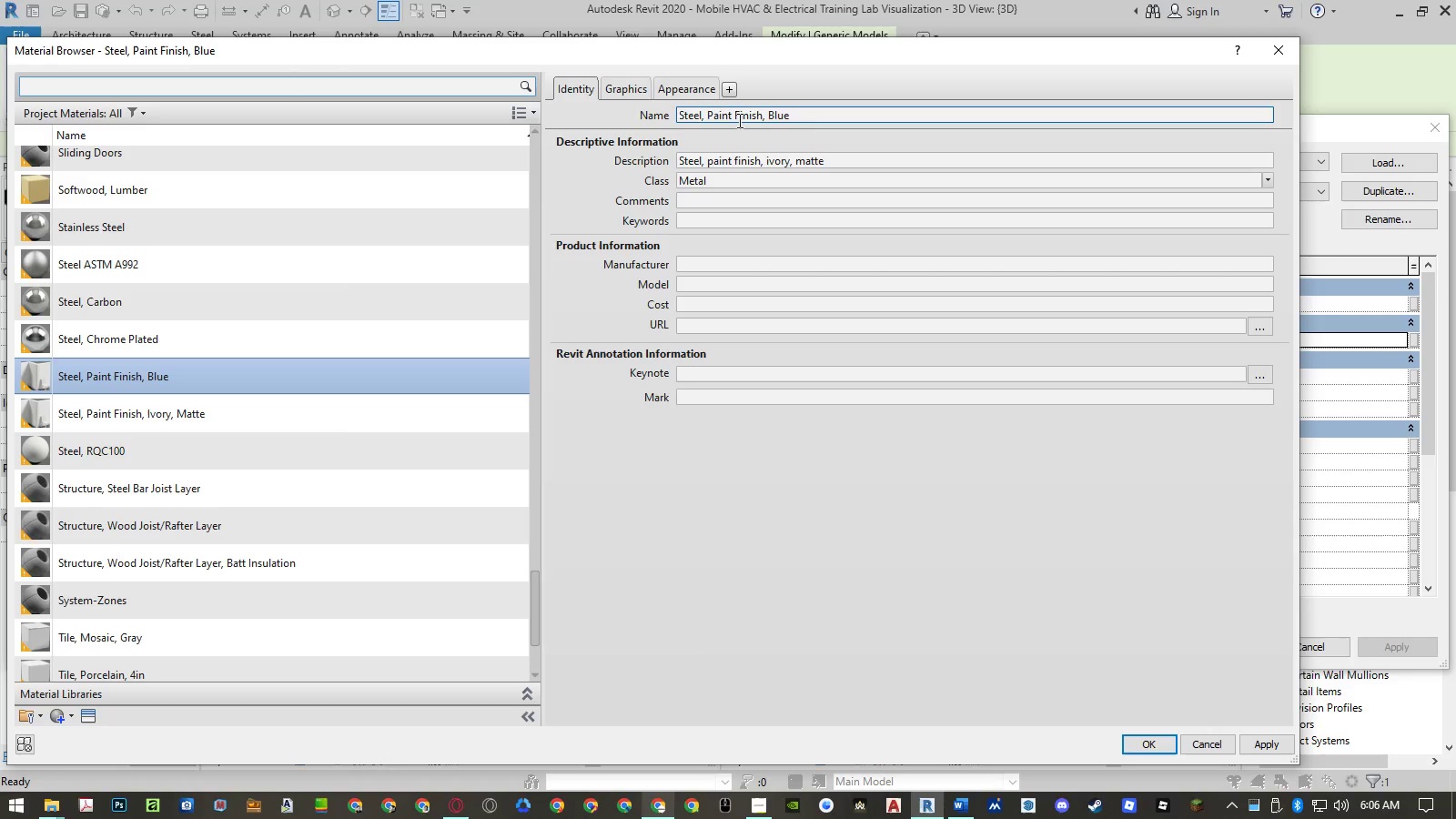 
left_click([698, 95])
 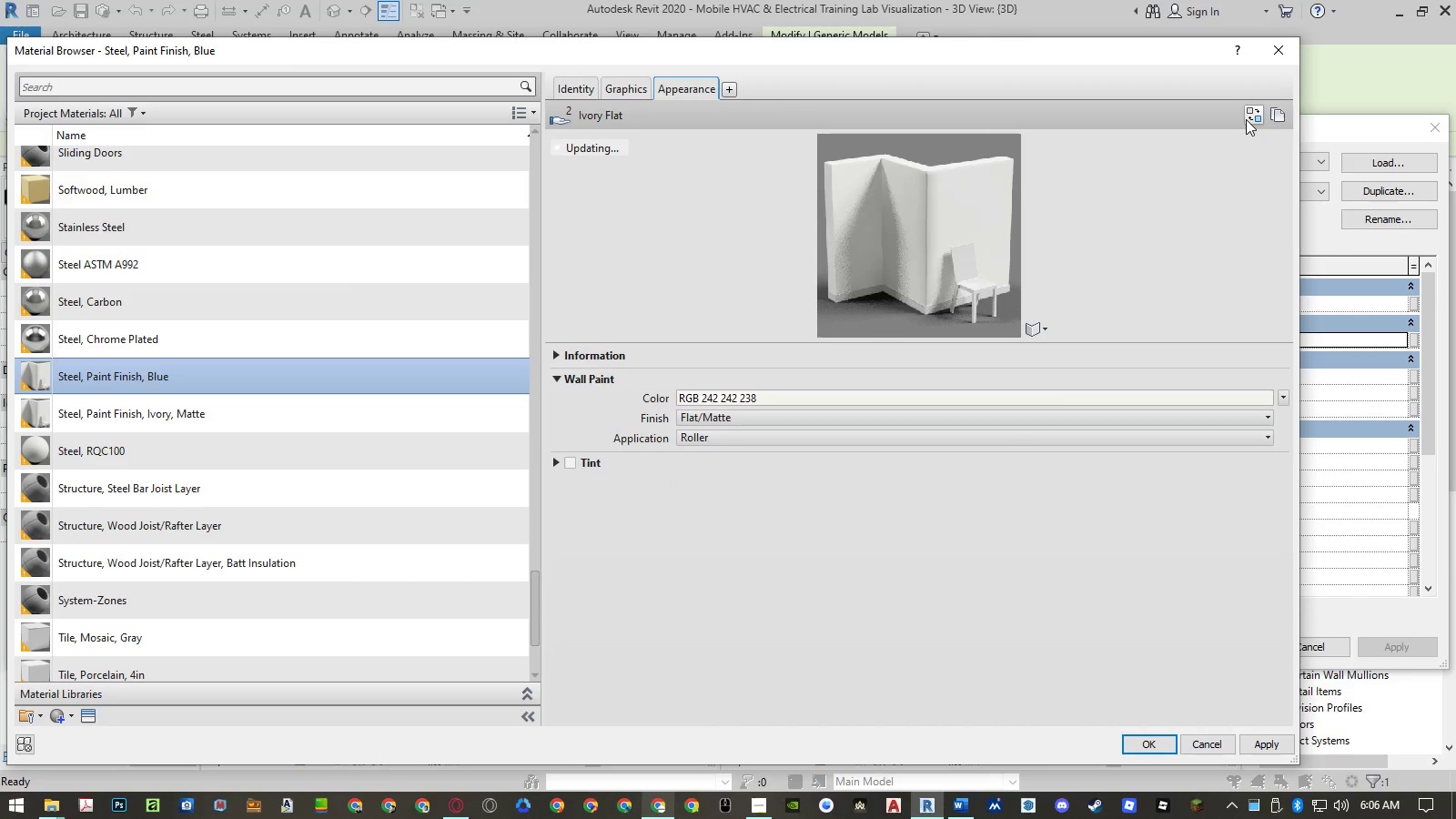 
left_click([1246, 119])
 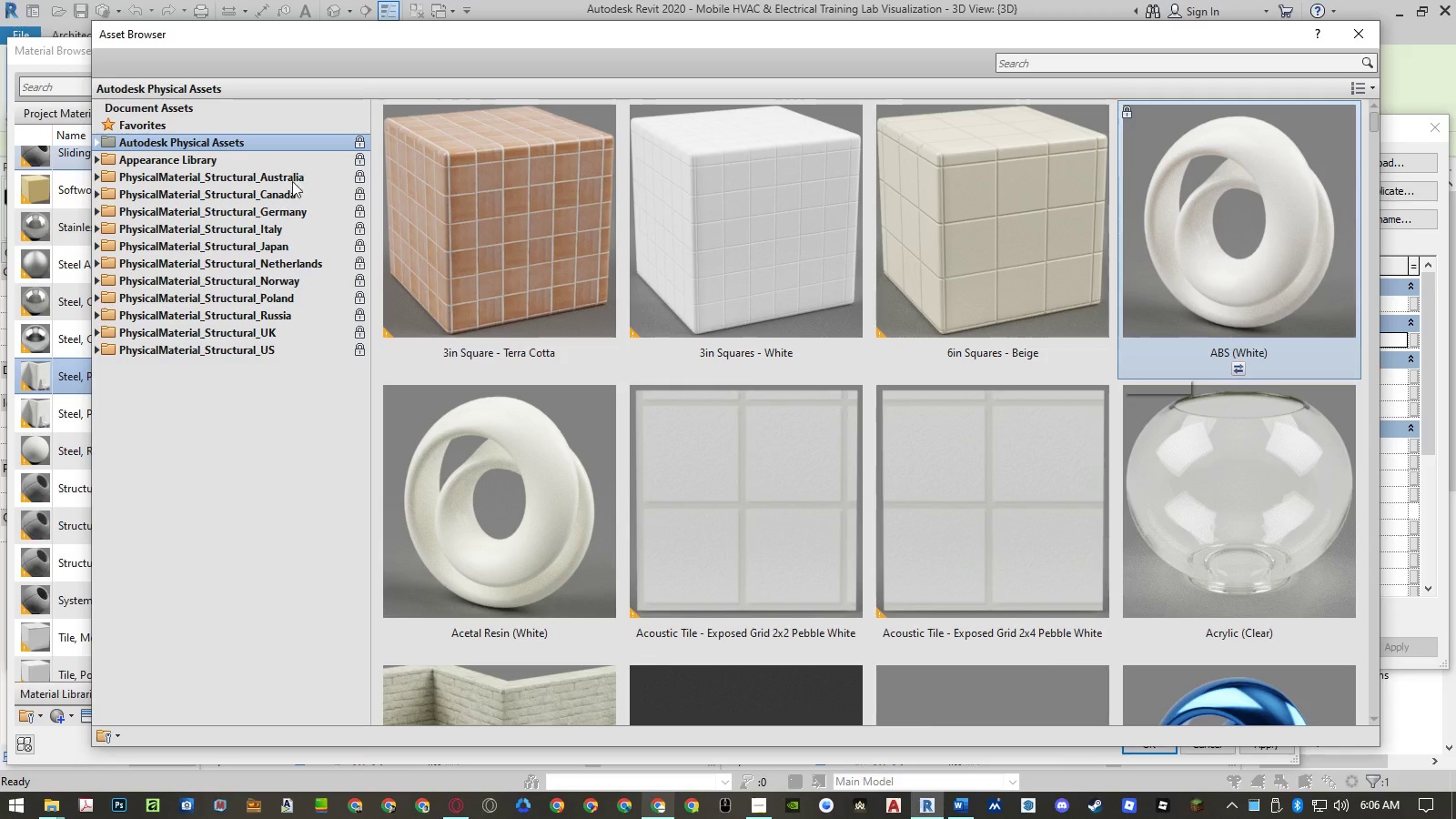 
double_click([206, 157])
 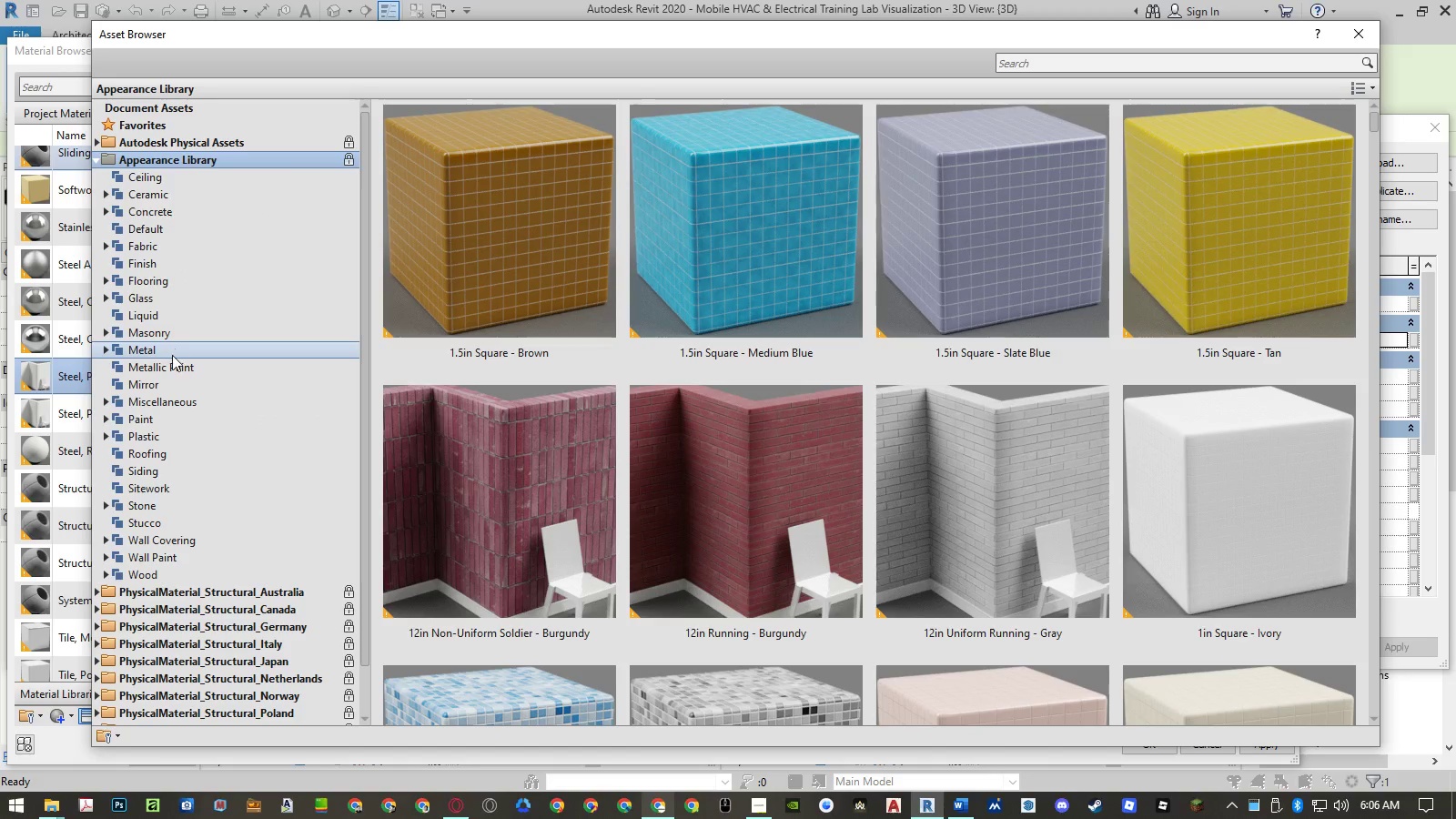 
double_click([171, 362])
 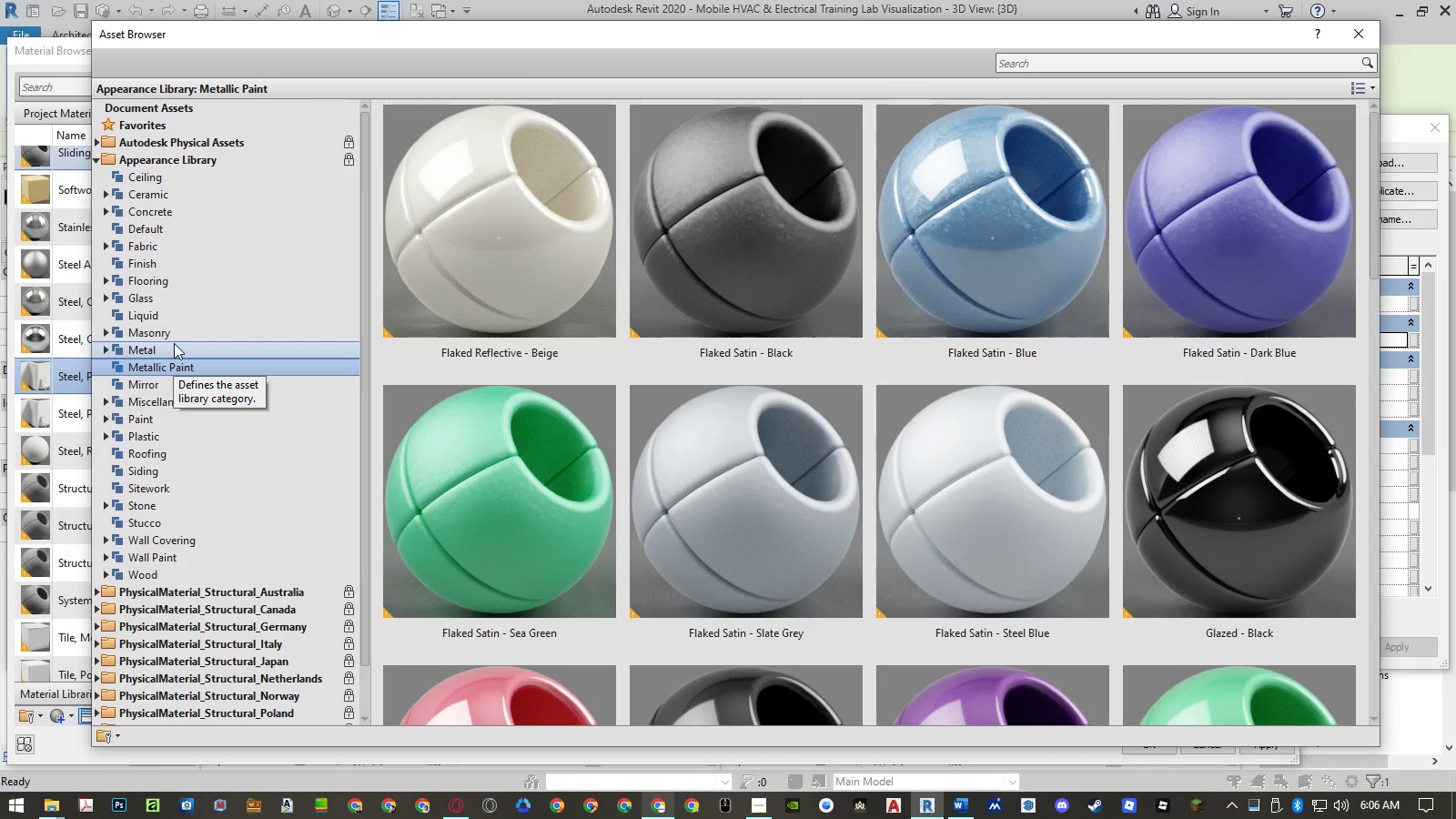 
scroll: coordinate [883, 404], scroll_direction: up, amount: 3.0
 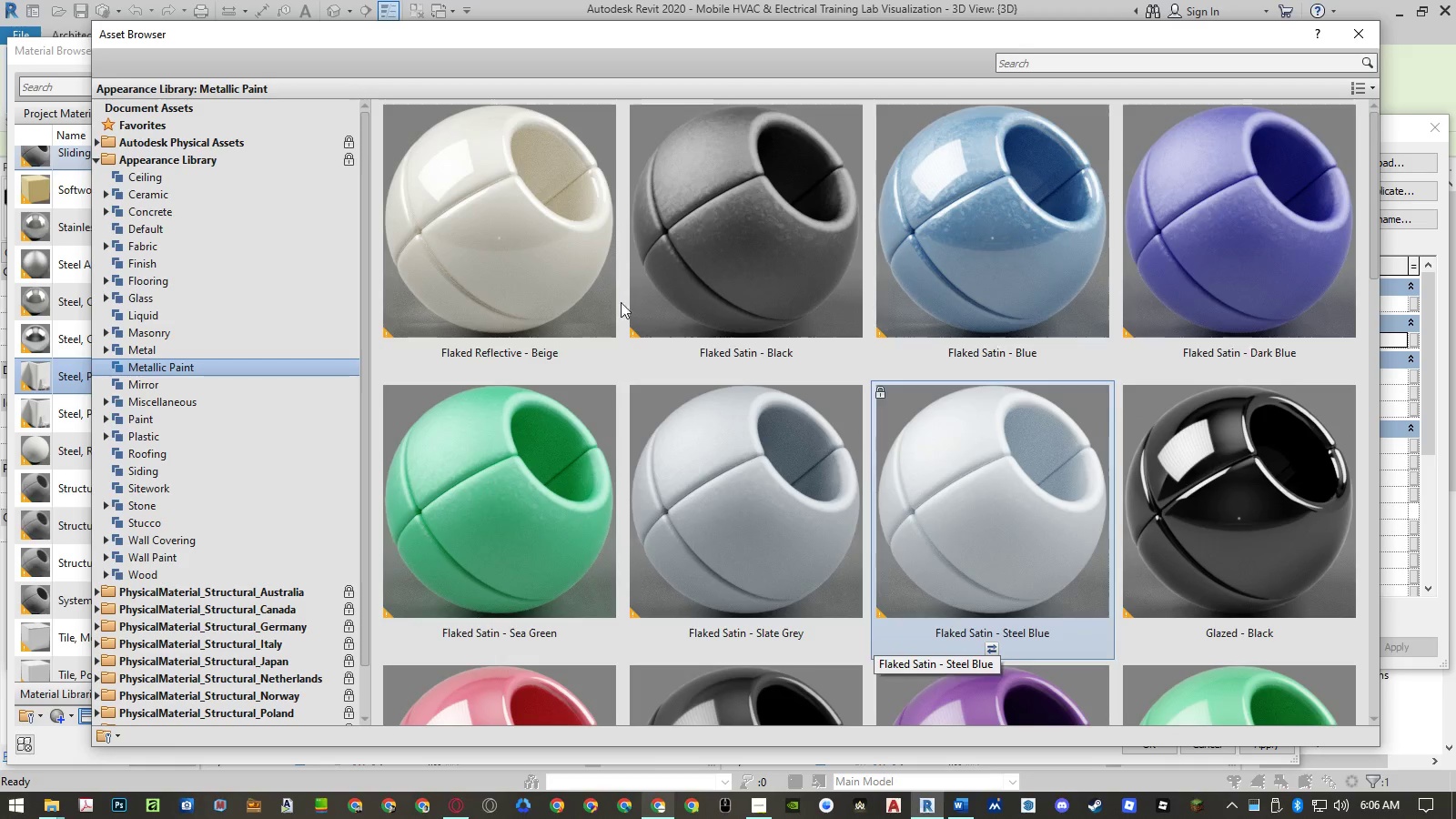 
left_click([525, 264])
 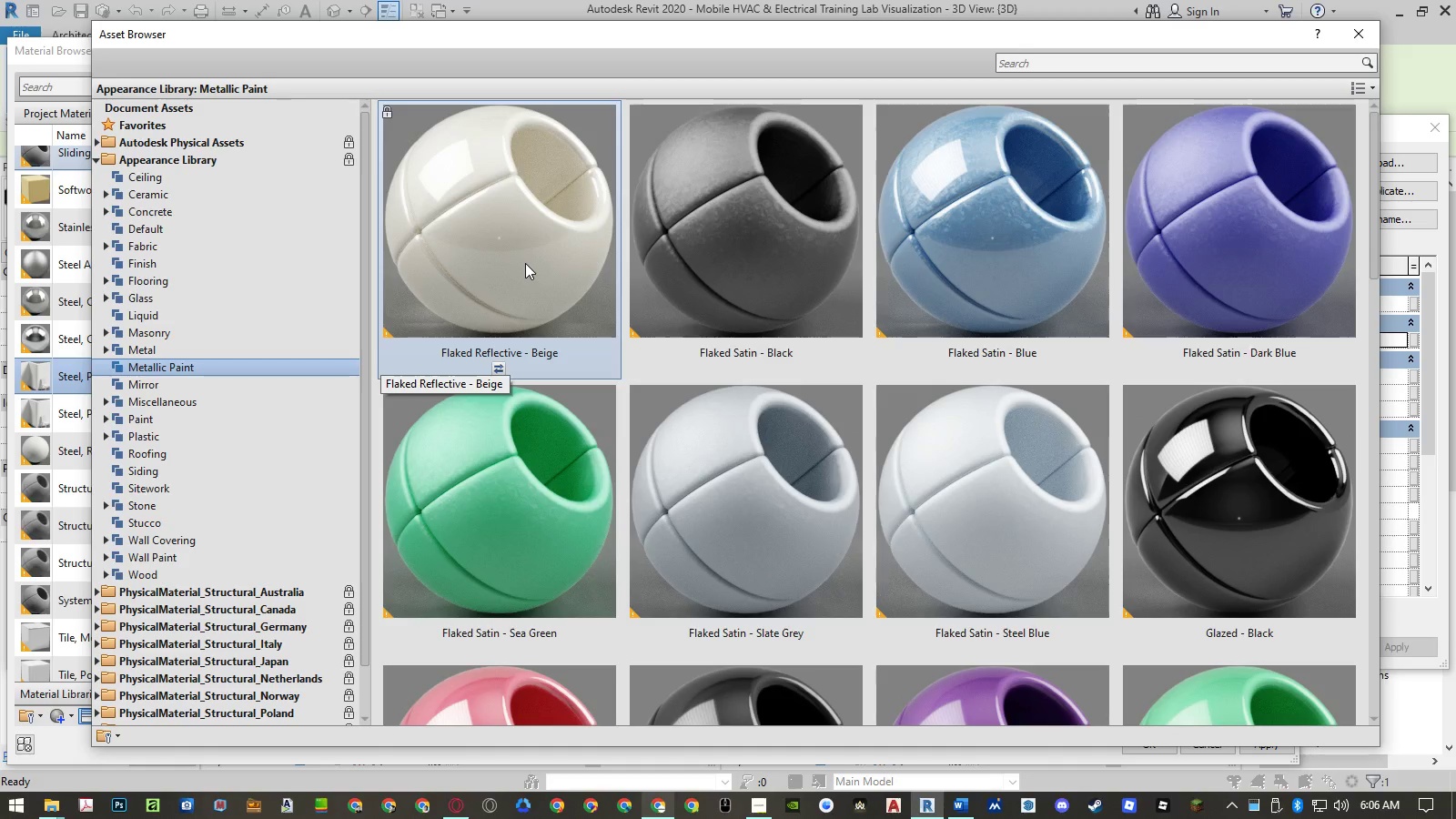 
key(ArrowDown)
 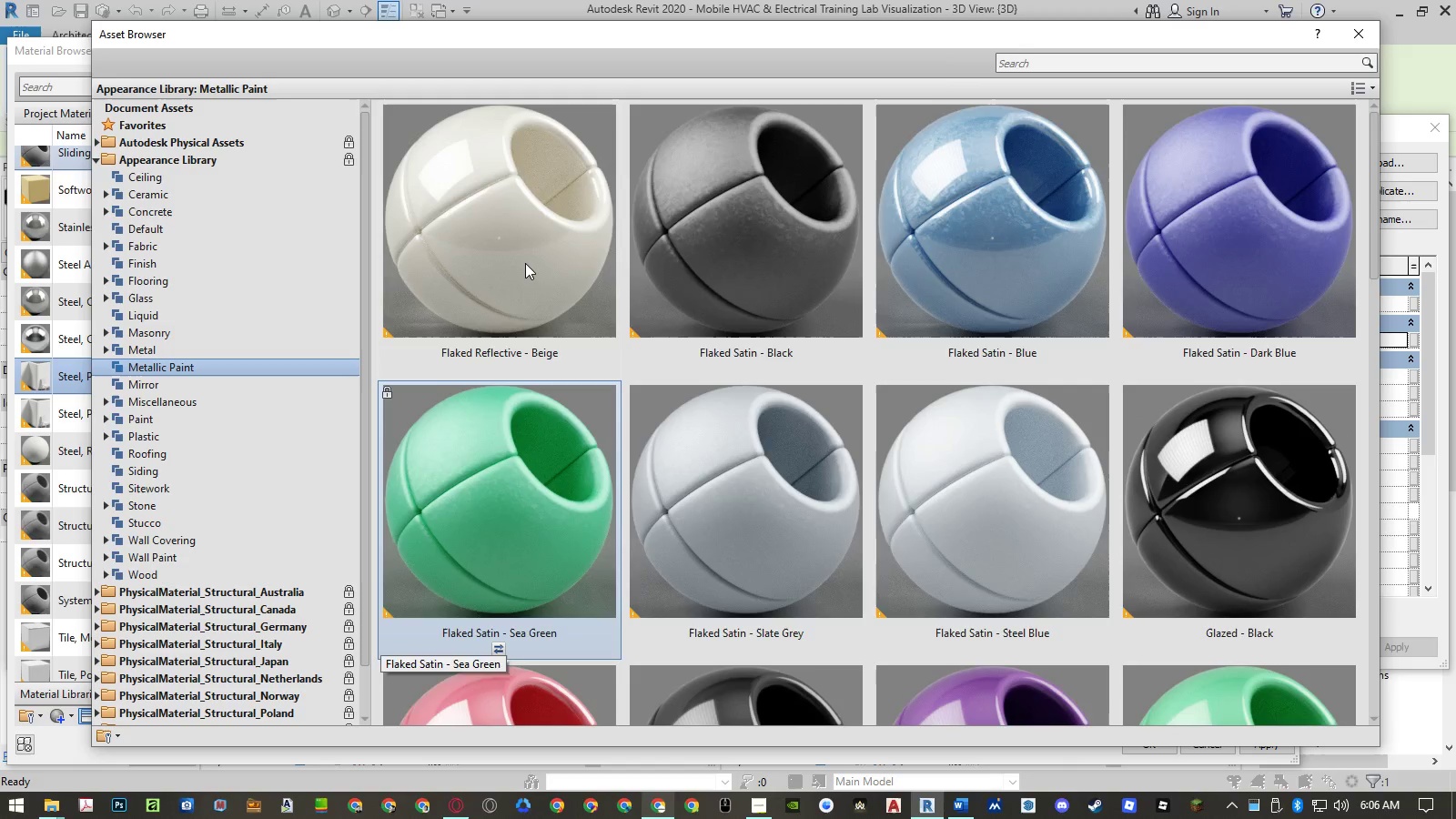 
key(ArrowDown)
 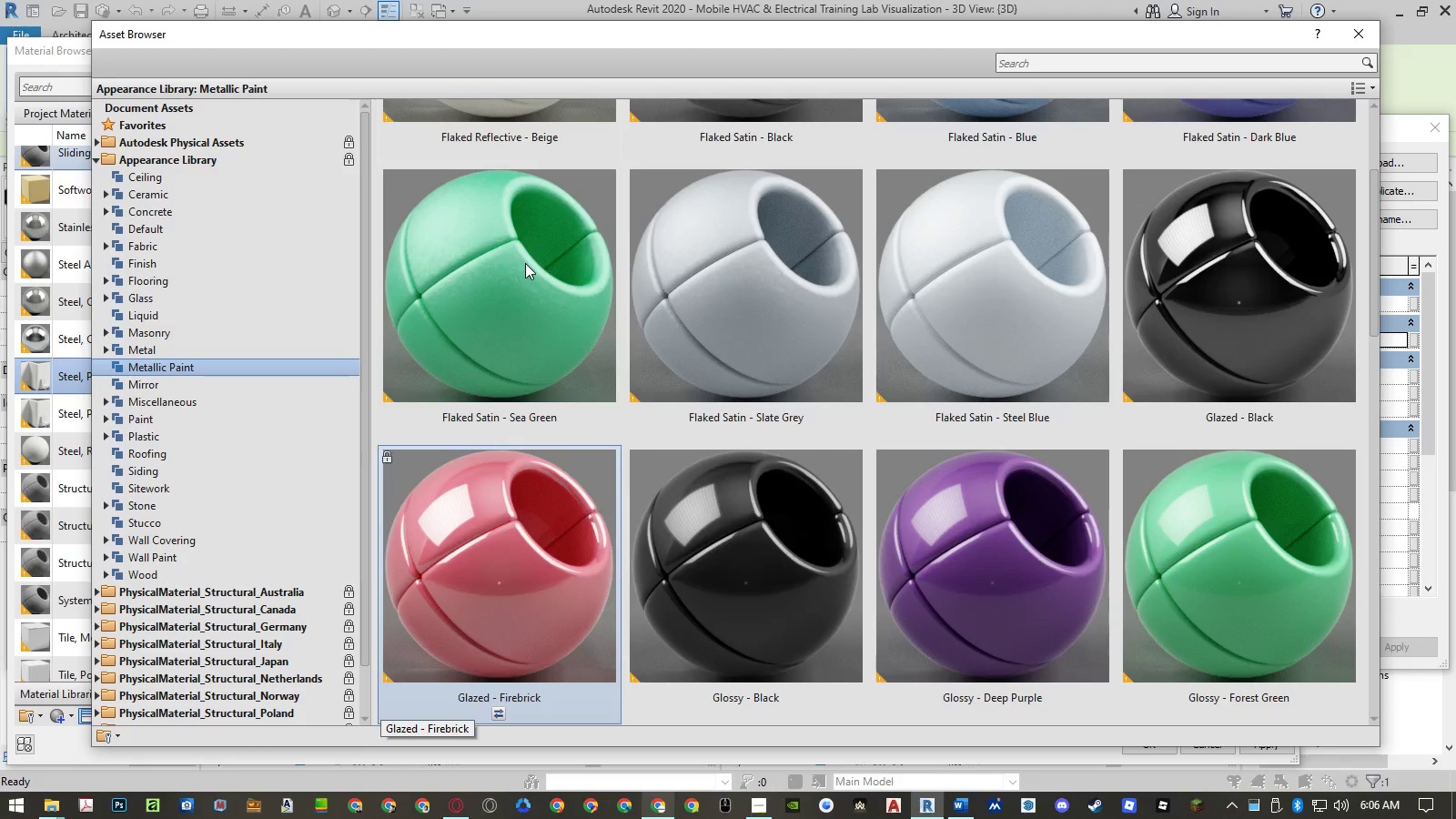 
key(ArrowDown)
 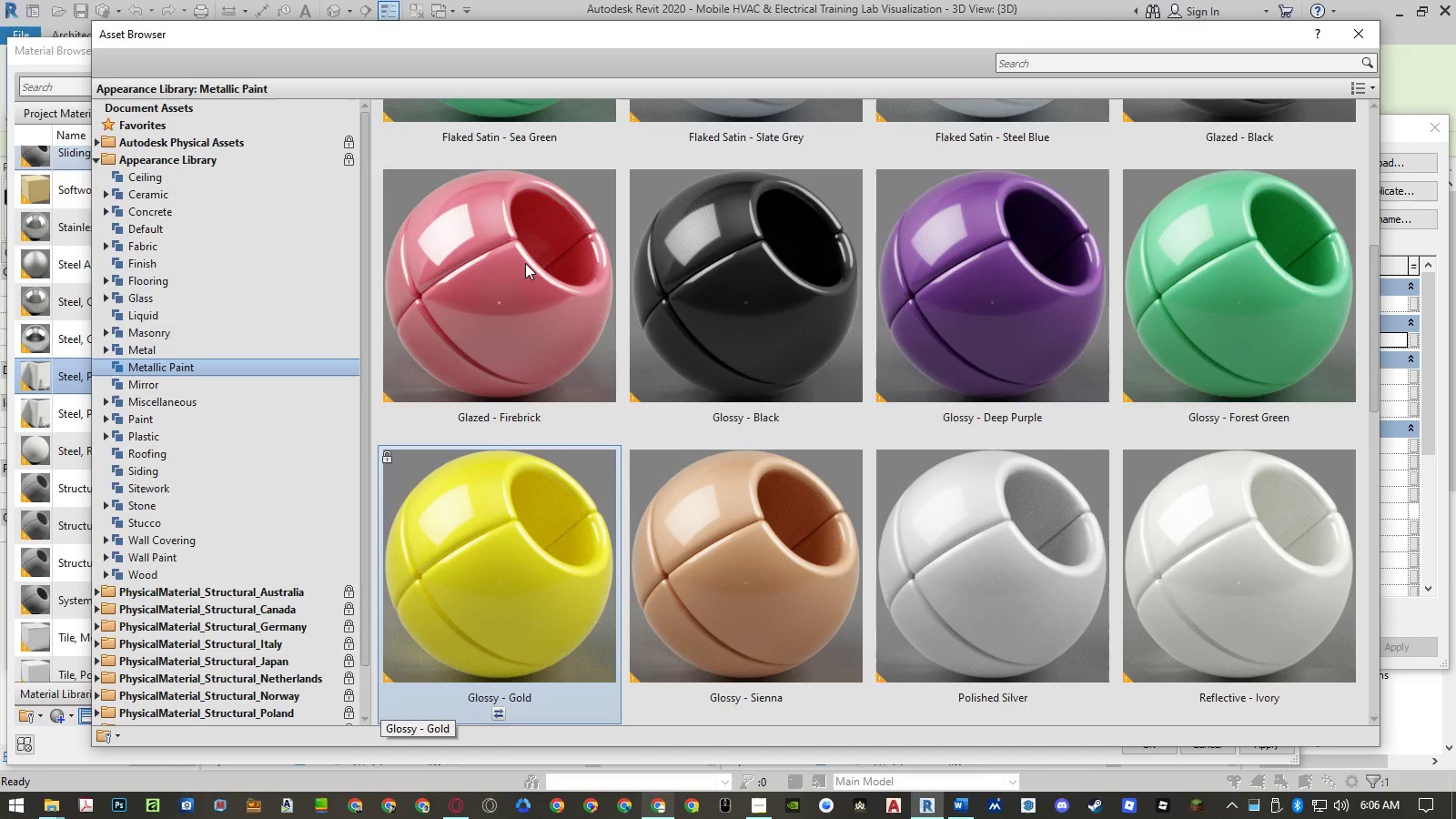 
key(ArrowDown)
 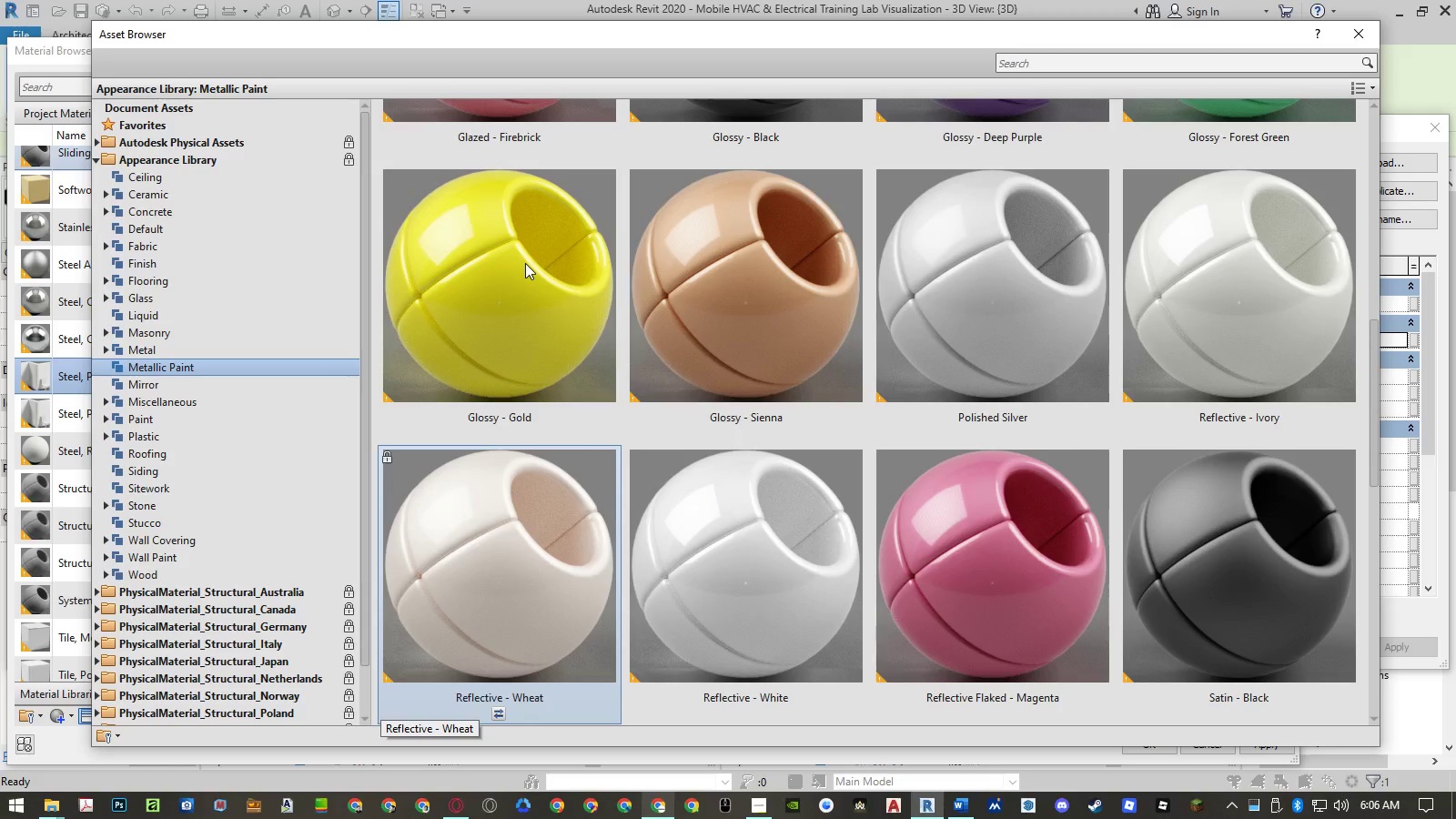 
key(ArrowDown)
 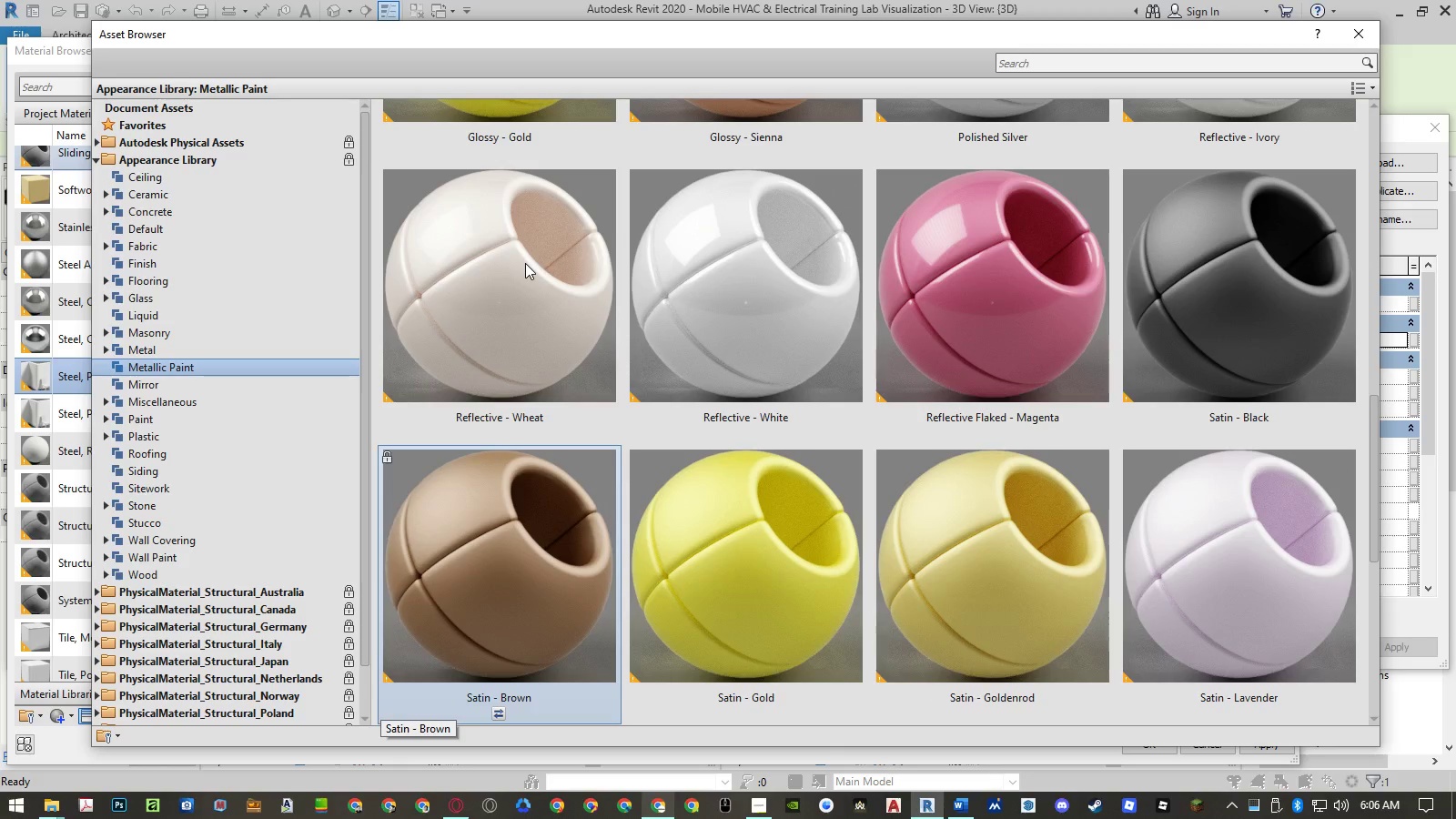 
key(ArrowDown)
 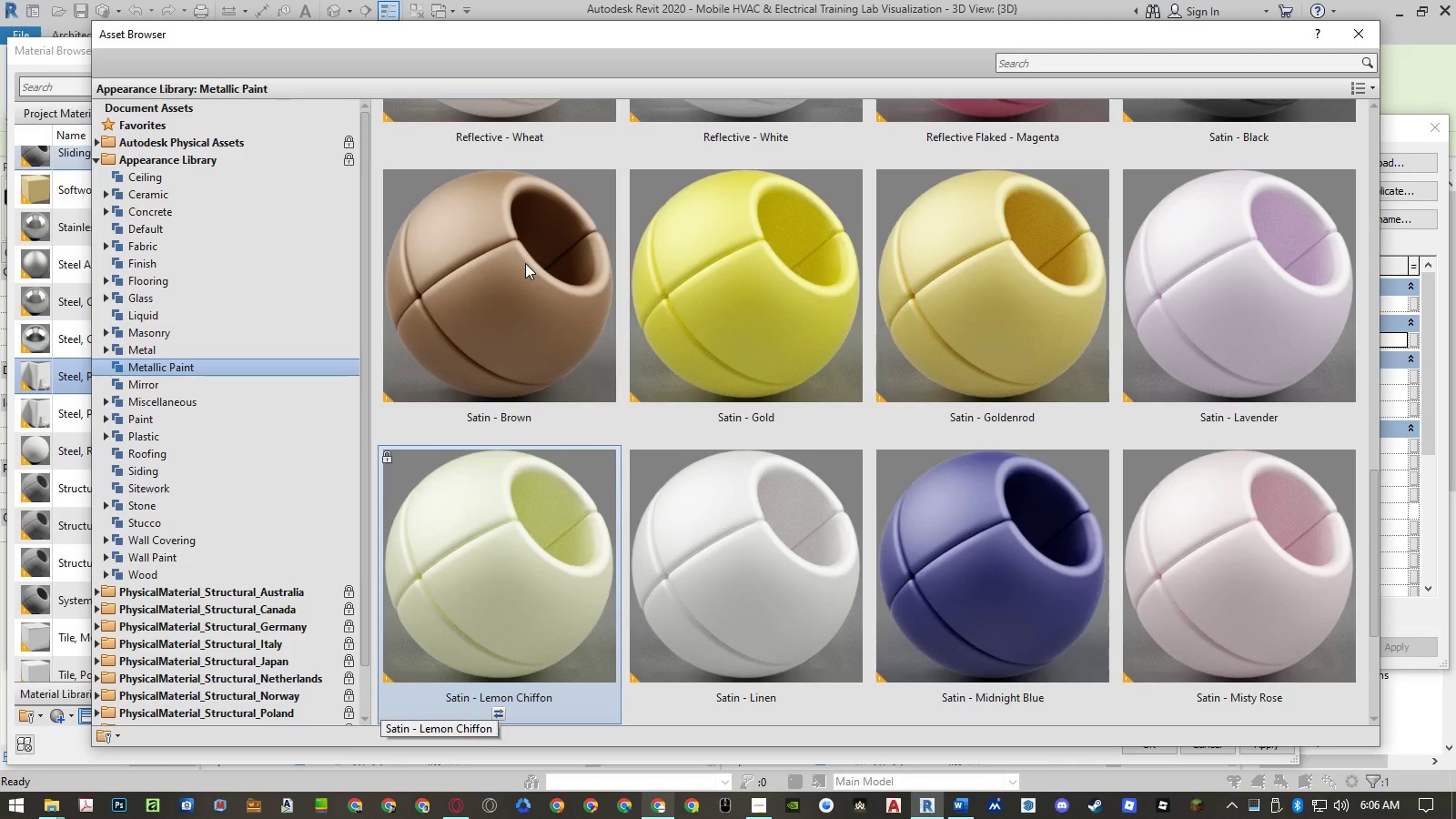 
key(ArrowDown)
 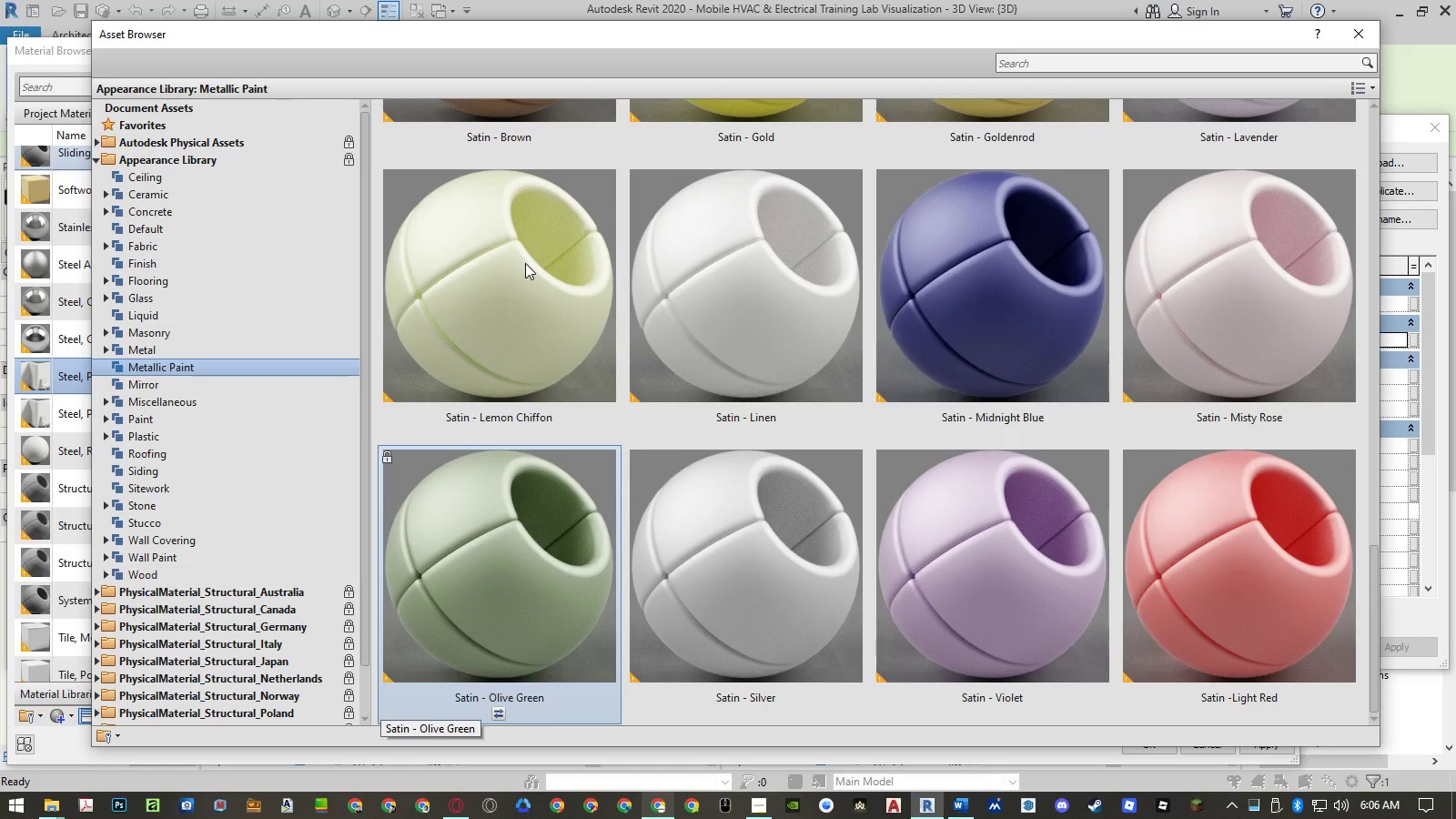 
key(ArrowDown)
 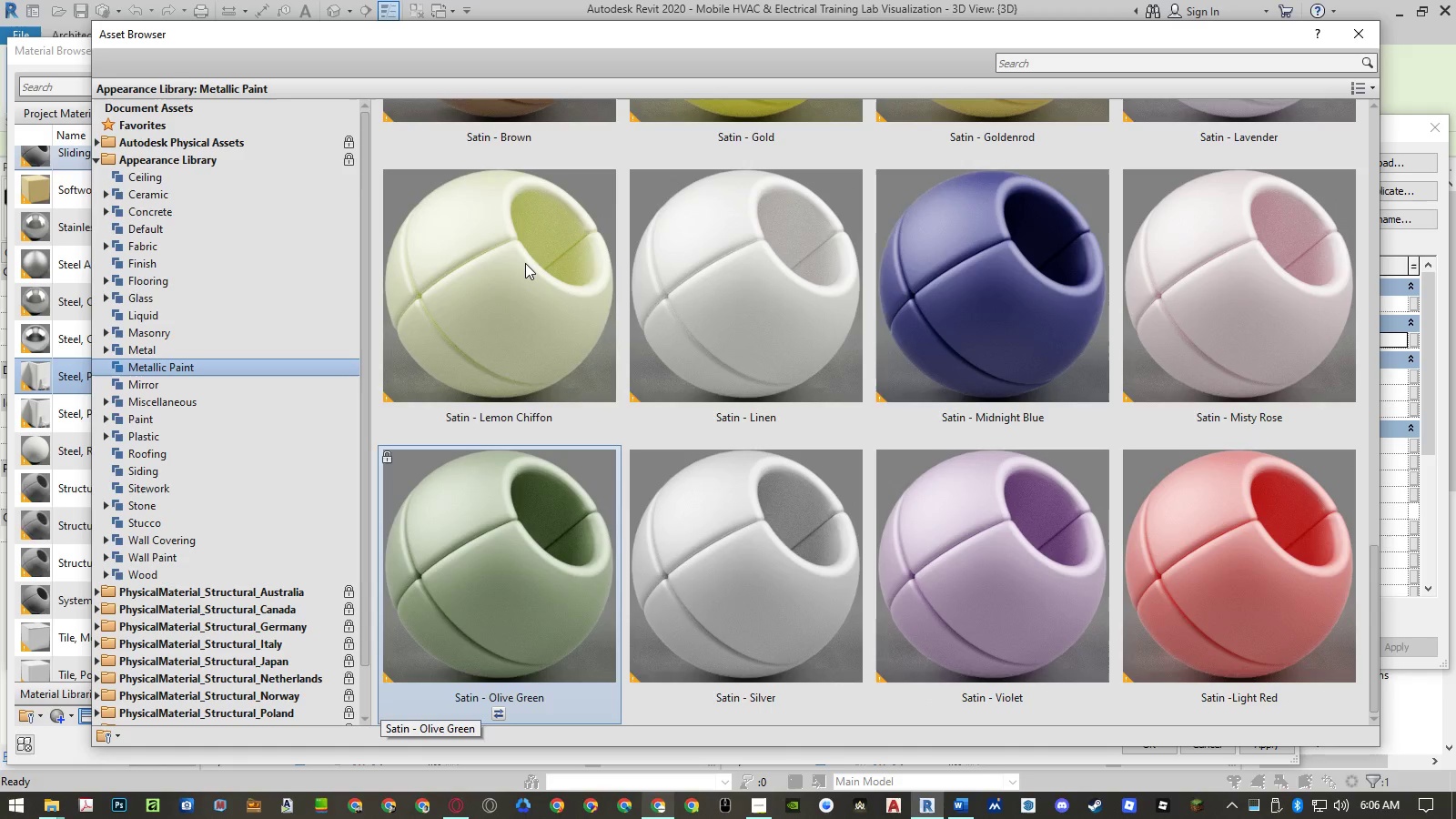 
key(ArrowDown)
 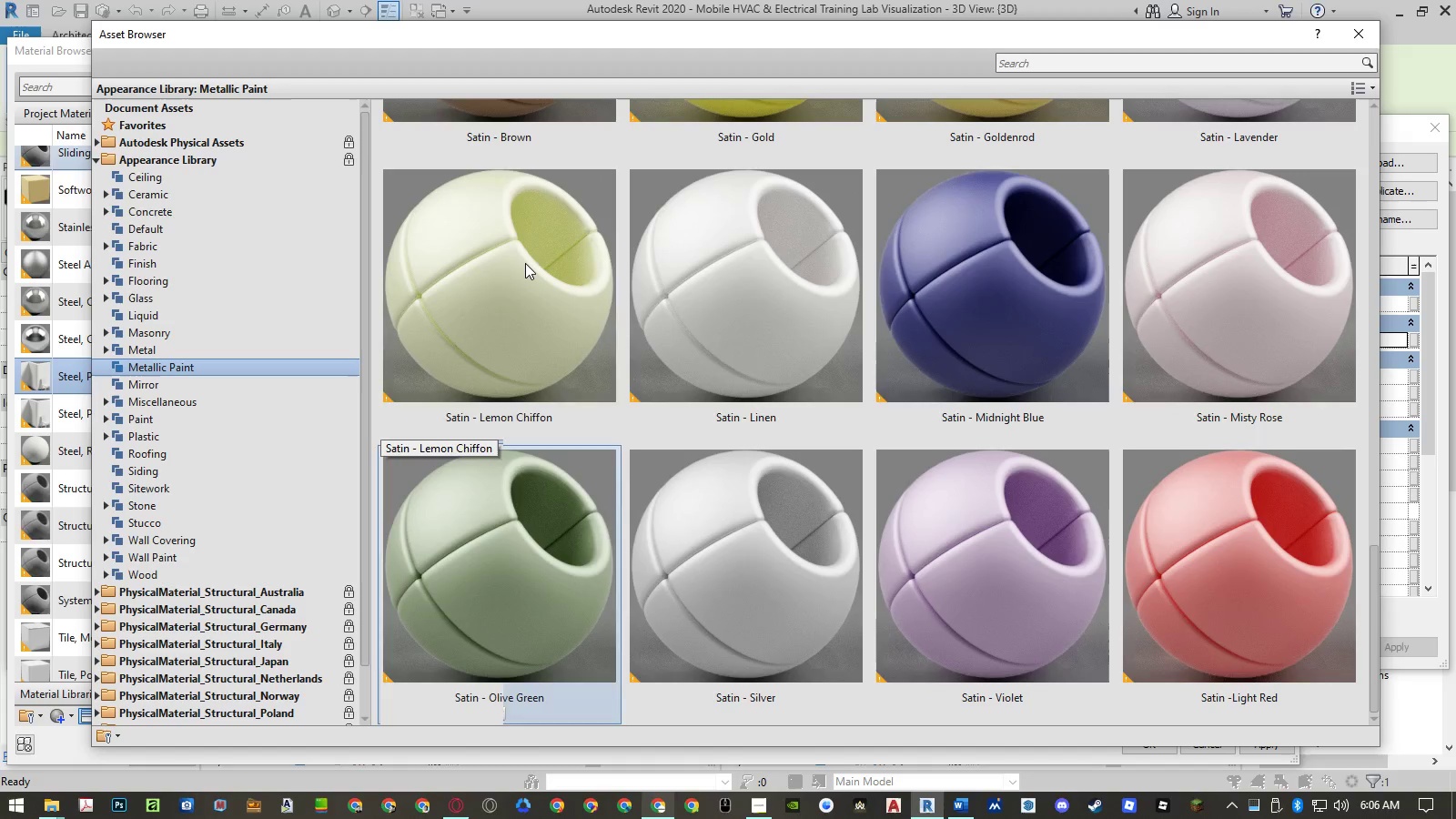 
key(ArrowUp)
 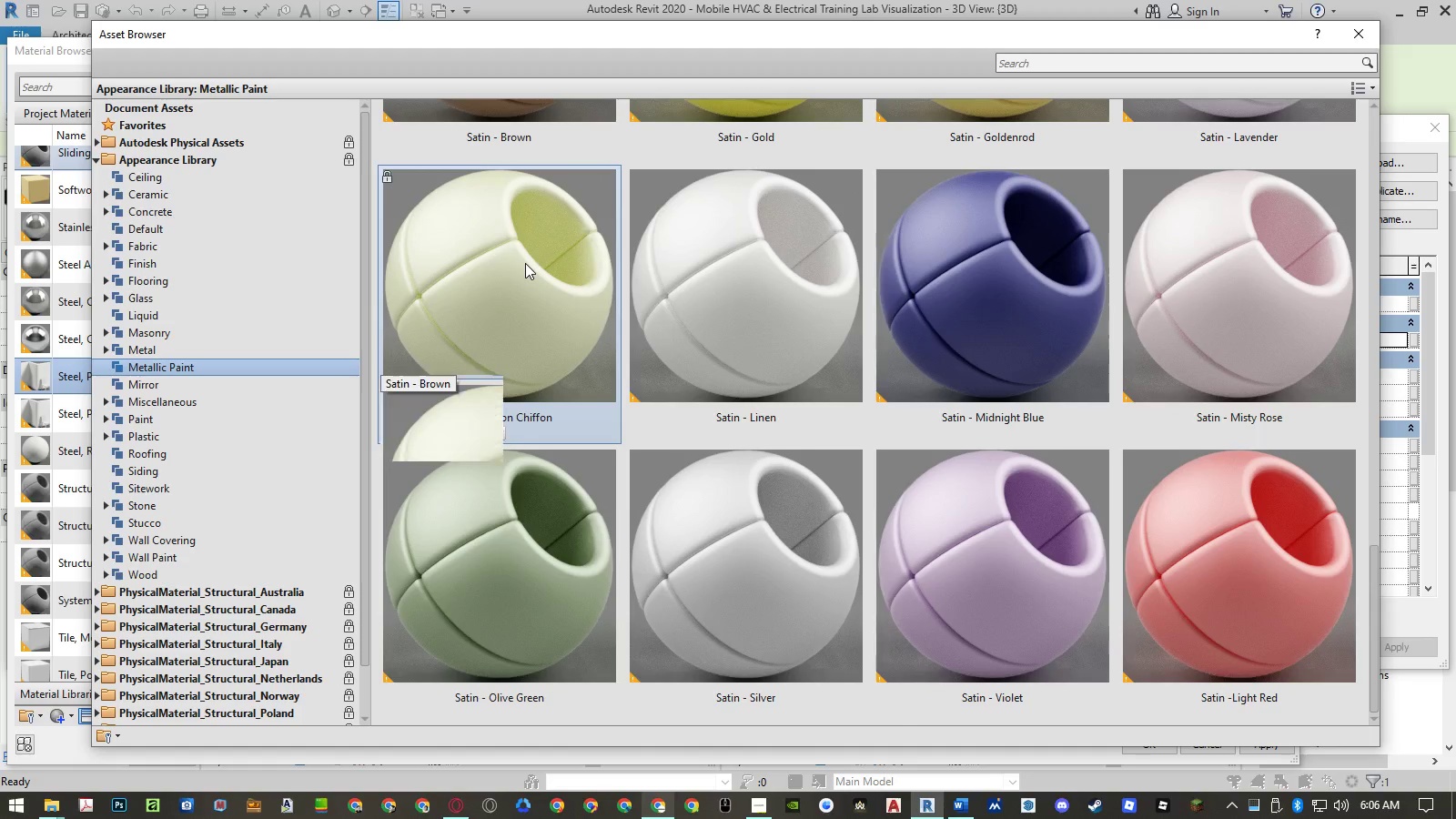 
key(ArrowUp)
 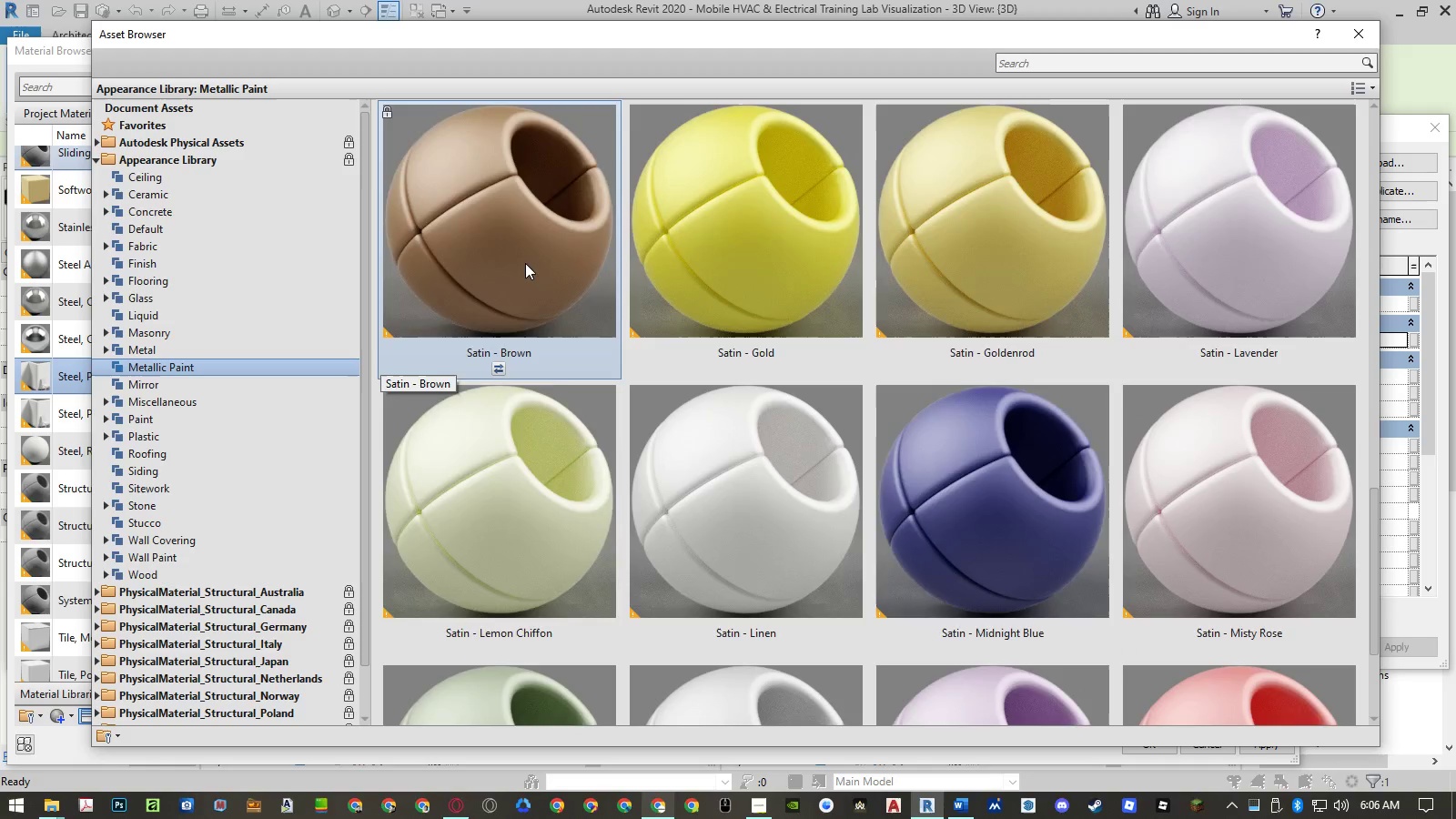 
key(ArrowUp)
 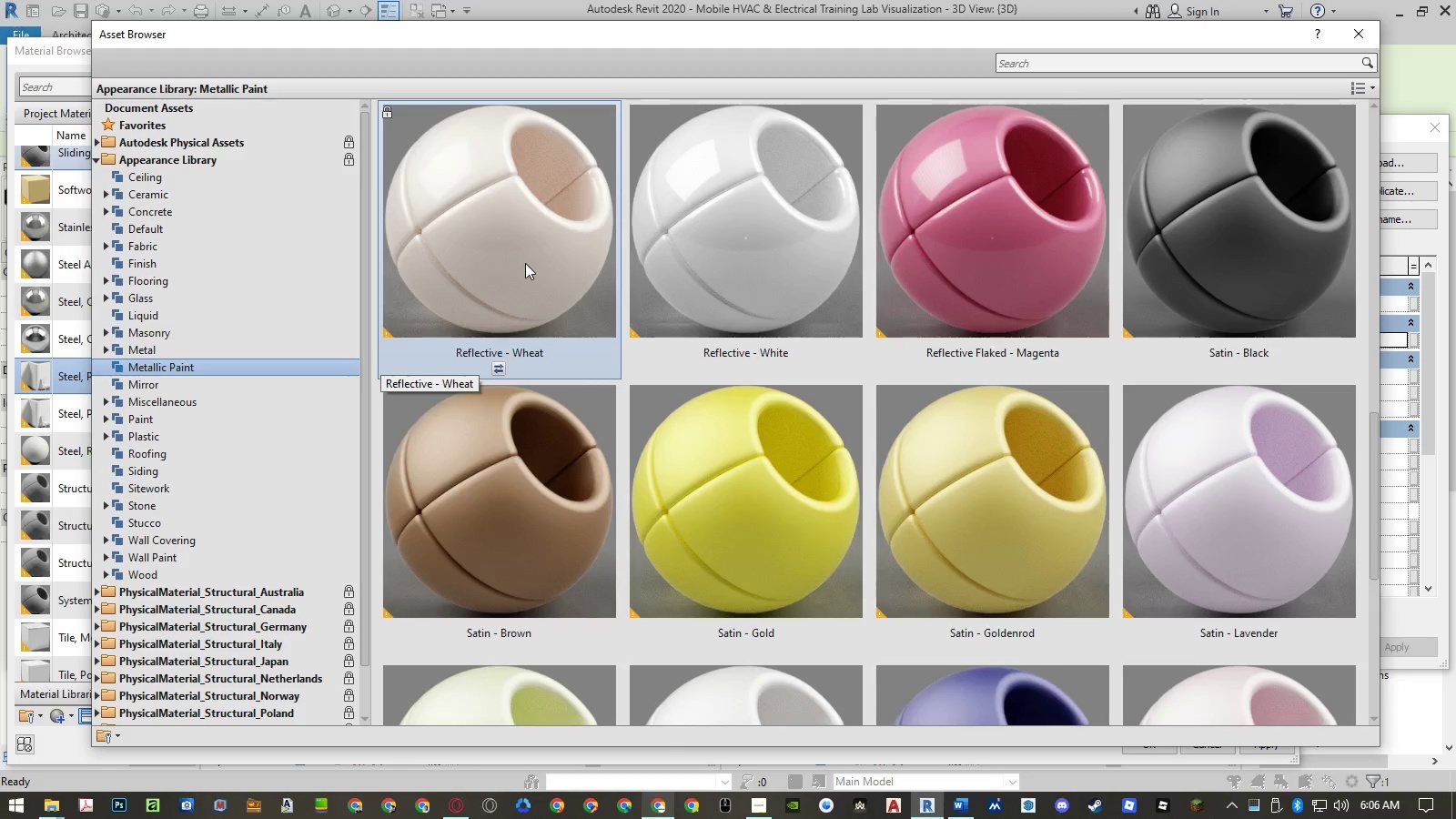 
key(ArrowUp)
 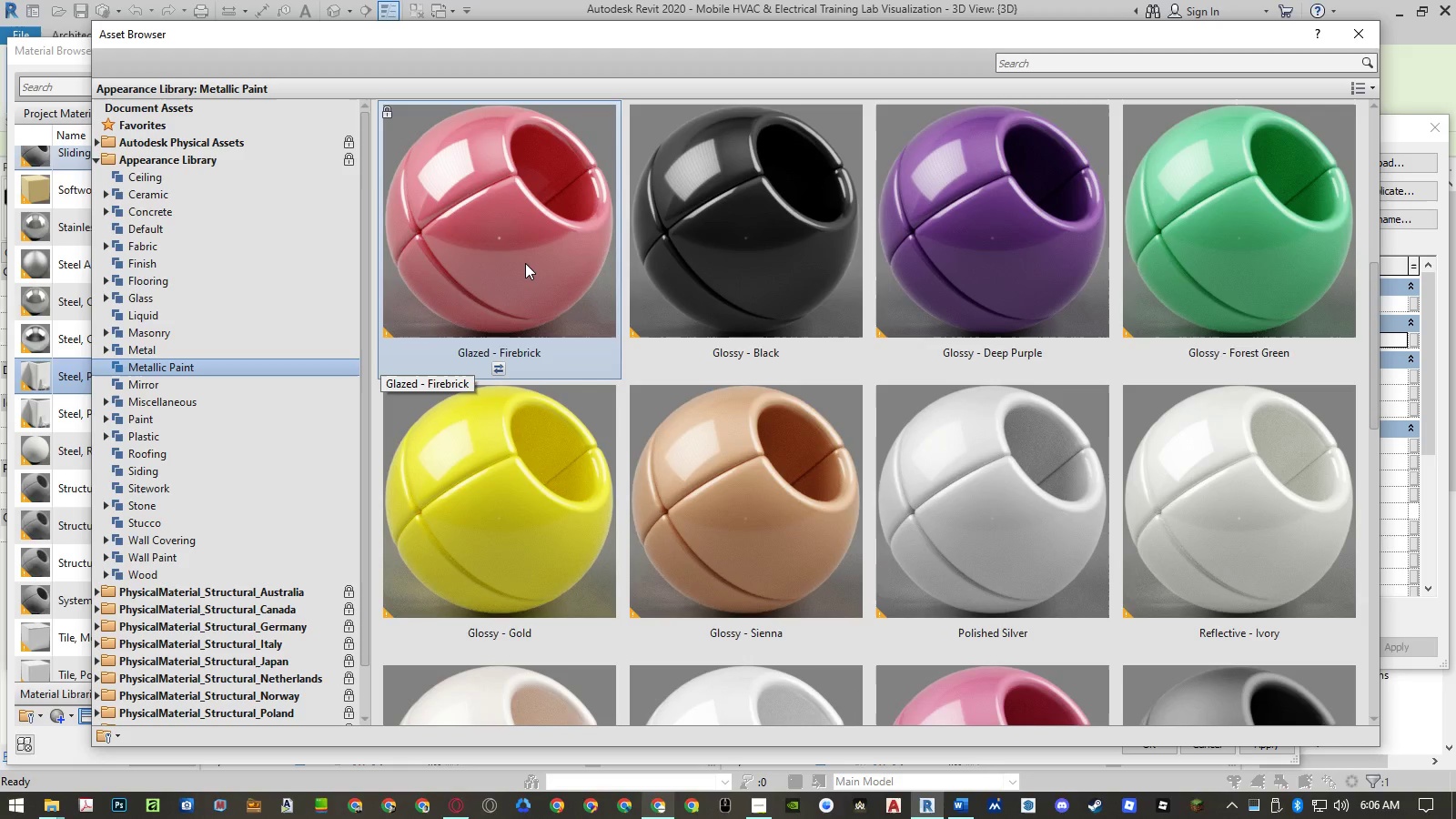 
key(ArrowUp)
 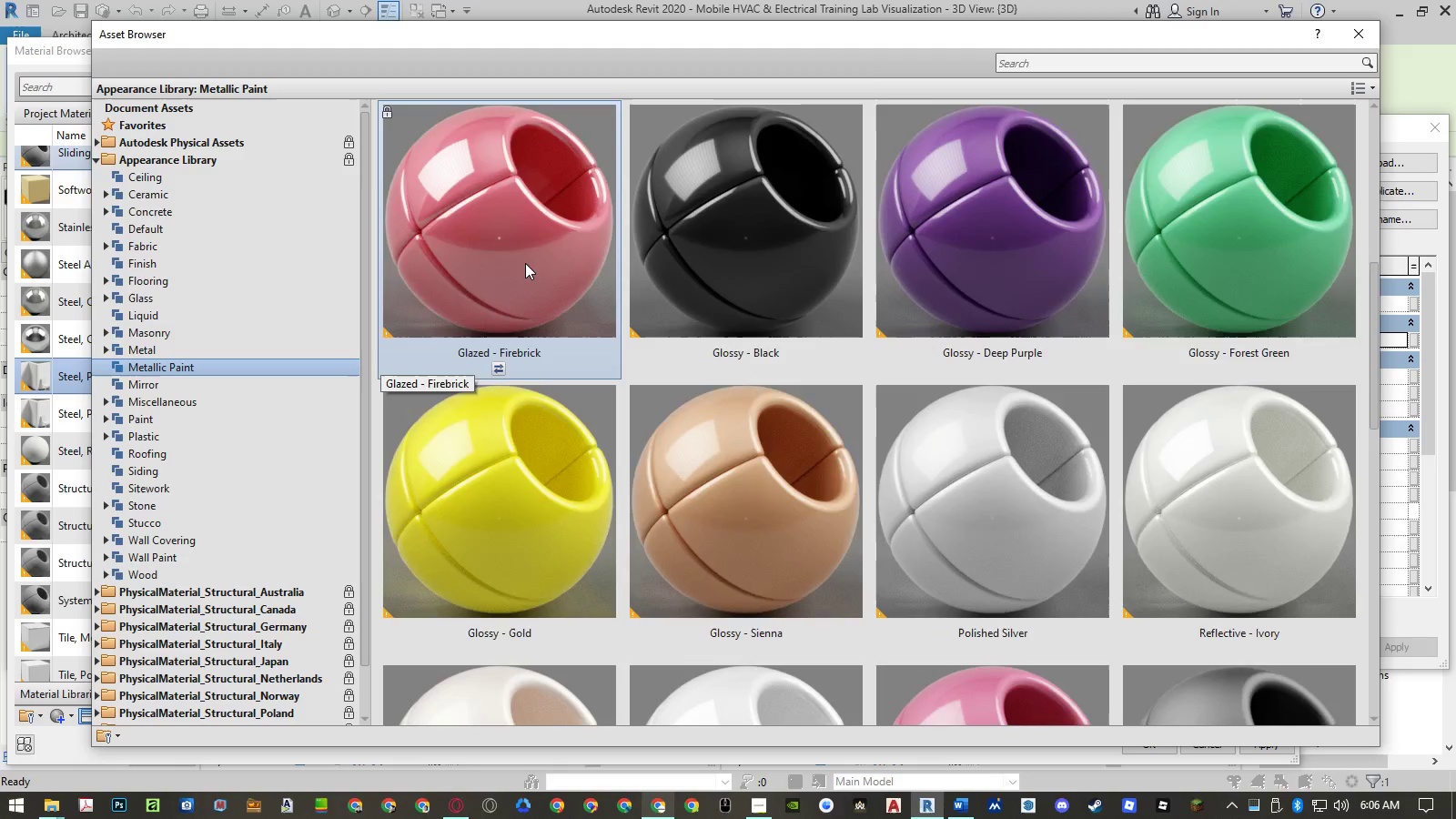 
key(ArrowUp)
 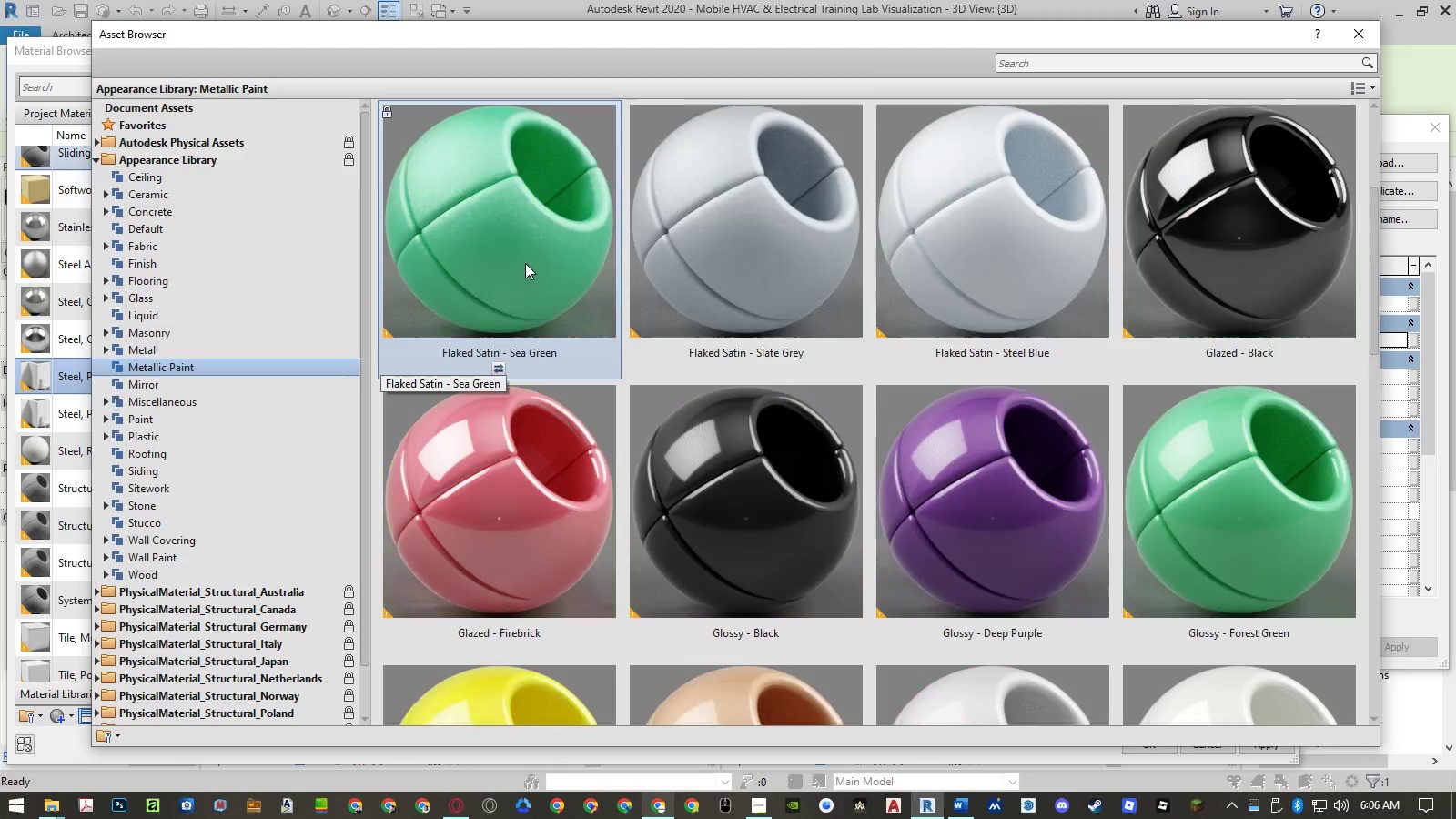 
key(ArrowUp)
 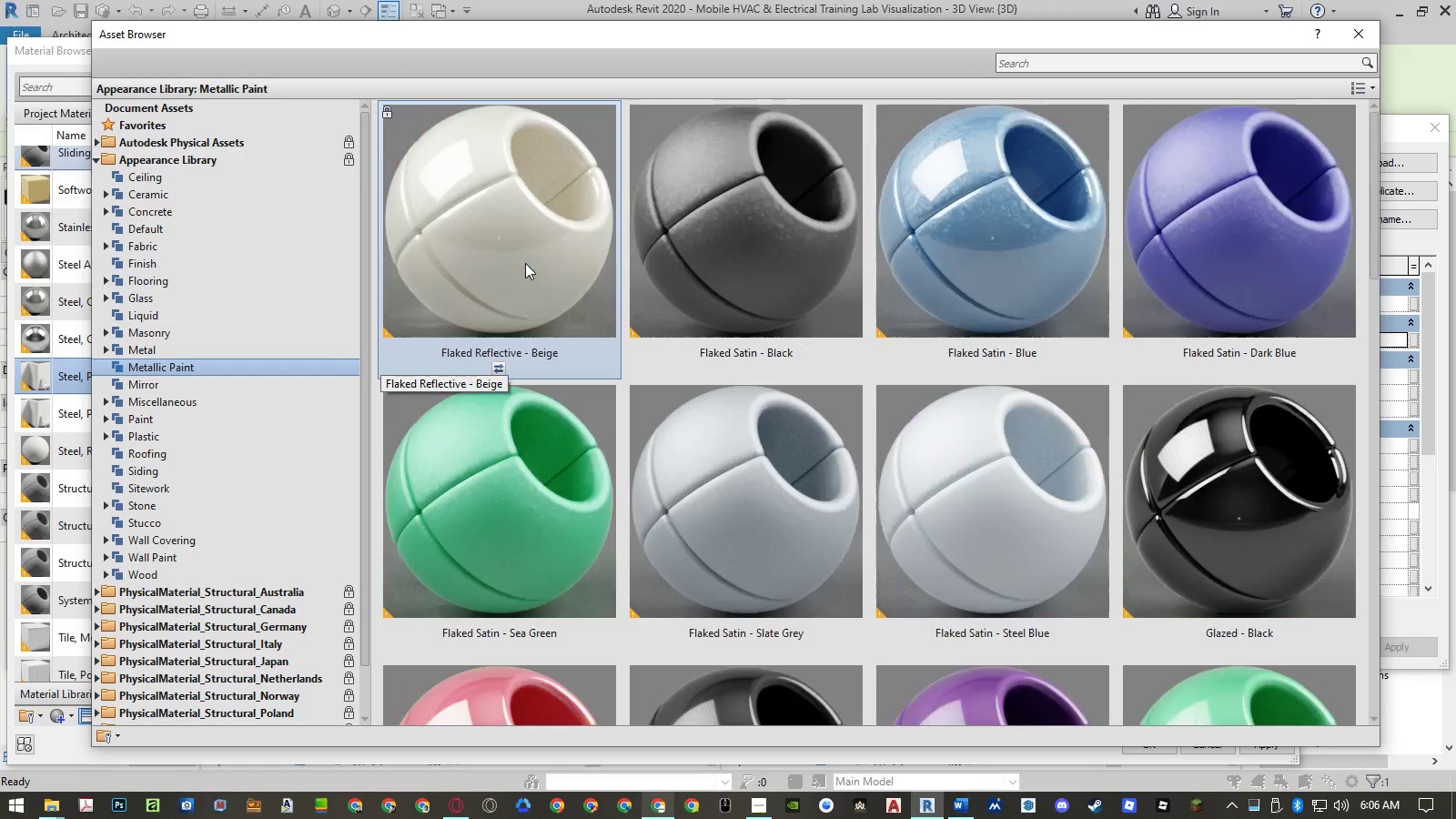 
key(ArrowUp)
 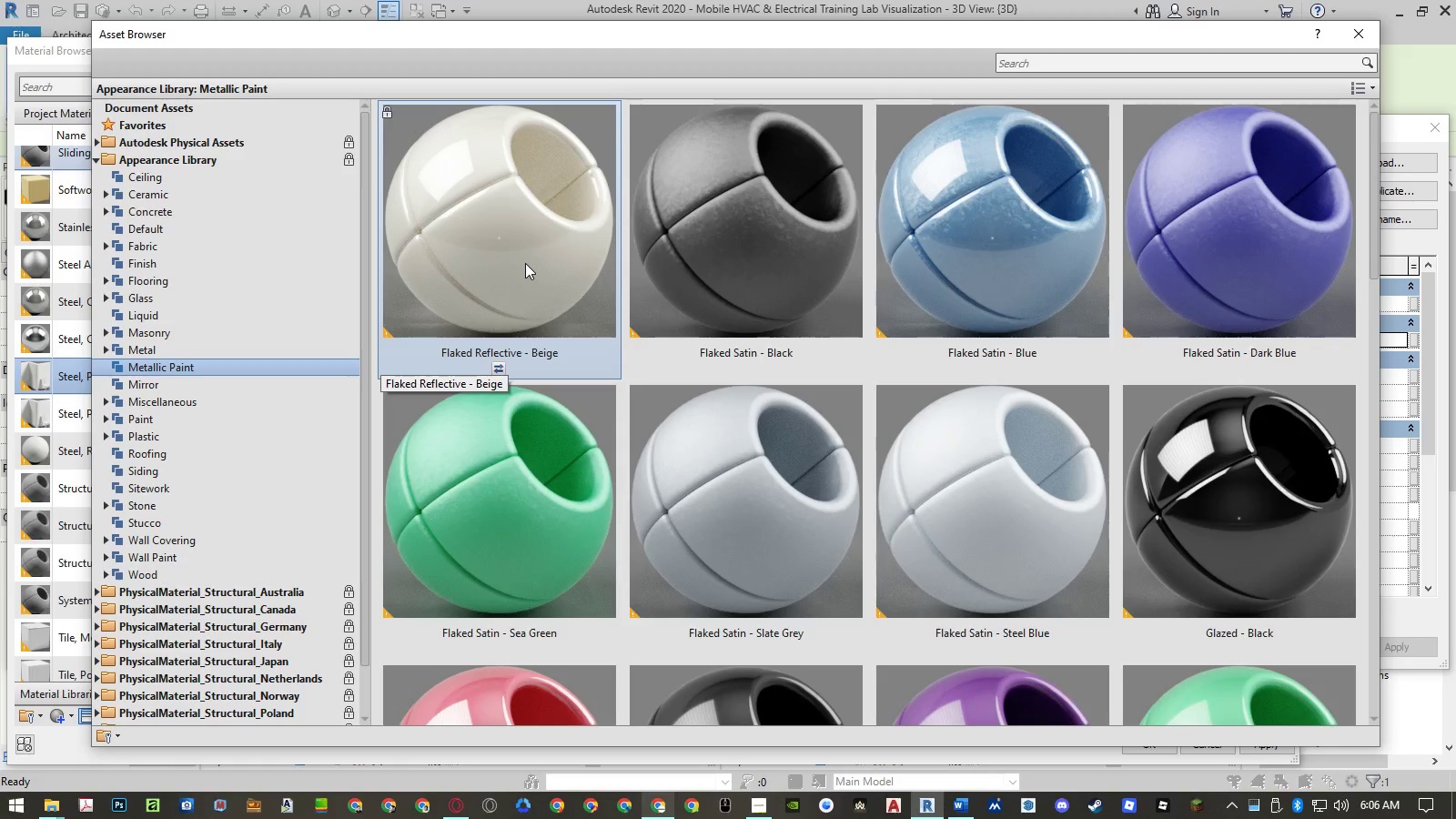 
key(ArrowUp)
 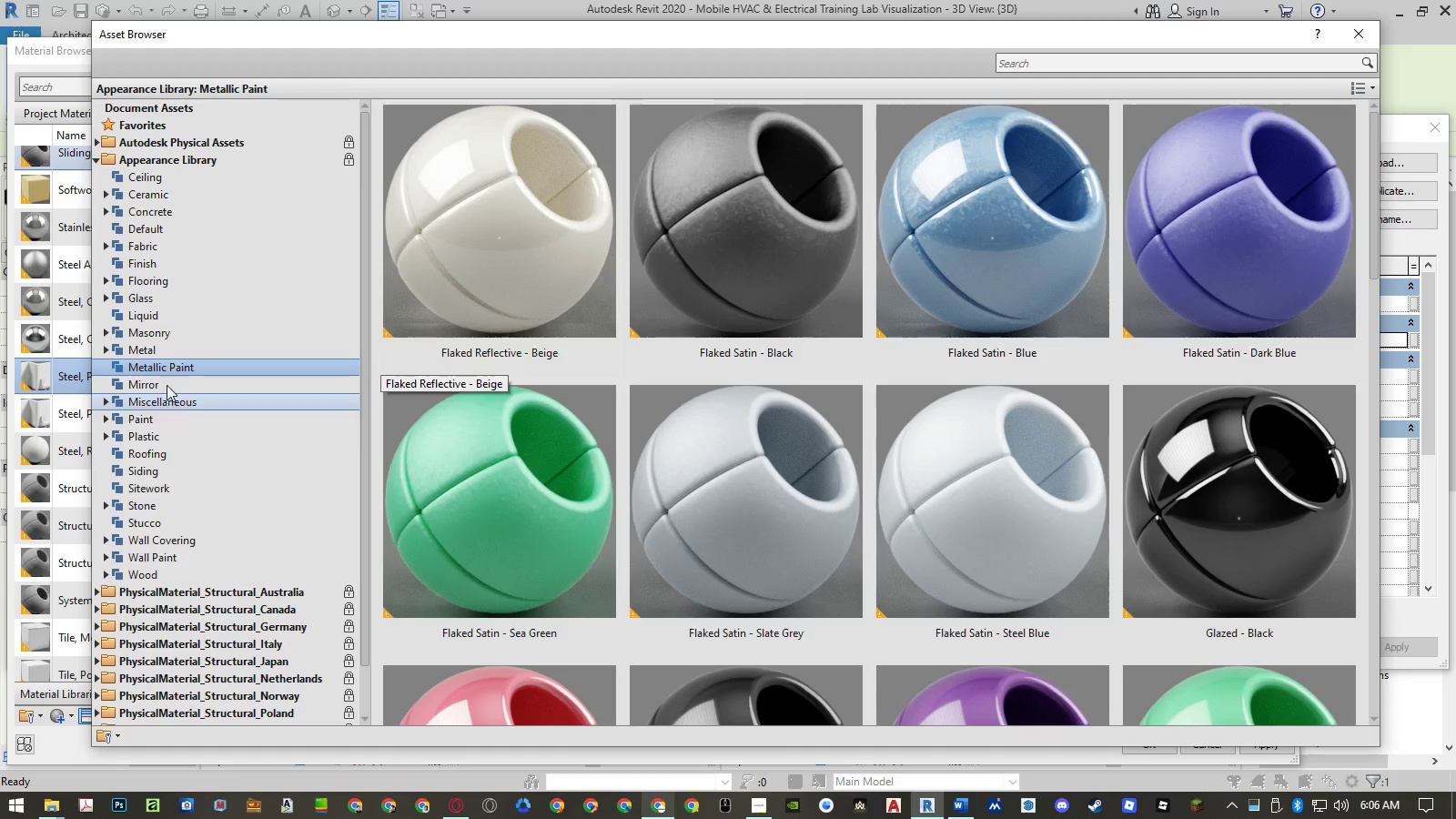 
double_click([150, 354])
 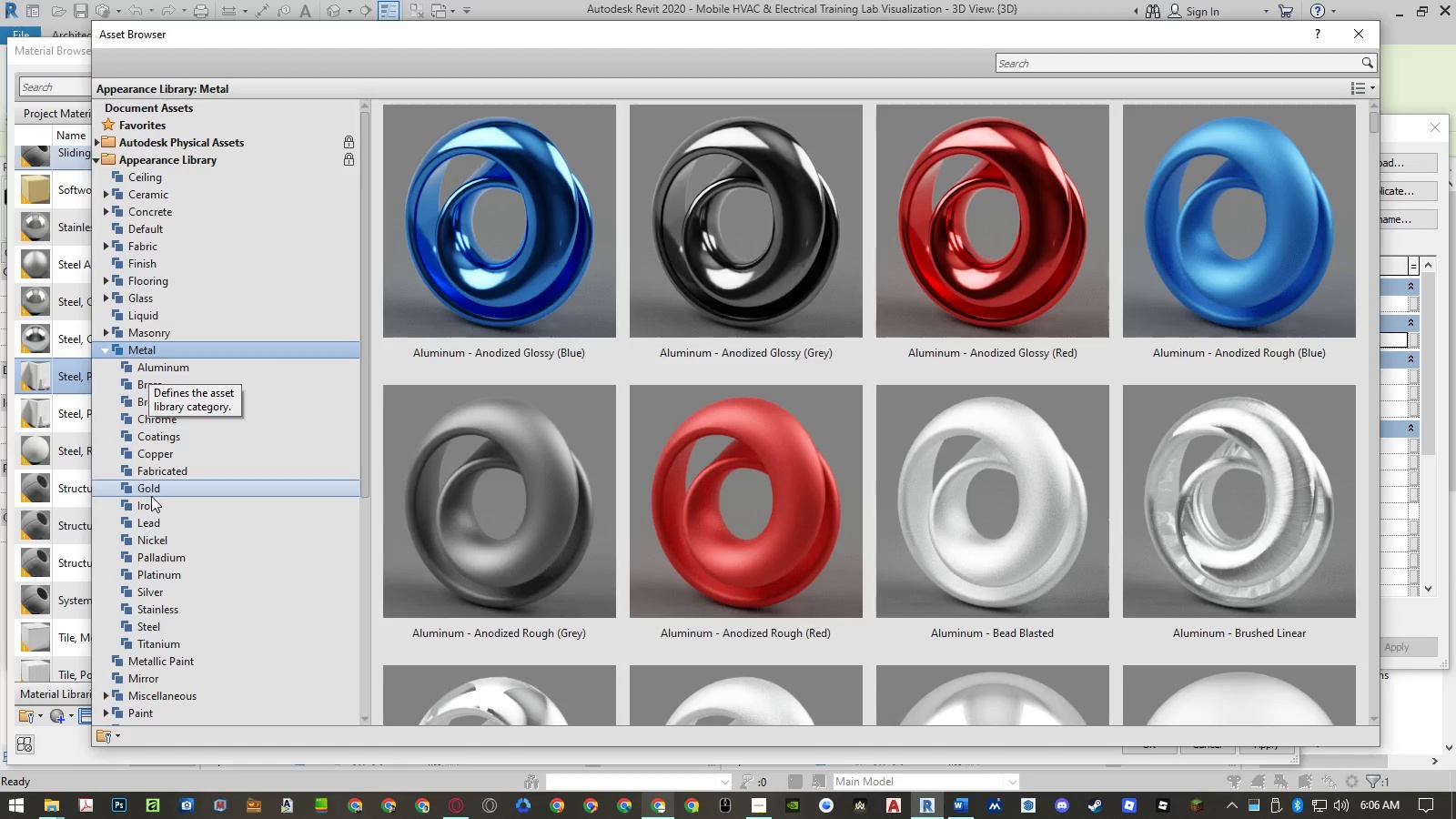 
left_click([147, 632])
 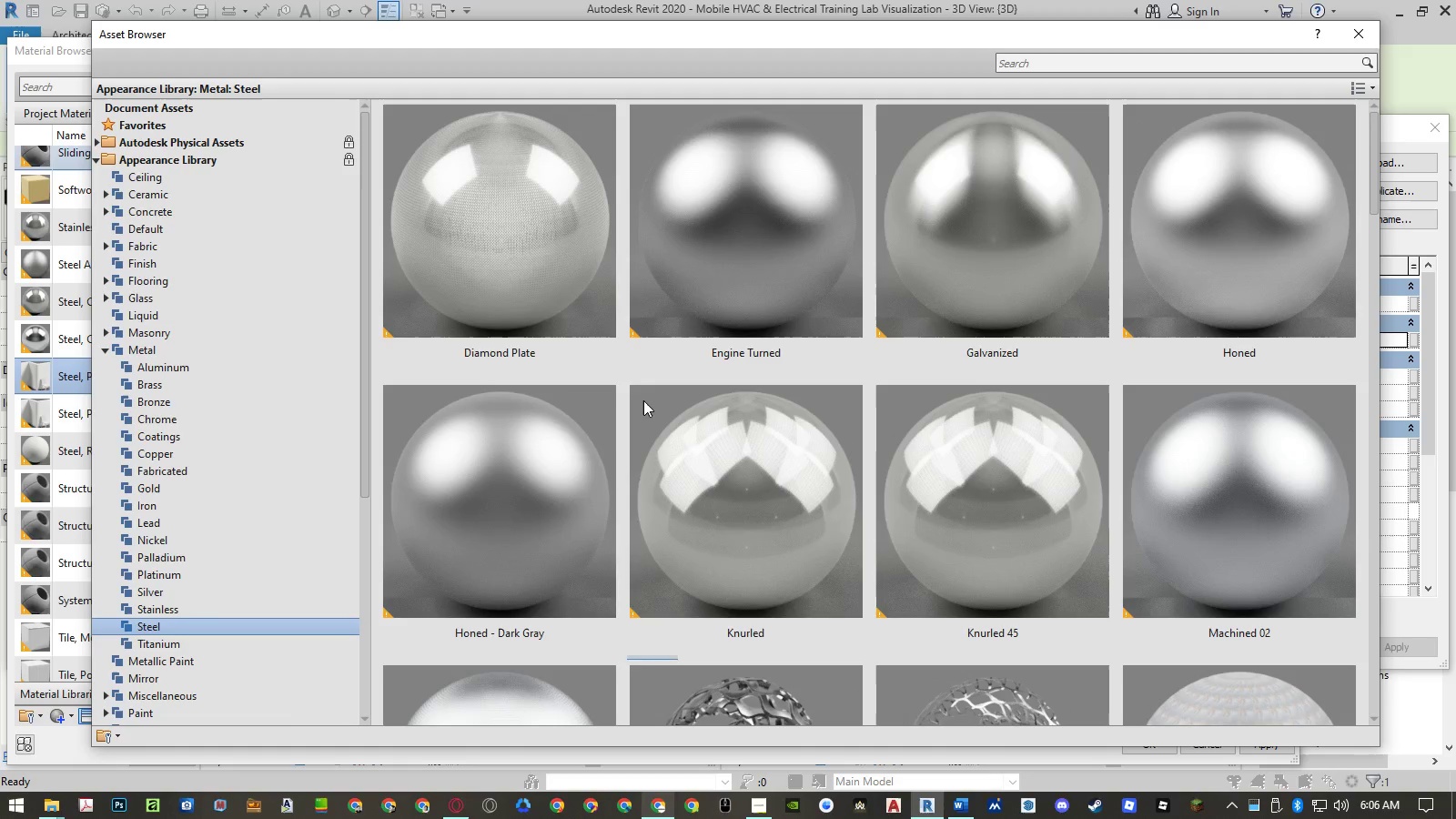 
scroll: coordinate [643, 400], scroll_direction: down, amount: 11.0
 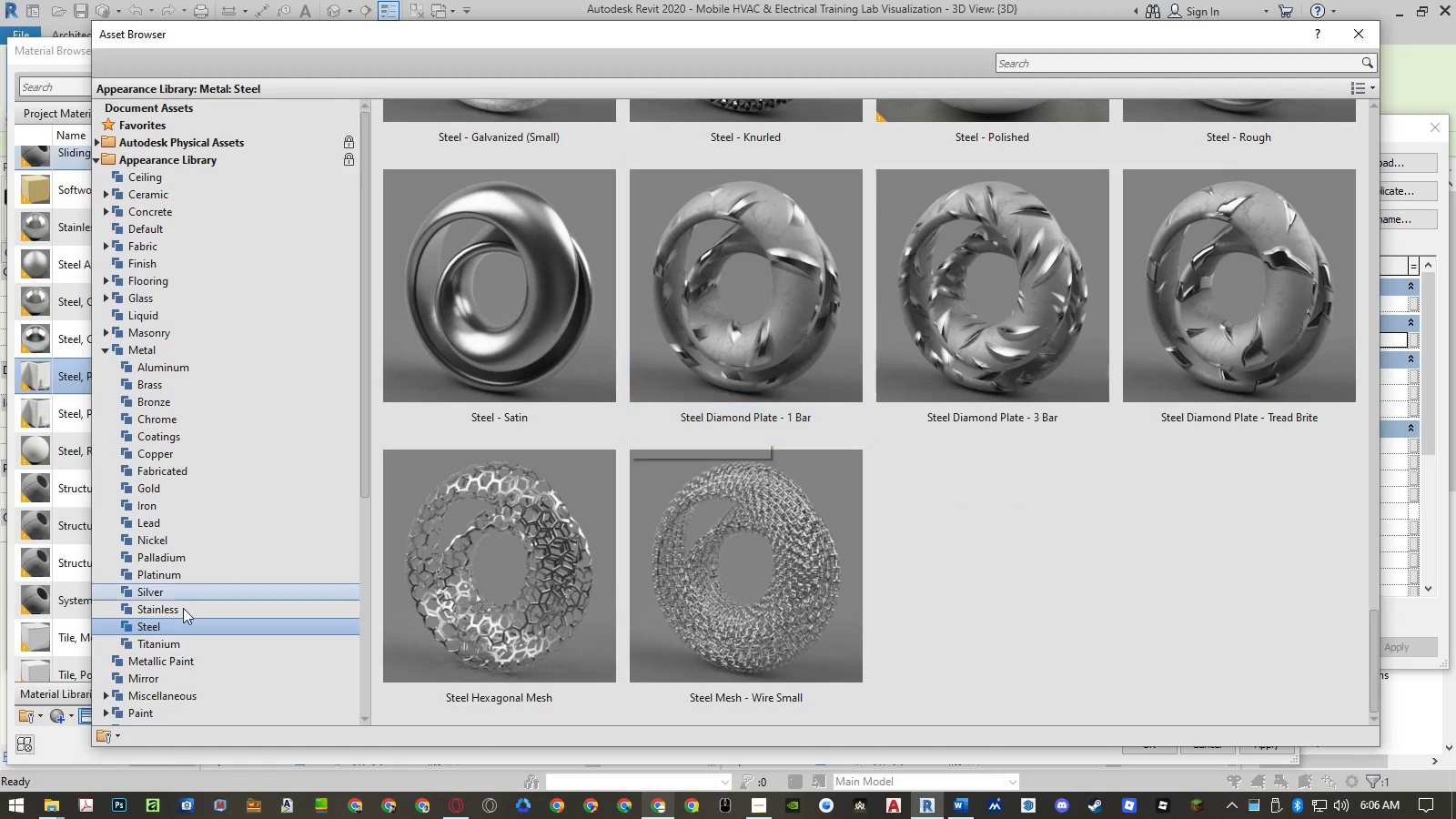 
left_click([181, 611])
 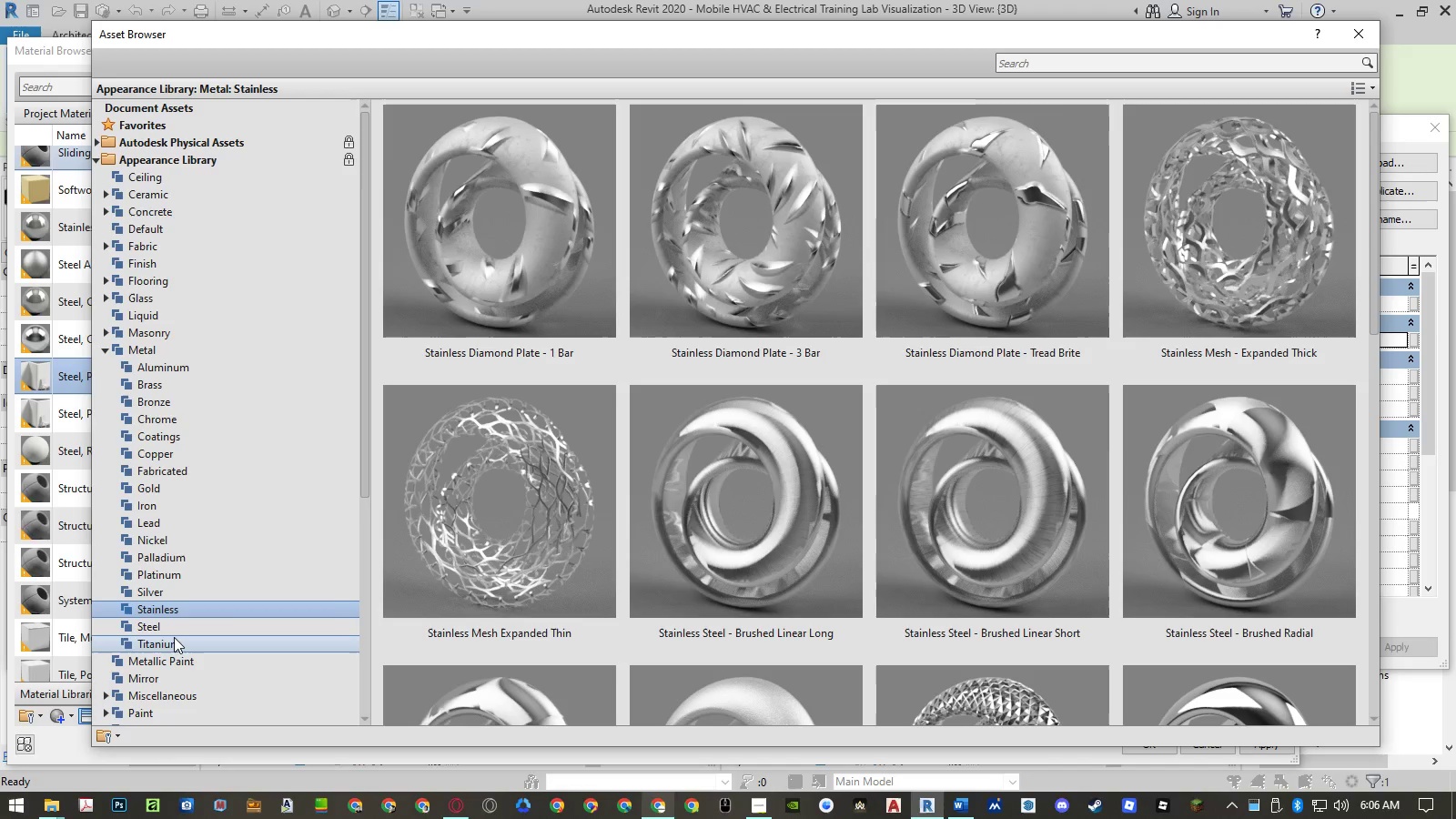 
scroll: coordinate [550, 553], scroll_direction: down, amount: 8.0
 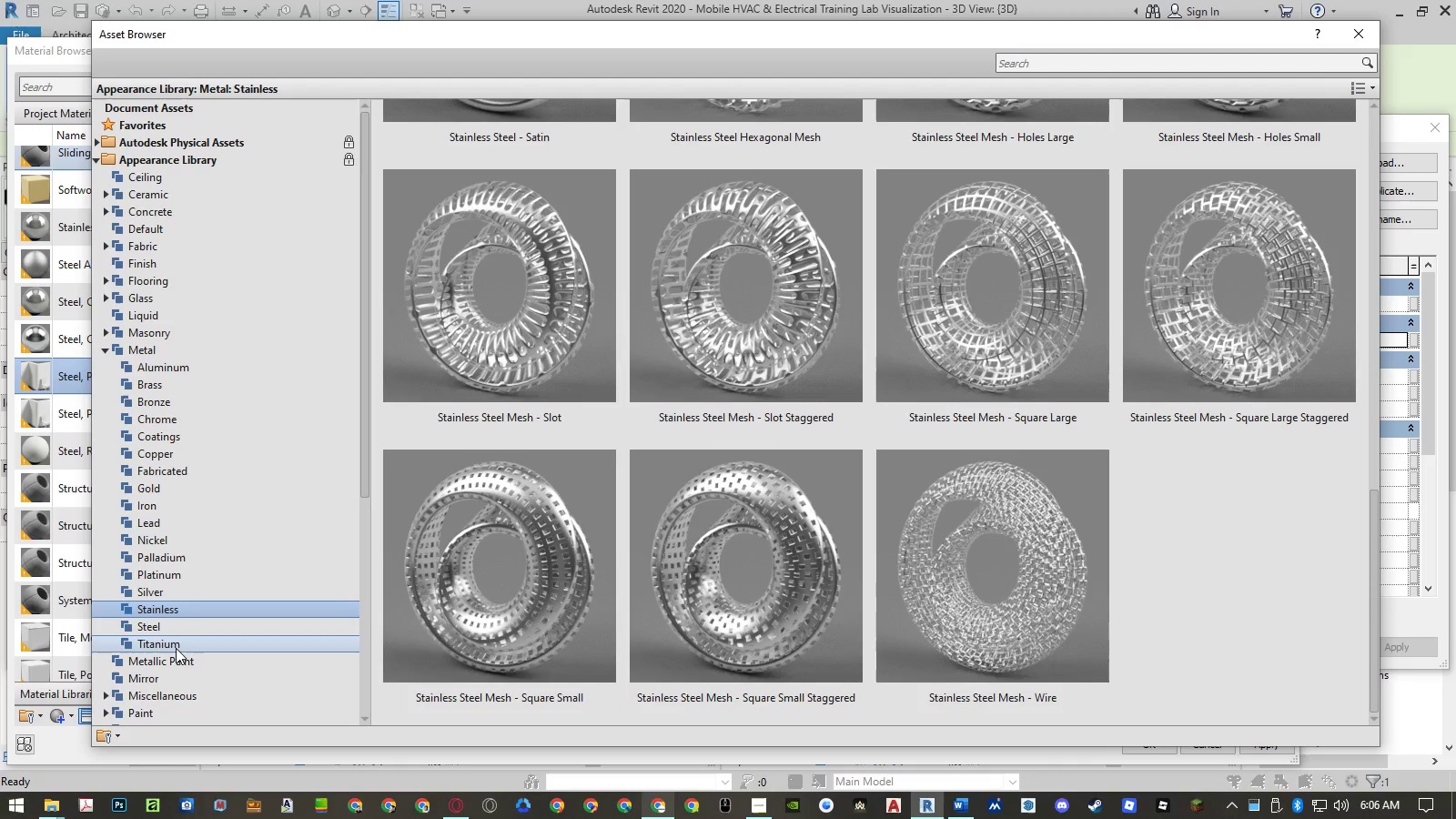 
left_click([176, 648])
 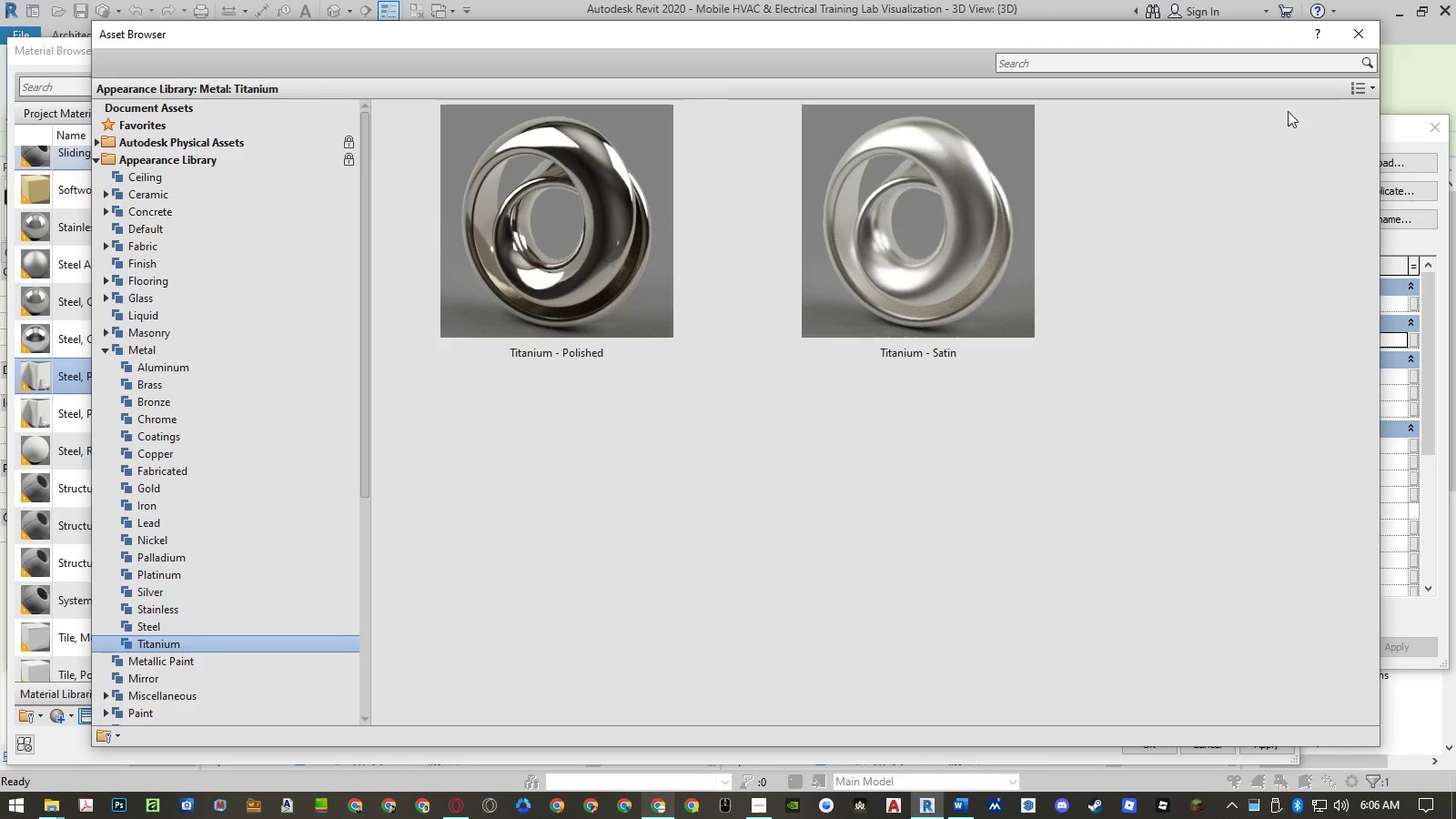 
left_click([1363, 87])
 